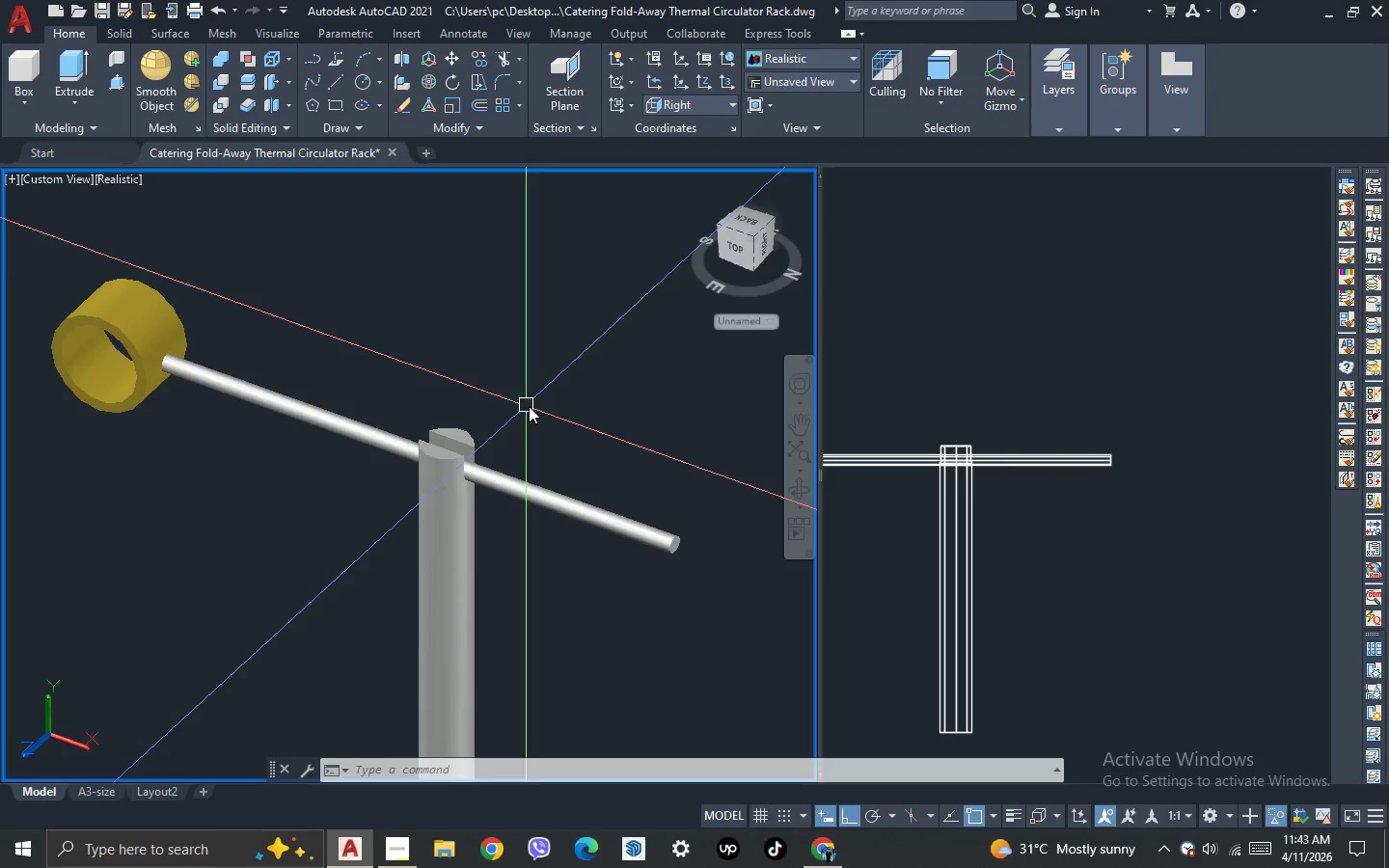 
wait(7.16)
 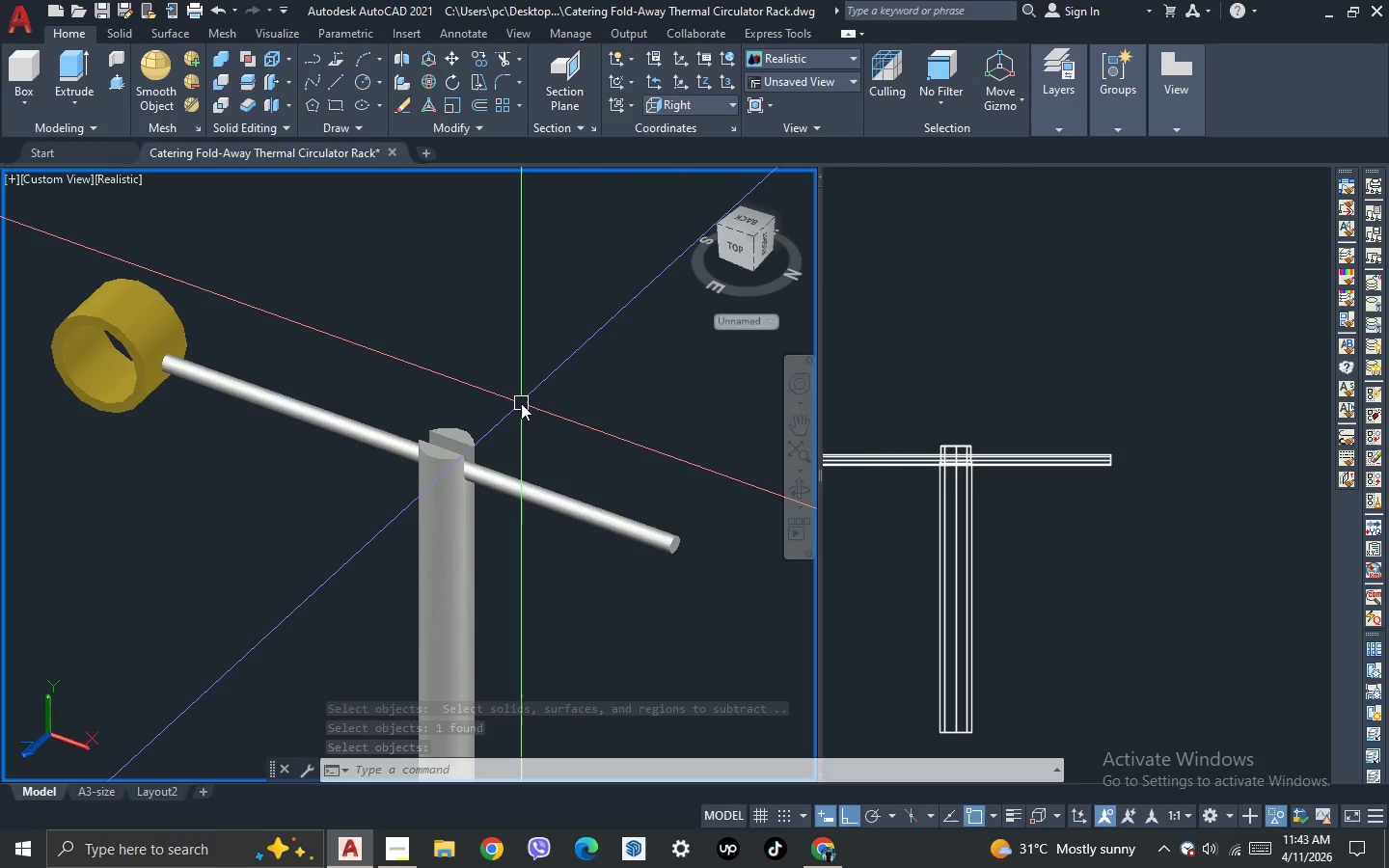 
left_click([1049, 475])
 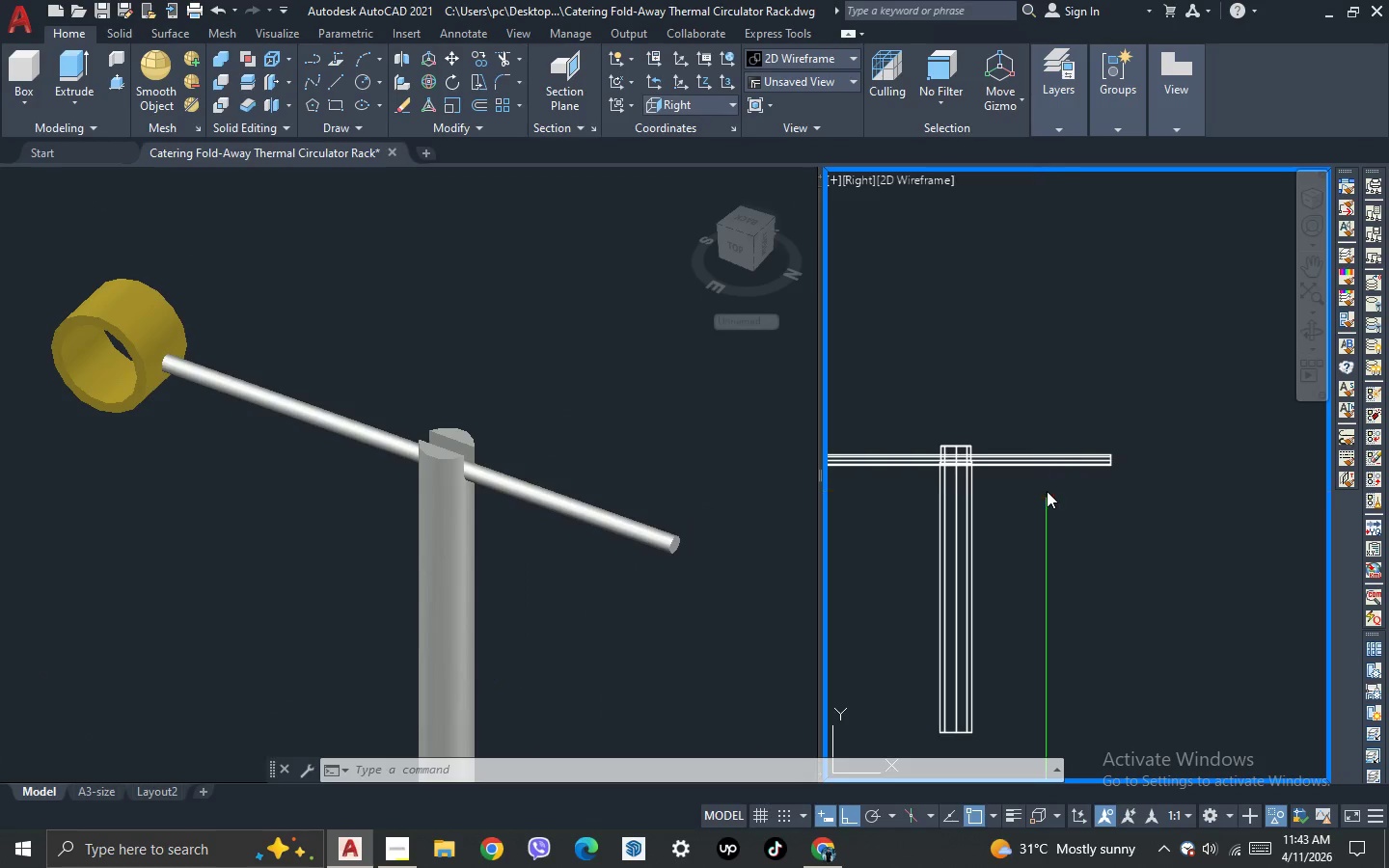 
scroll: coordinate [1064, 489], scroll_direction: up, amount: 2.0
 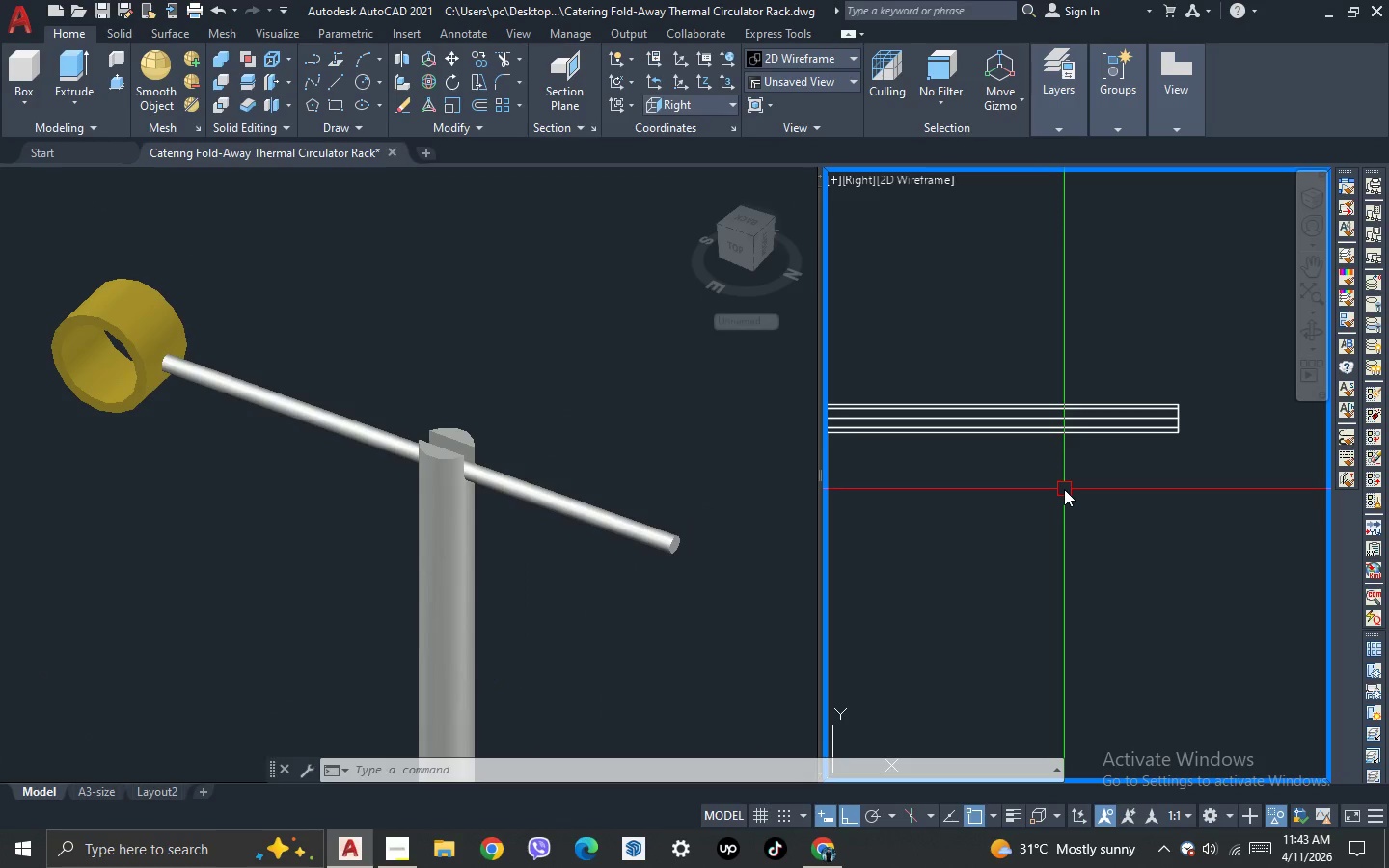 
key(L)
 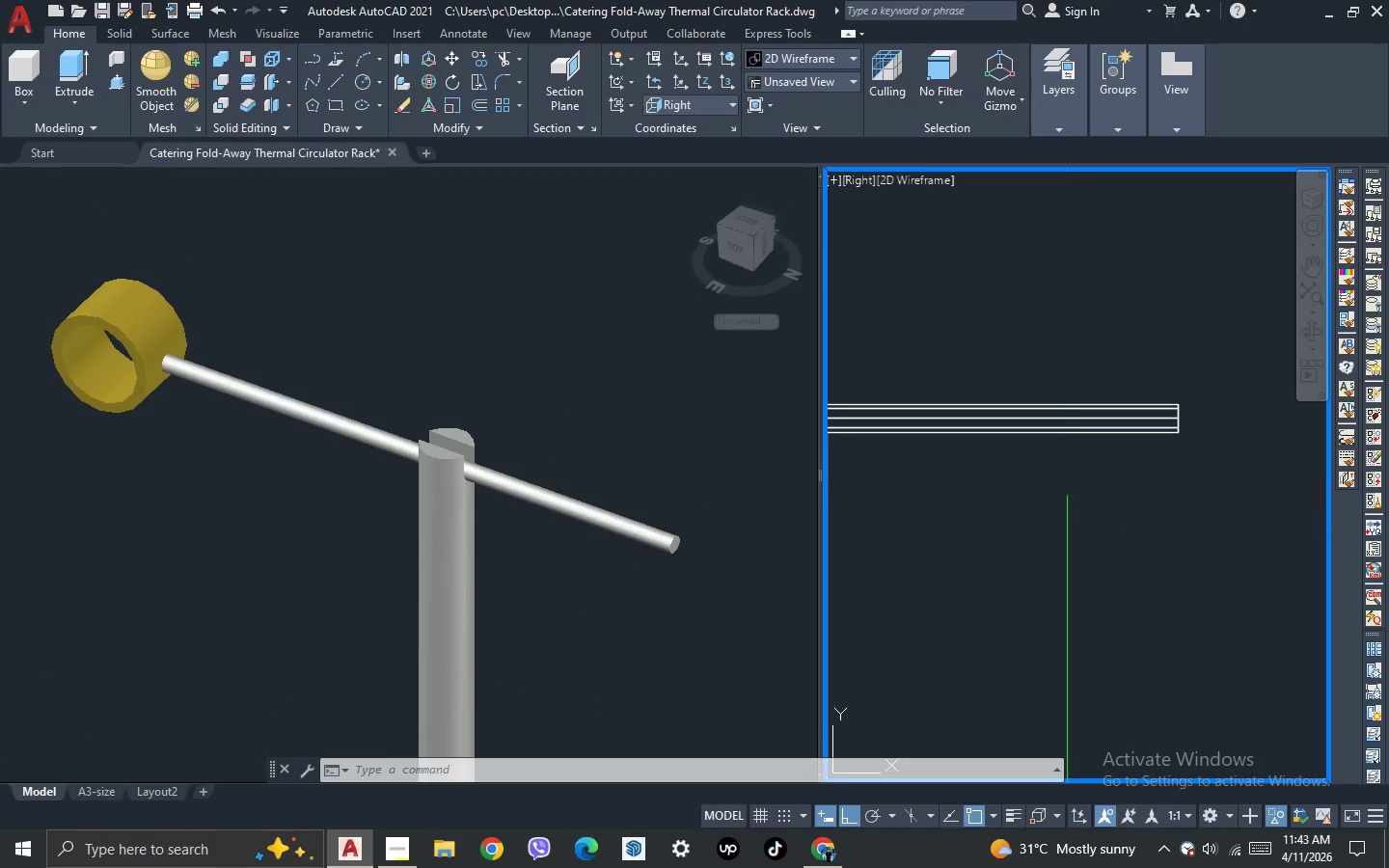 
key(Space)
 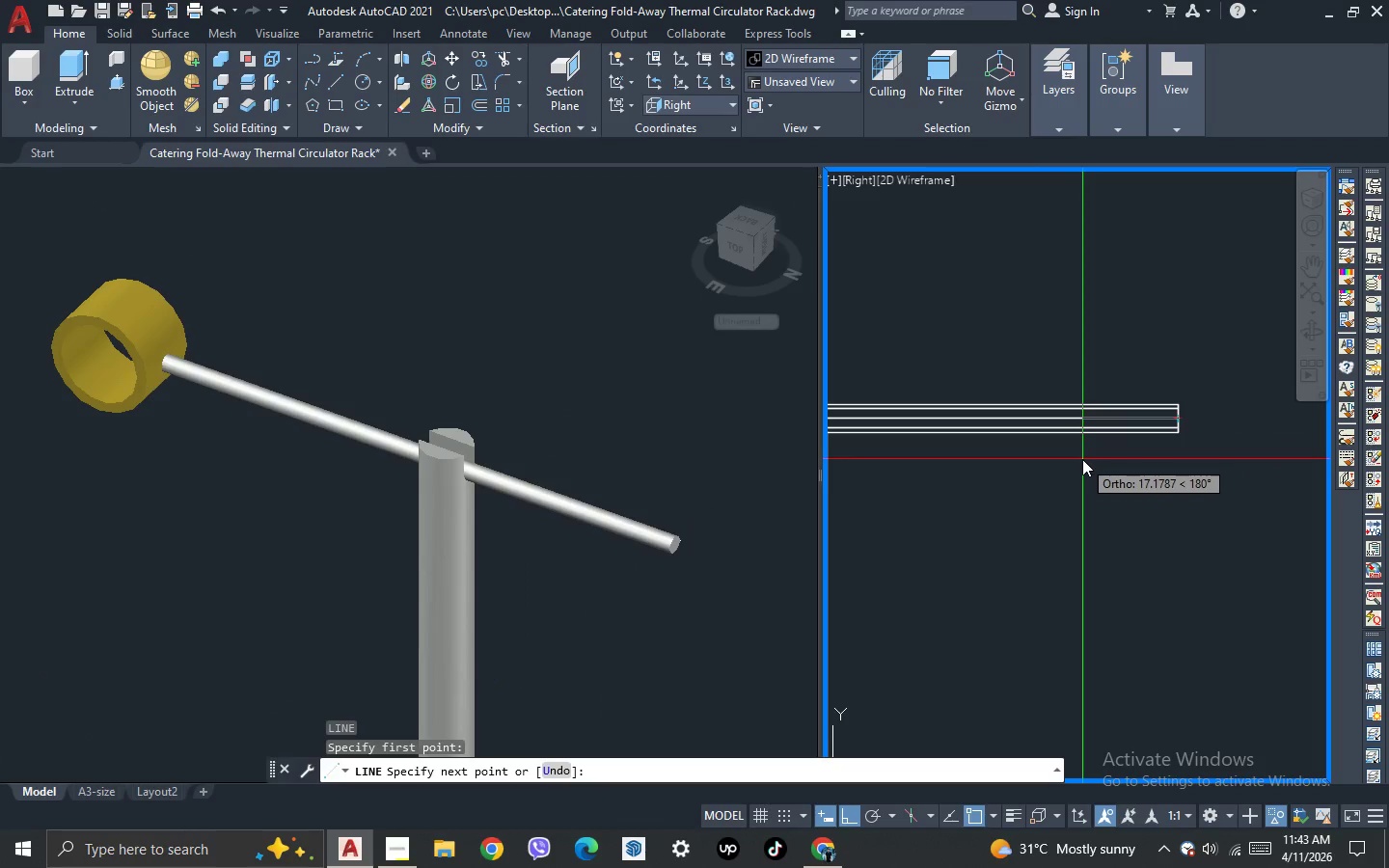 
type(150)
 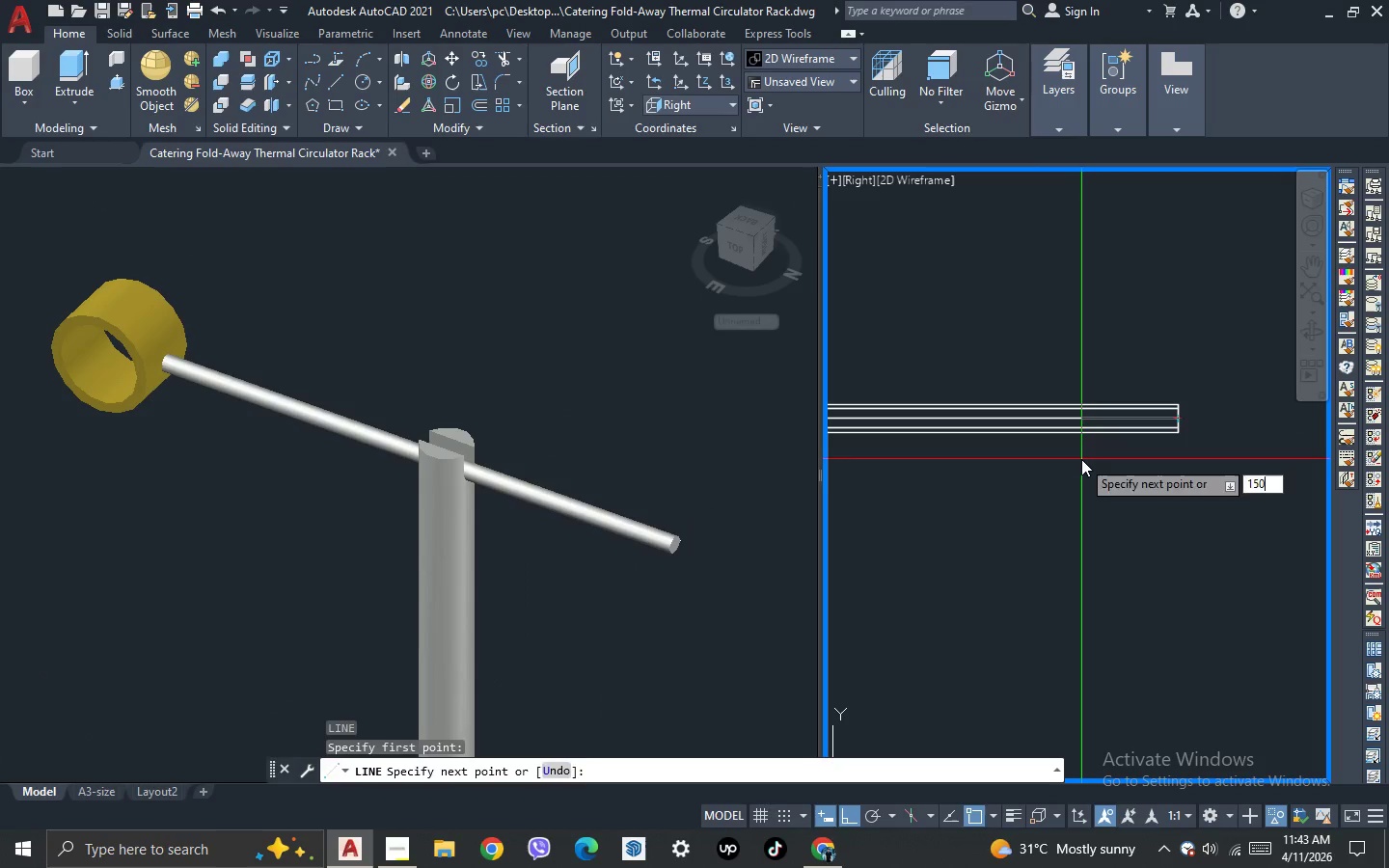 
key(Enter)
 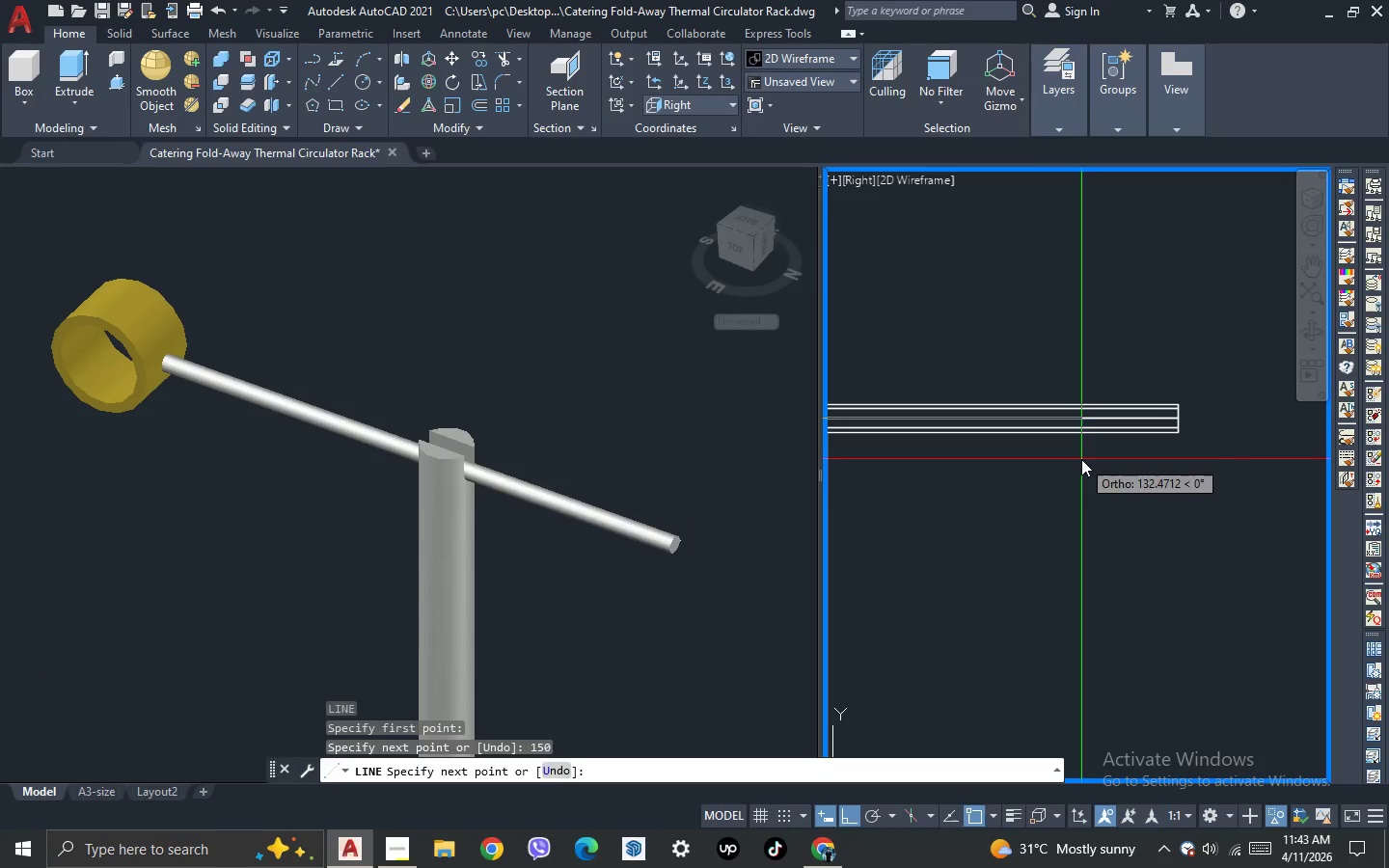 
key(Enter)
 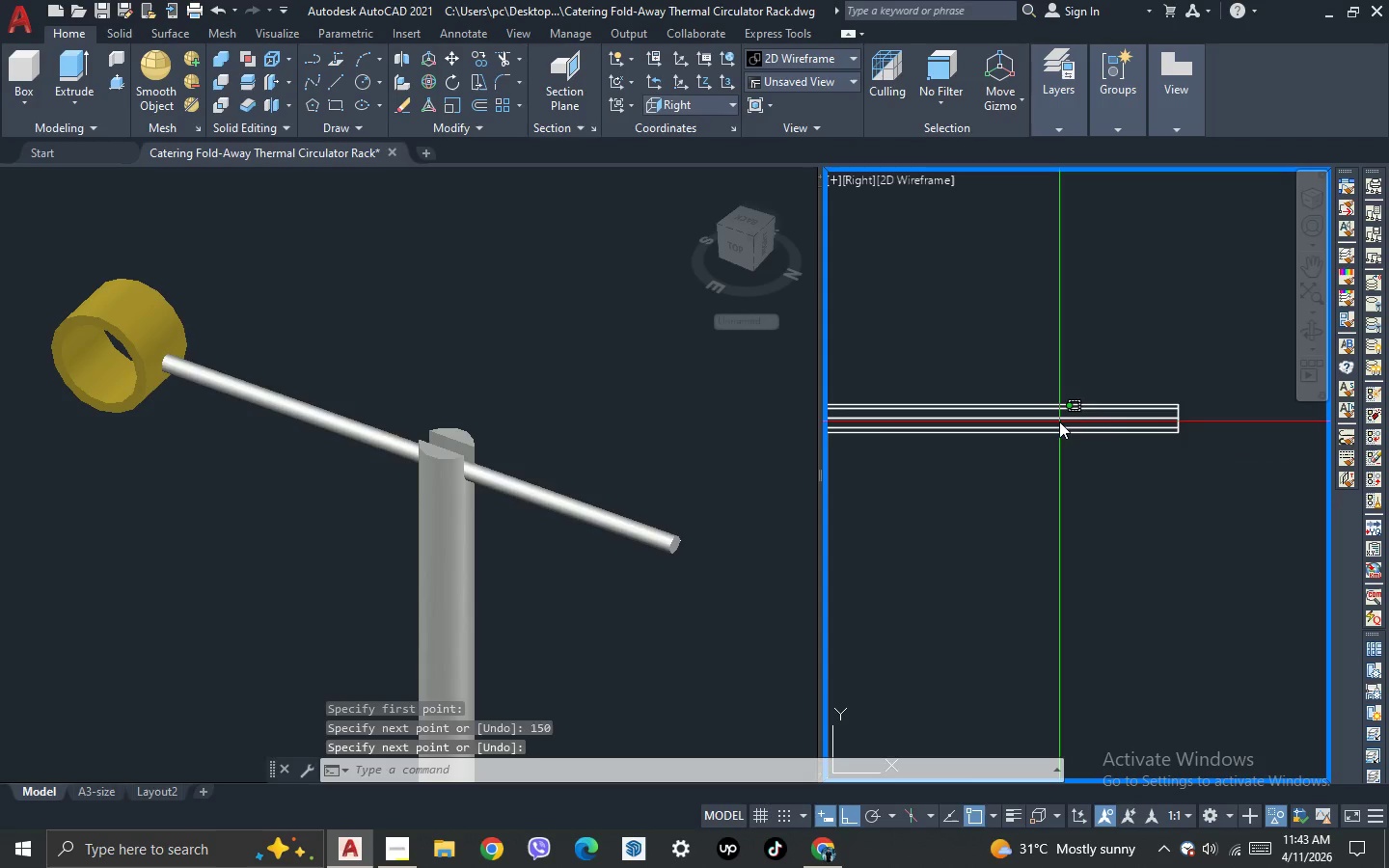 
scroll: coordinate [1063, 444], scroll_direction: down, amount: 2.0
 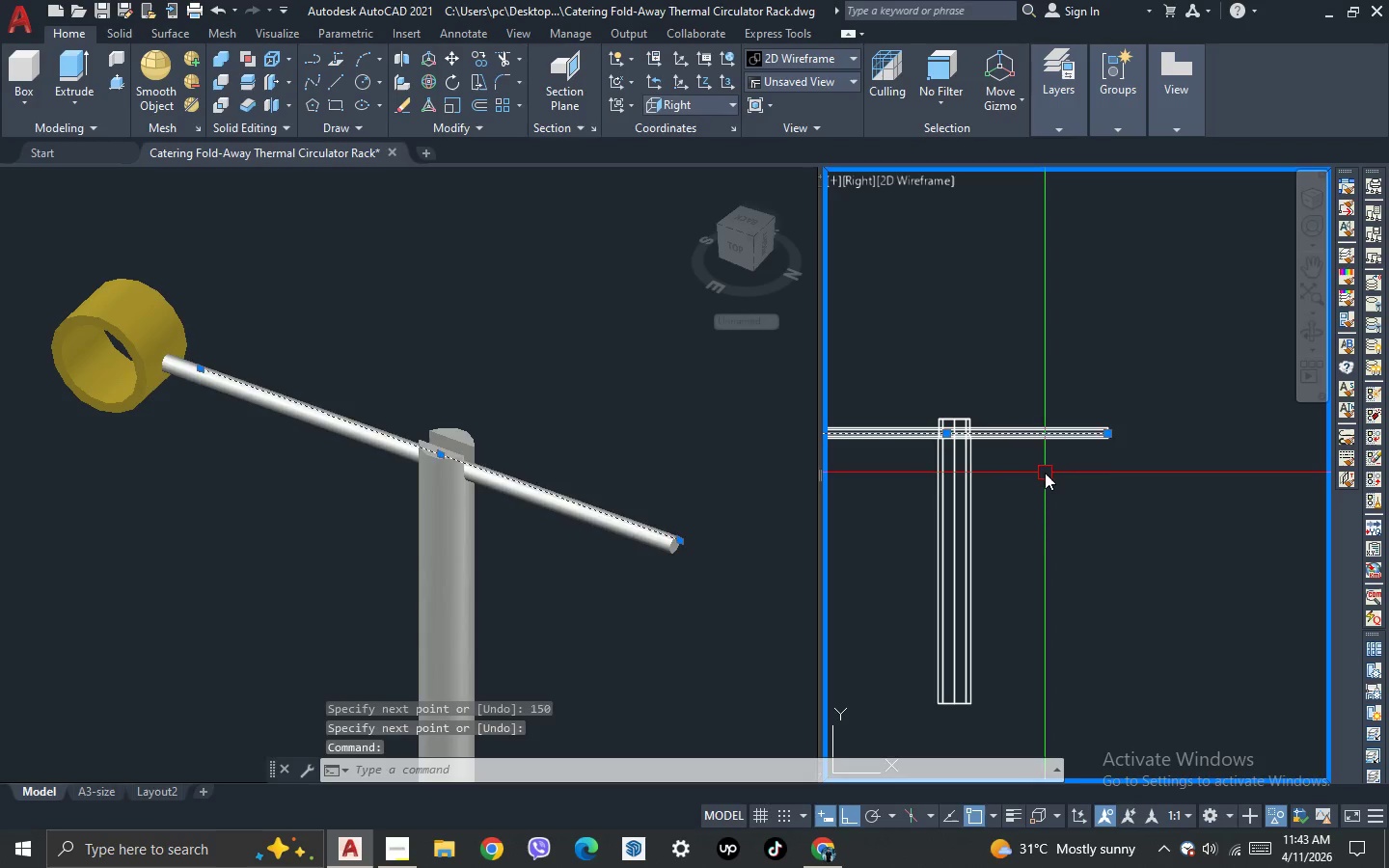 
key(Escape)
 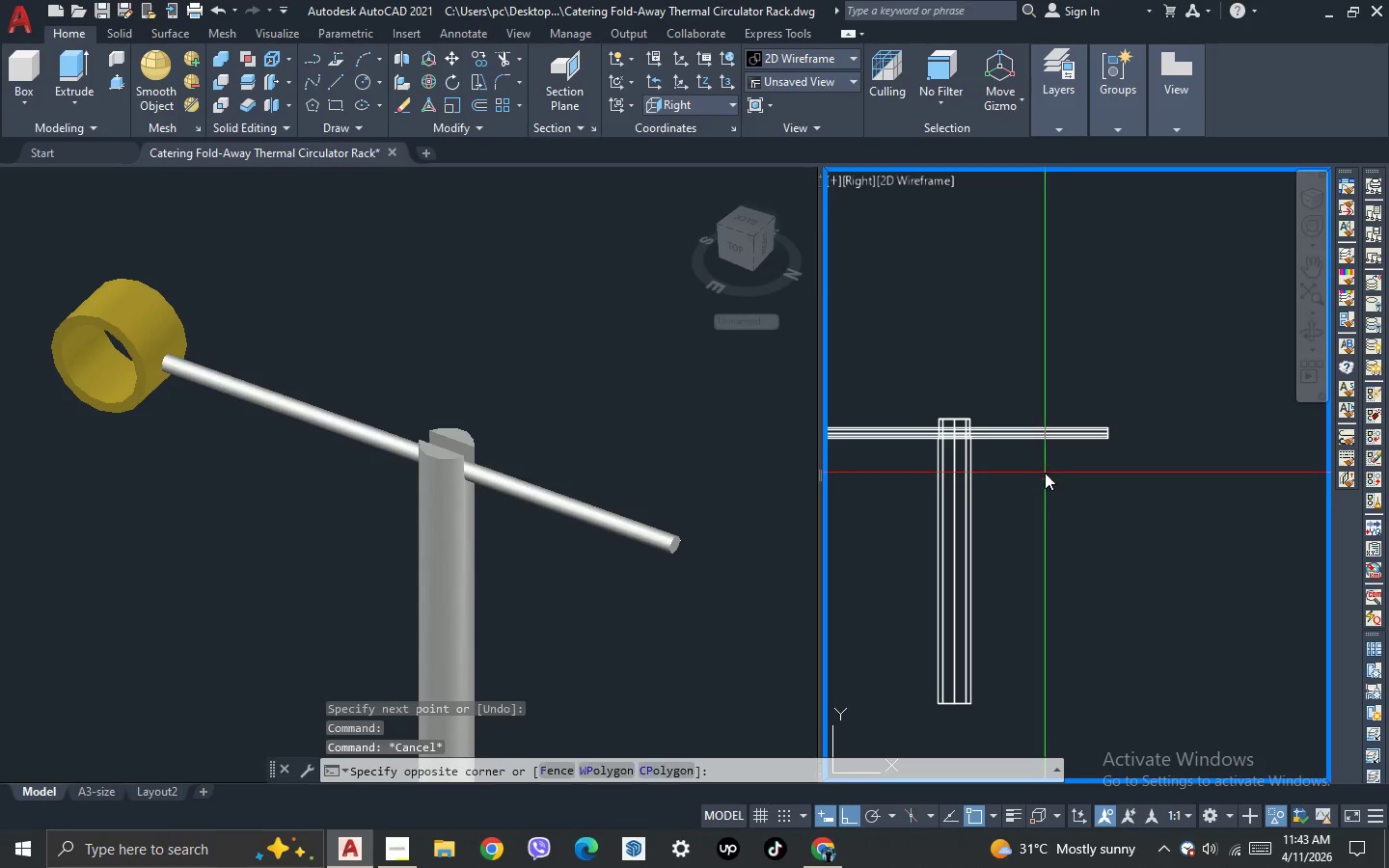 
left_click_drag(start_coordinate=[1045, 473], to_coordinate=[1041, 451])
 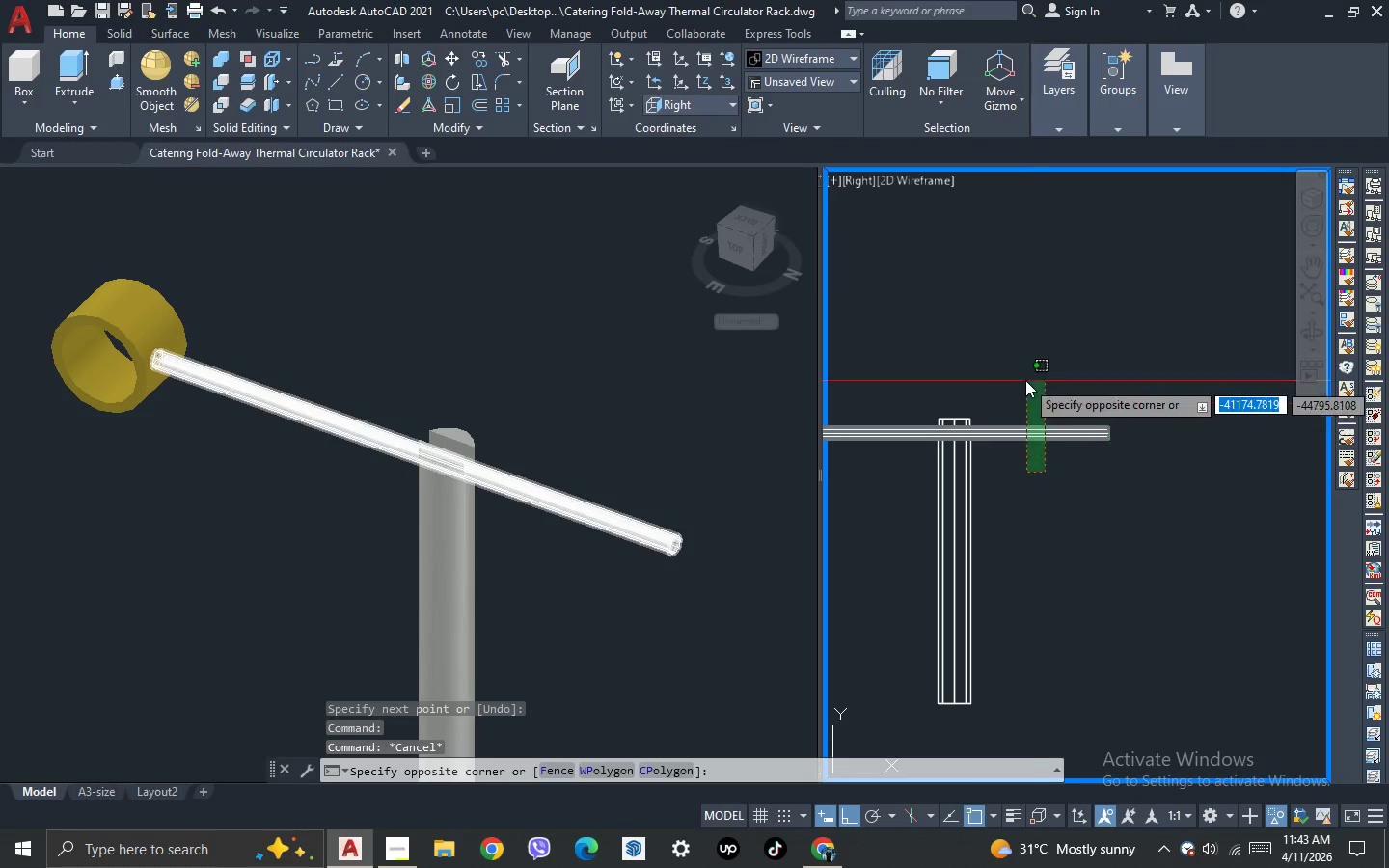 
double_click([1025, 380])
 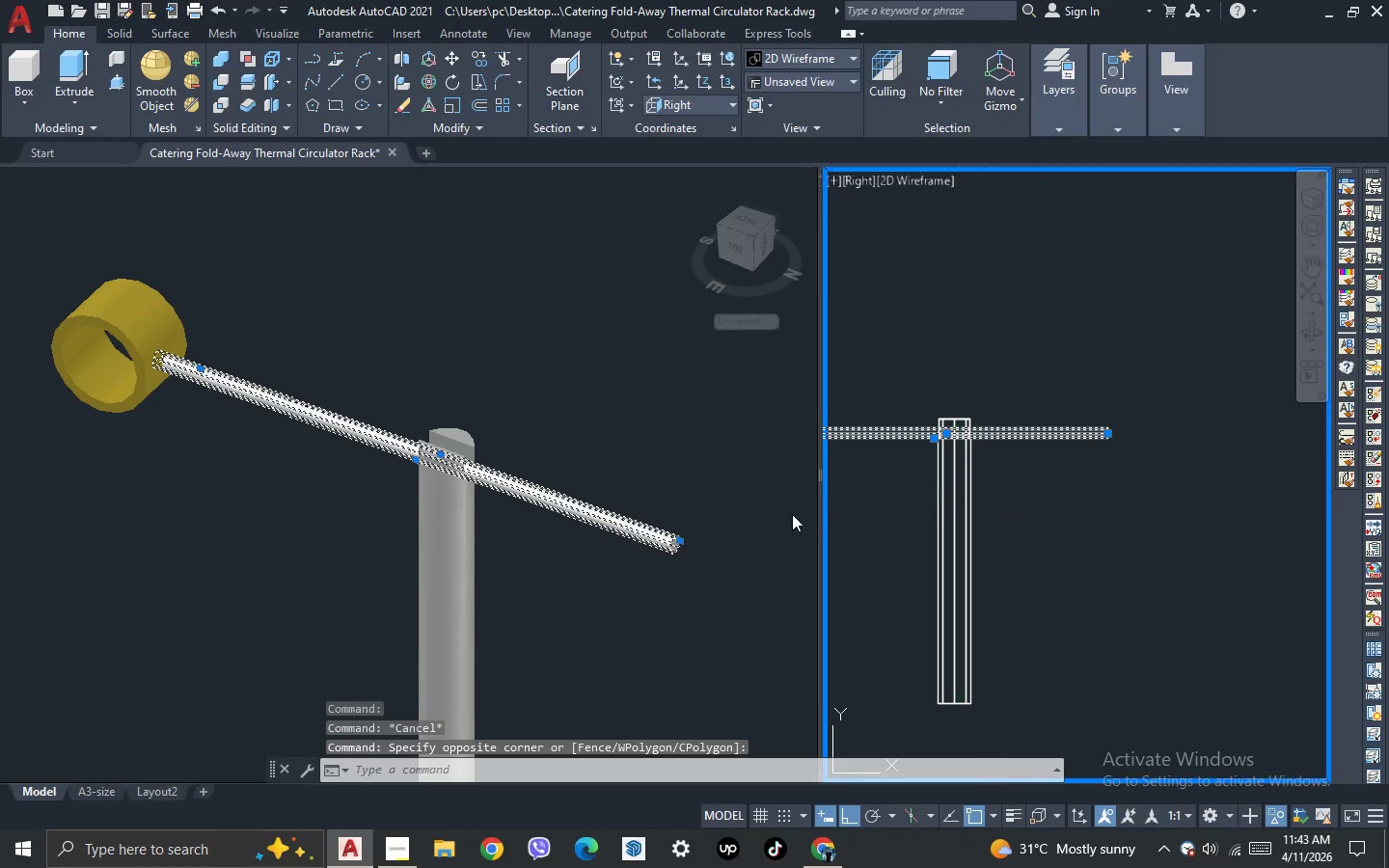 
key(Escape)
 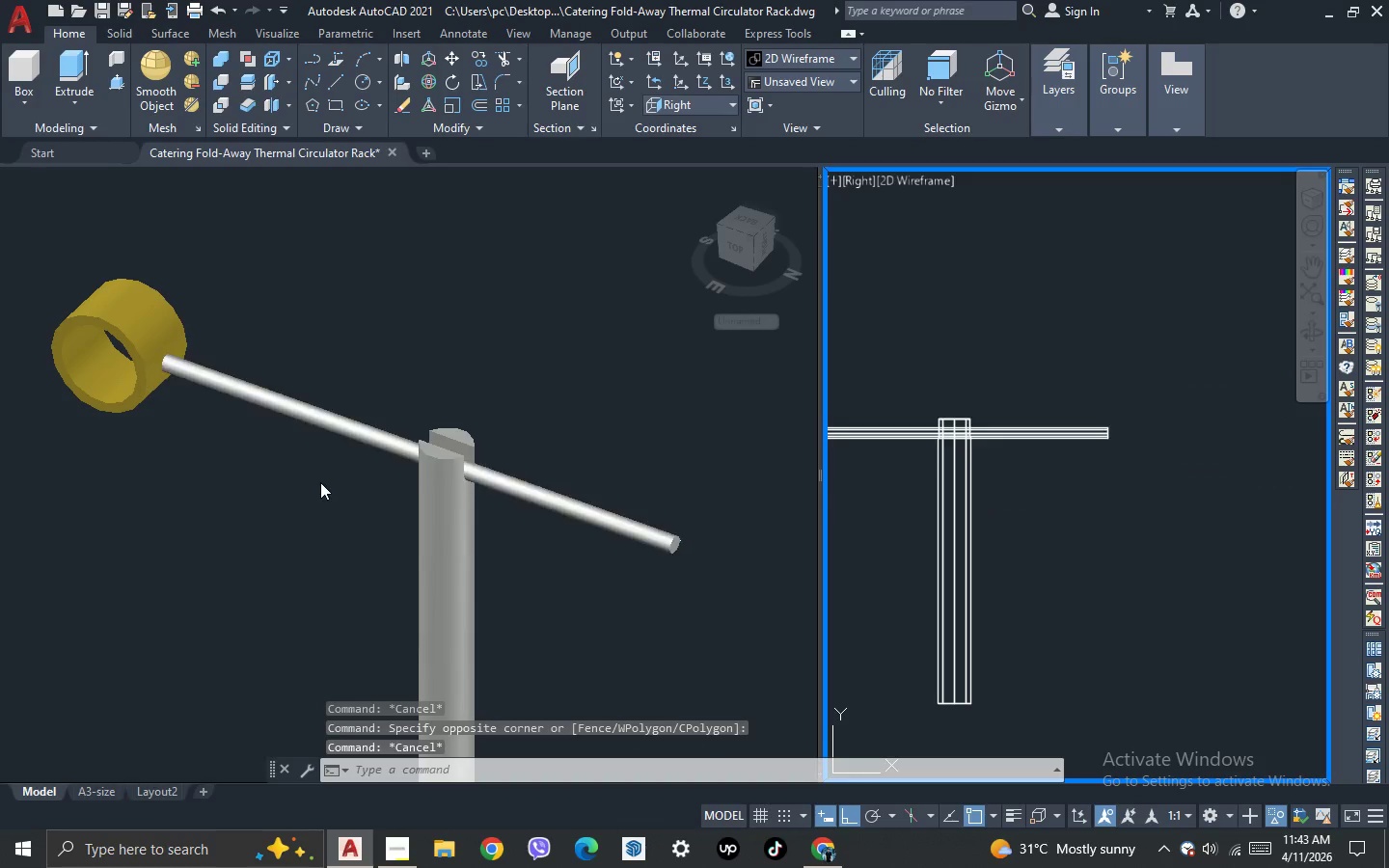 
left_click([320, 482])
 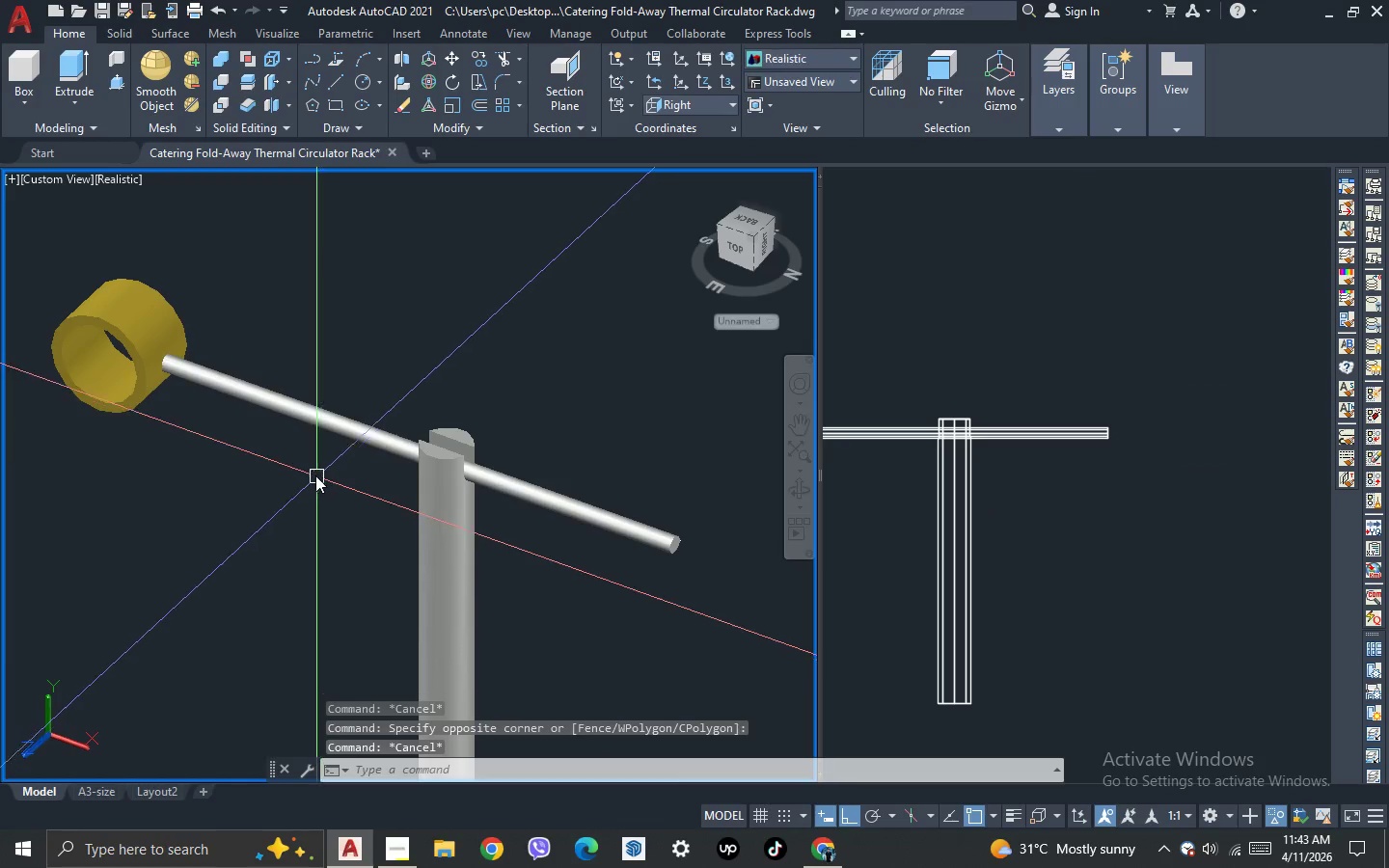 
left_click_drag(start_coordinate=[314, 473], to_coordinate=[302, 436])
 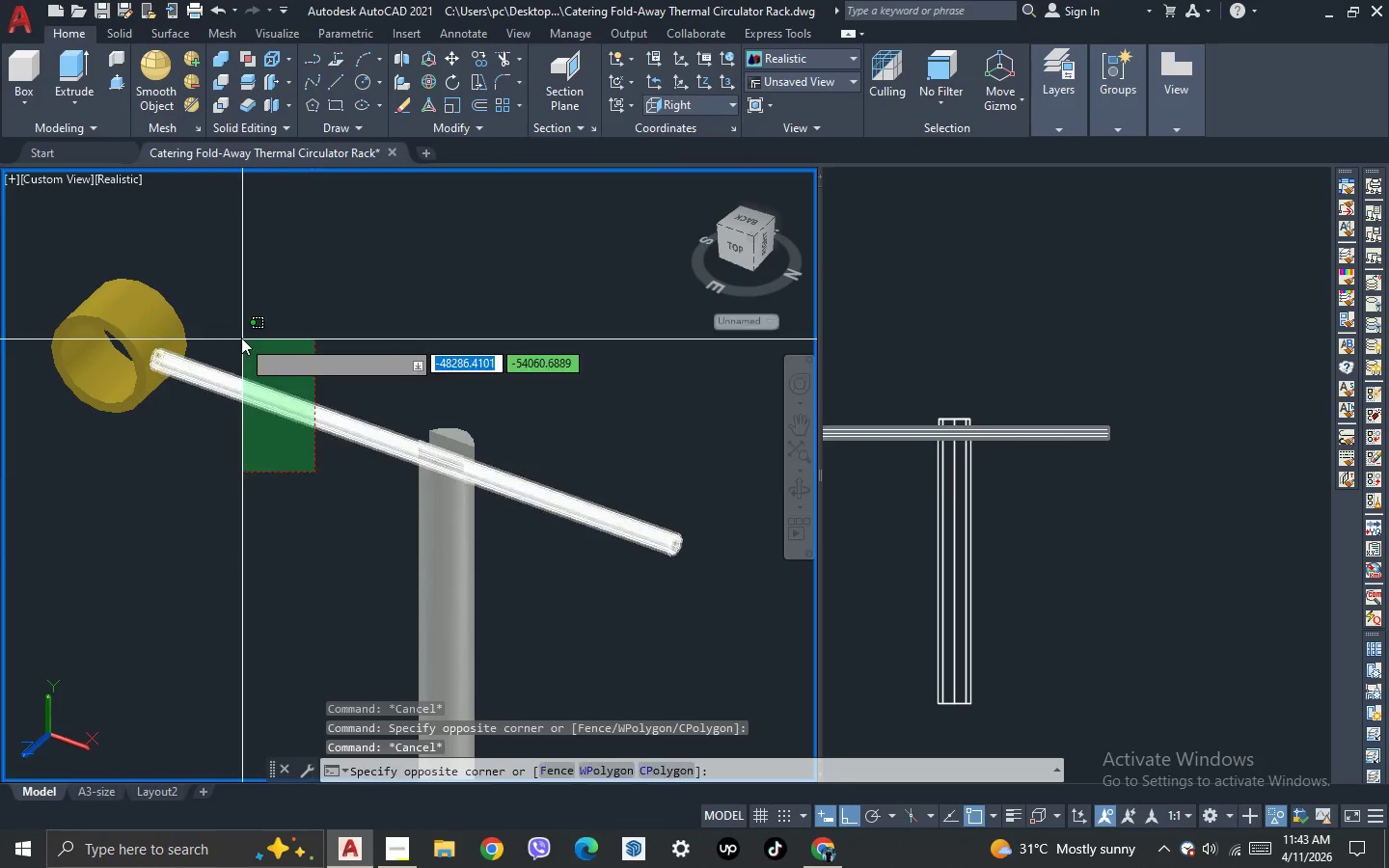 
triple_click([241, 338])
 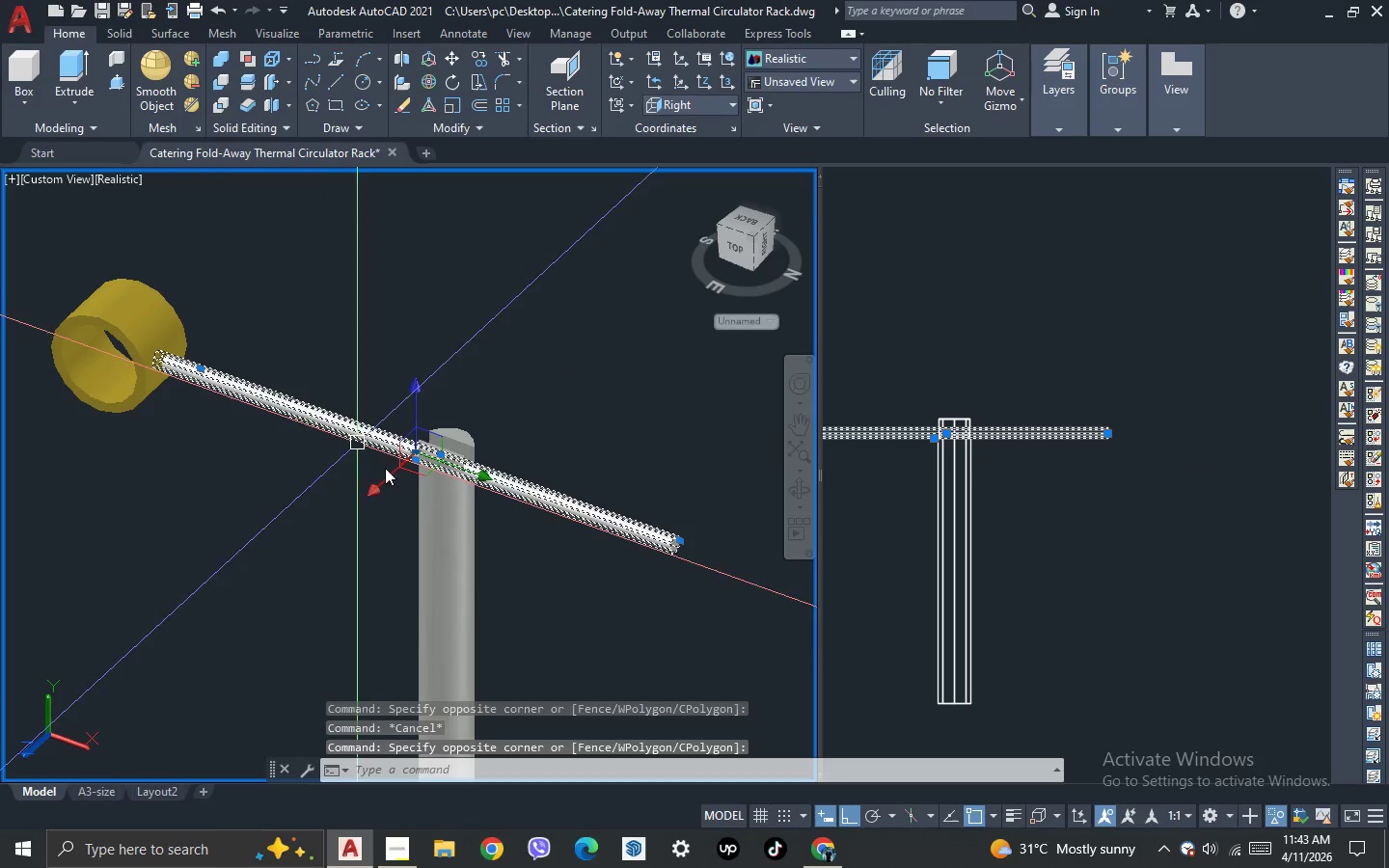 
hold_key(key=ShiftLeft, duration=0.8)
left_click_drag(start_coordinate=[622, 590], to_coordinate=[611, 541])
 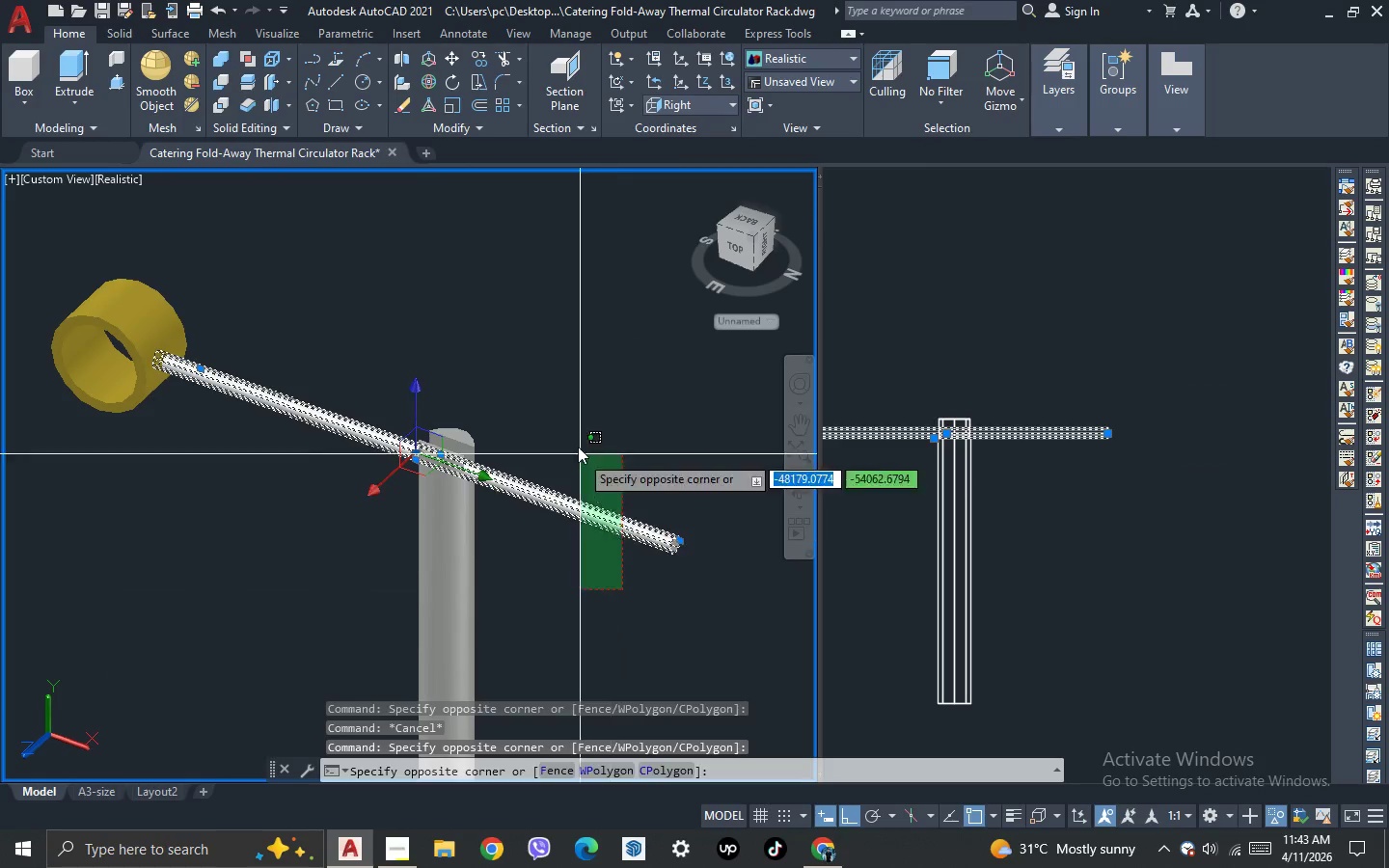 
triple_click([578, 446])
 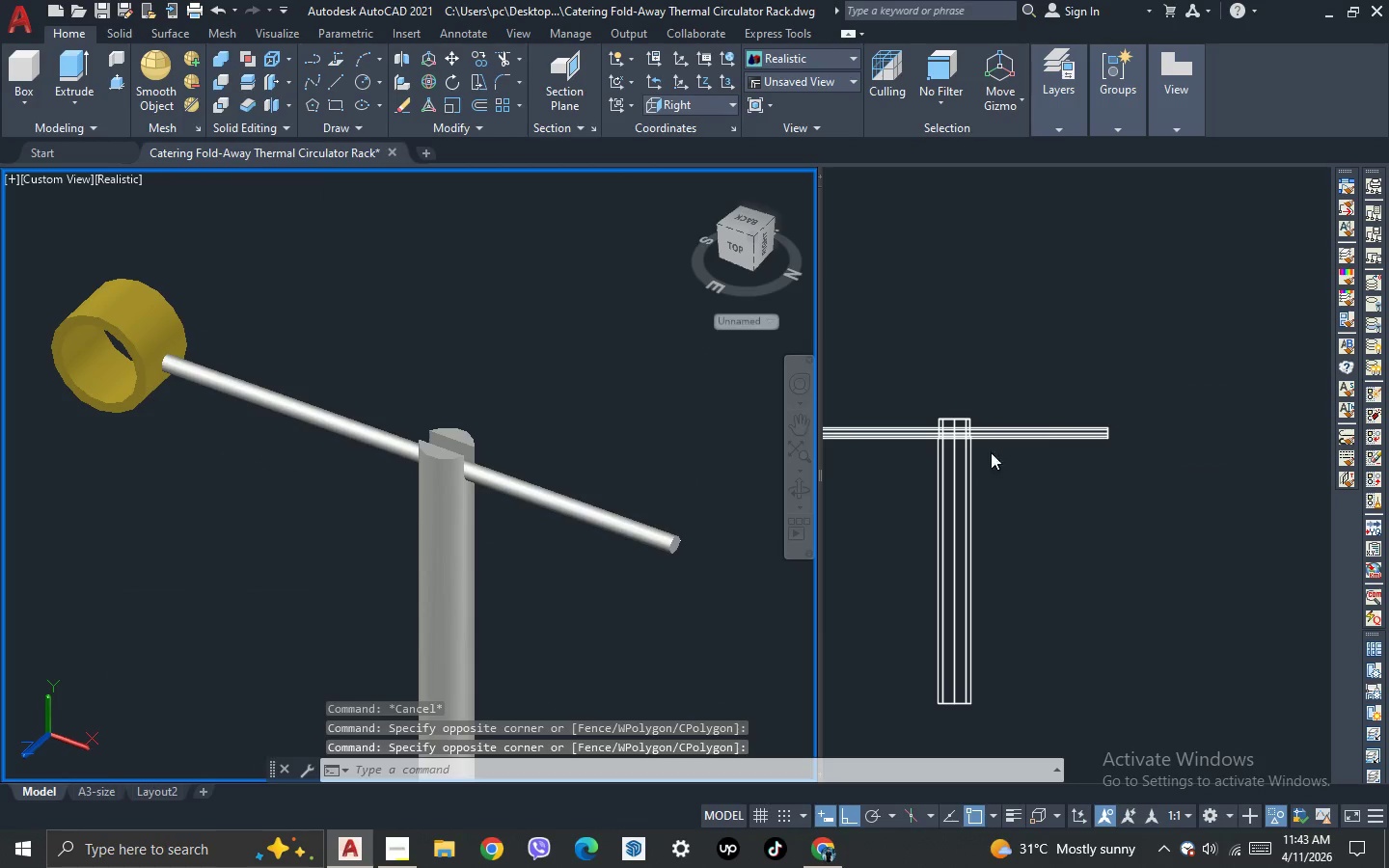 
left_click([1087, 464])
 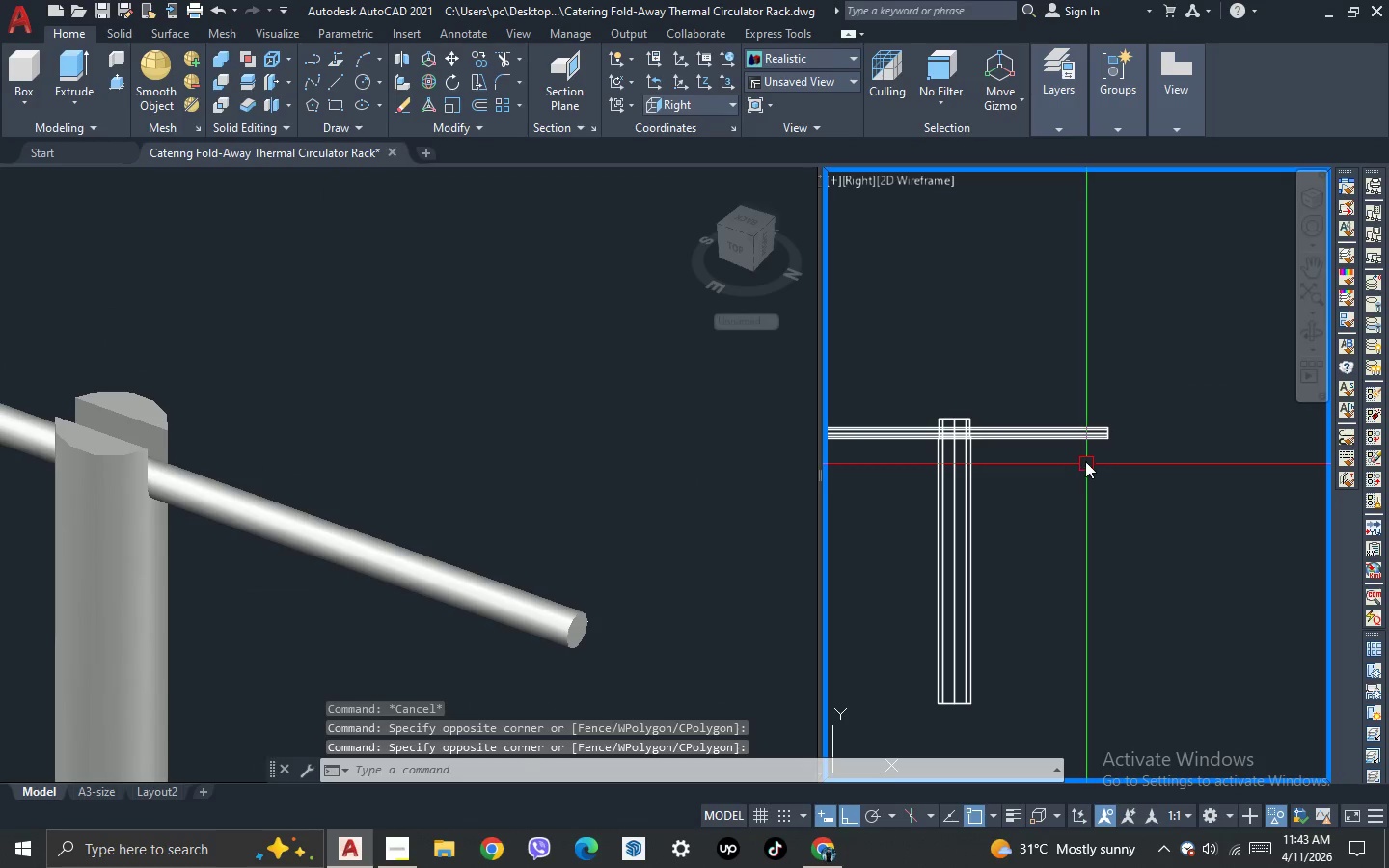 
scroll: coordinate [1100, 420], scroll_direction: up, amount: 2.0
 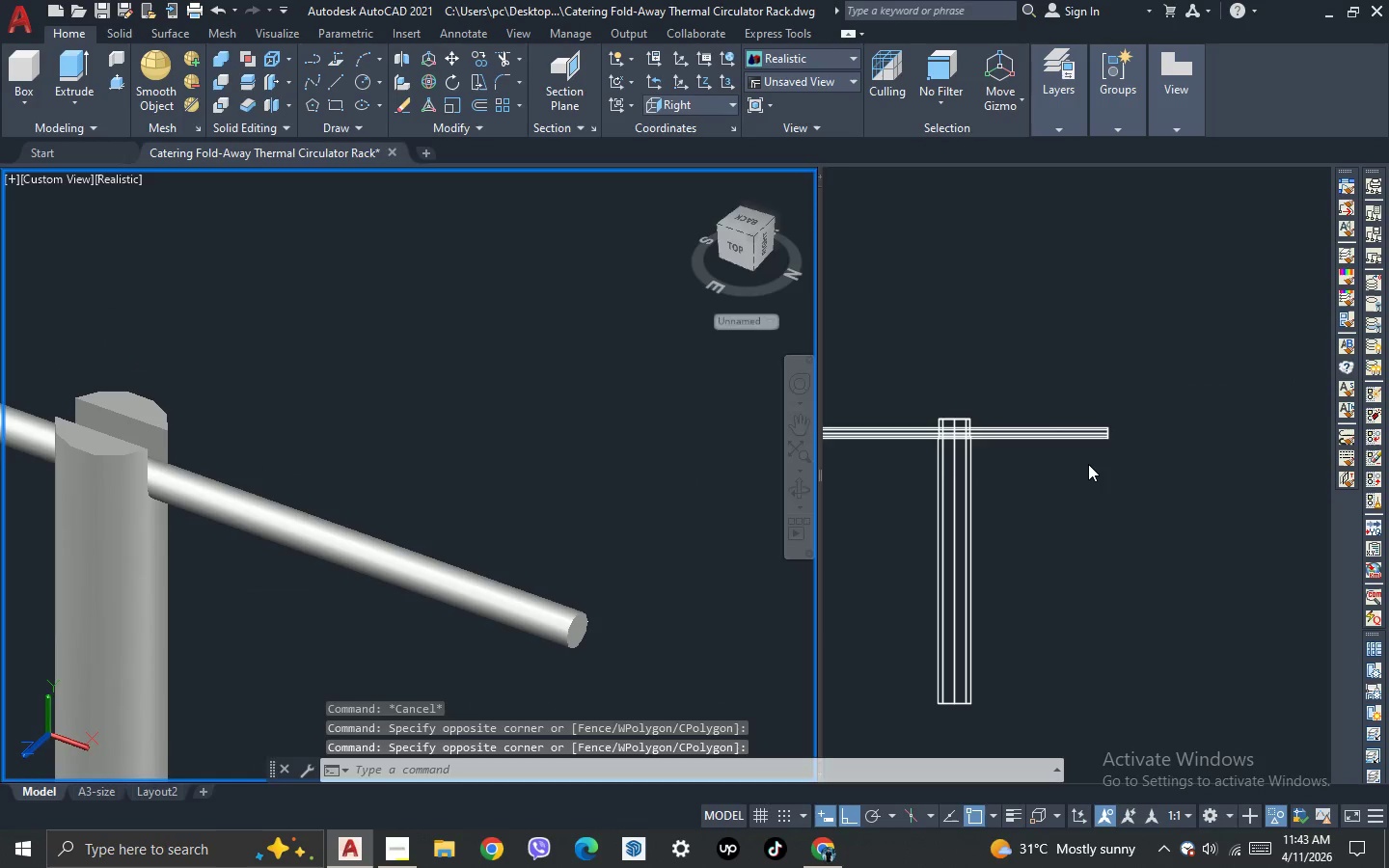 
left_click_drag(start_coordinate=[1085, 461], to_coordinate=[1066, 420])
 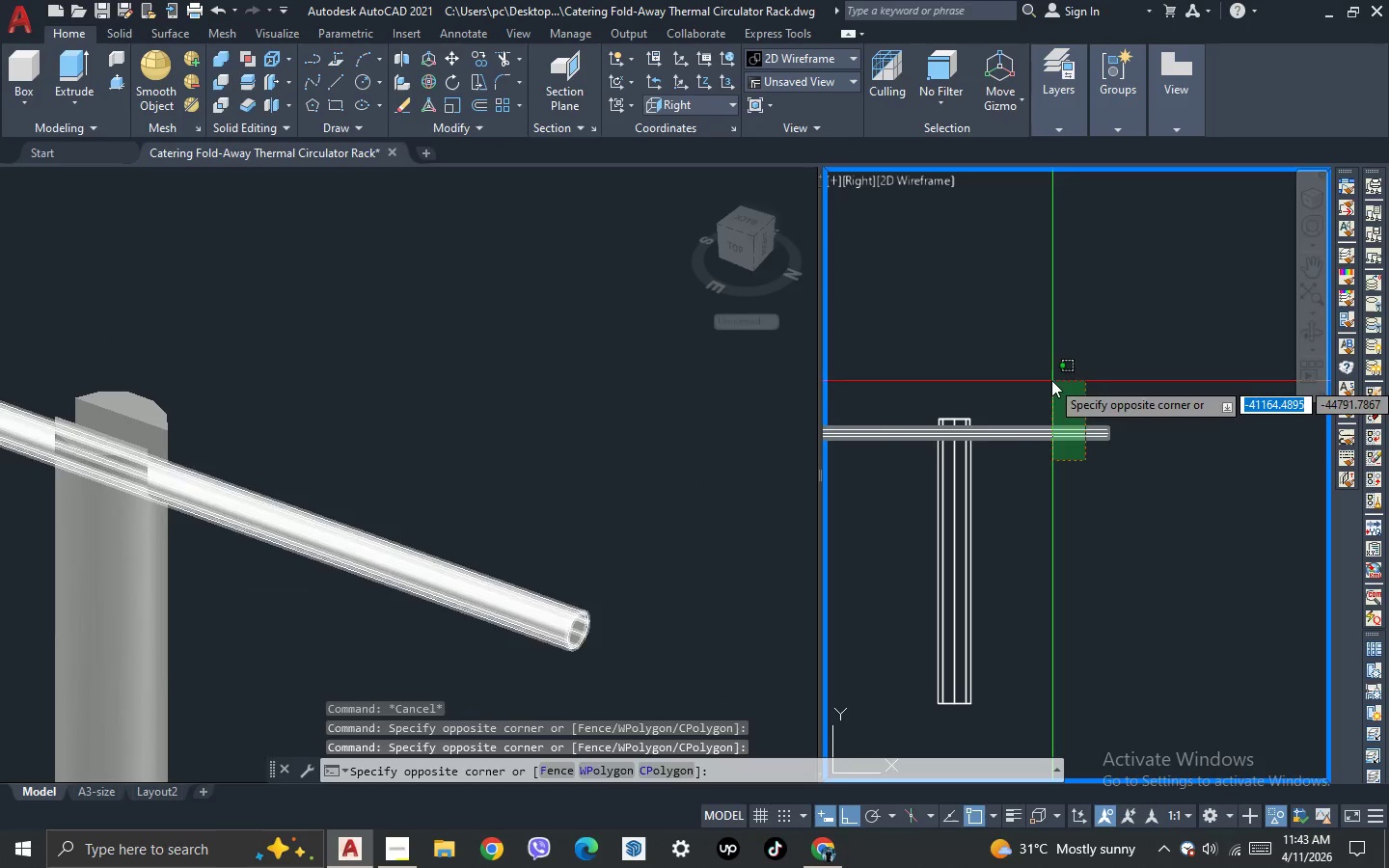 
triple_click([1051, 380])
 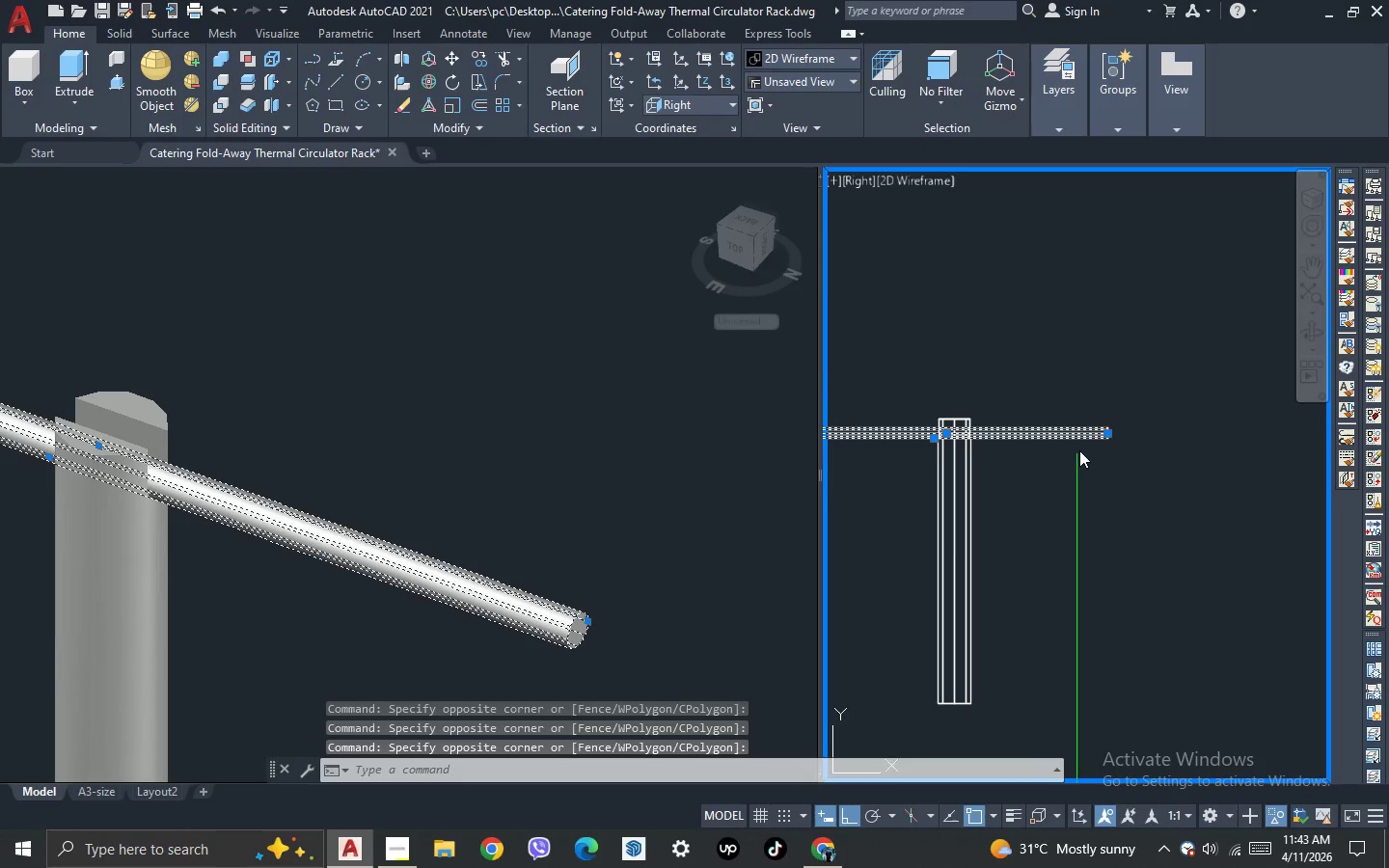 
hold_key(key=ShiftLeft, duration=1.5)
left_click_drag(start_coordinate=[1079, 428], to_coordinate=[1072, 405])
 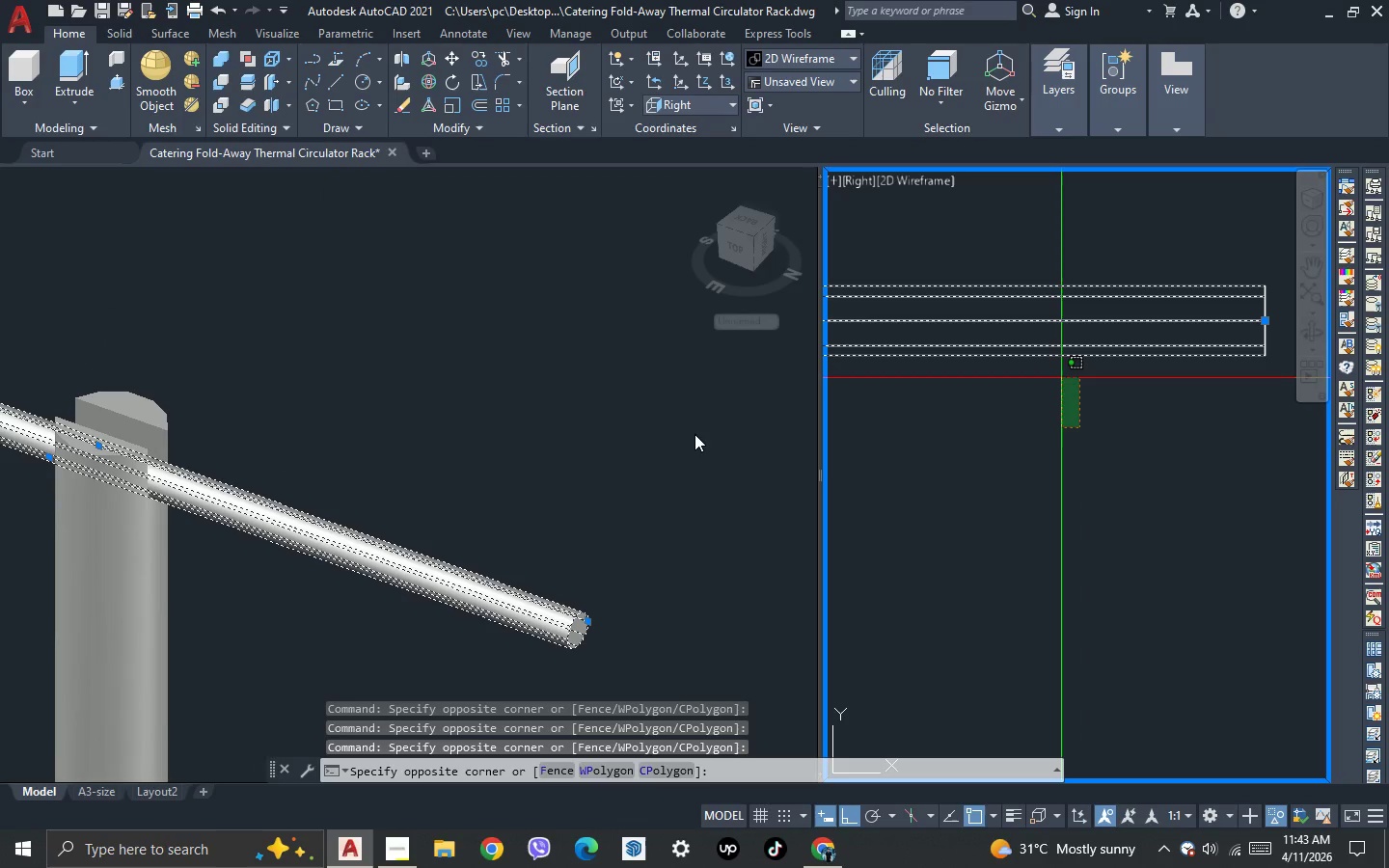 
double_click([680, 402])
 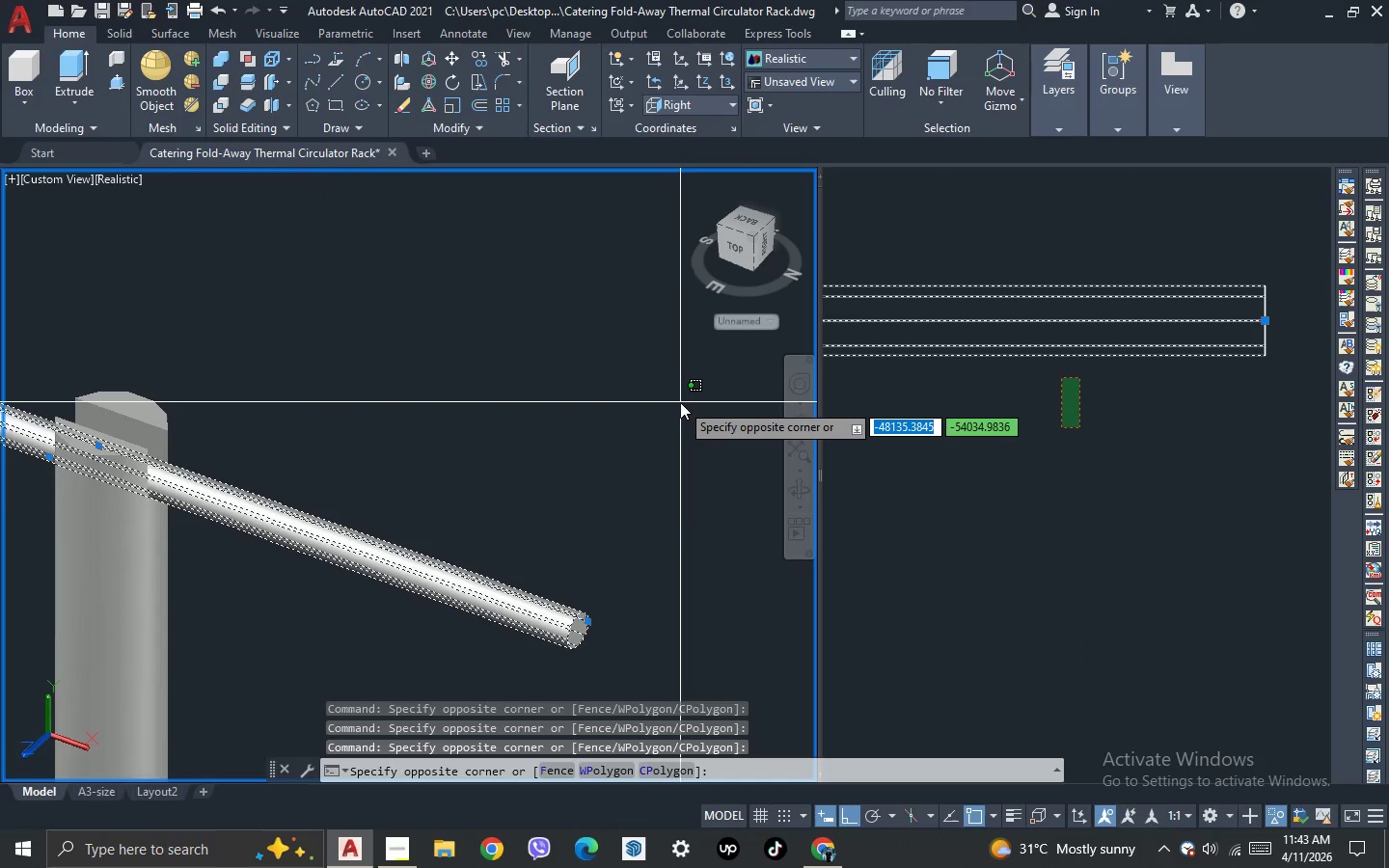 
scroll: coordinate [1081, 451], scroll_direction: up, amount: 5.0
 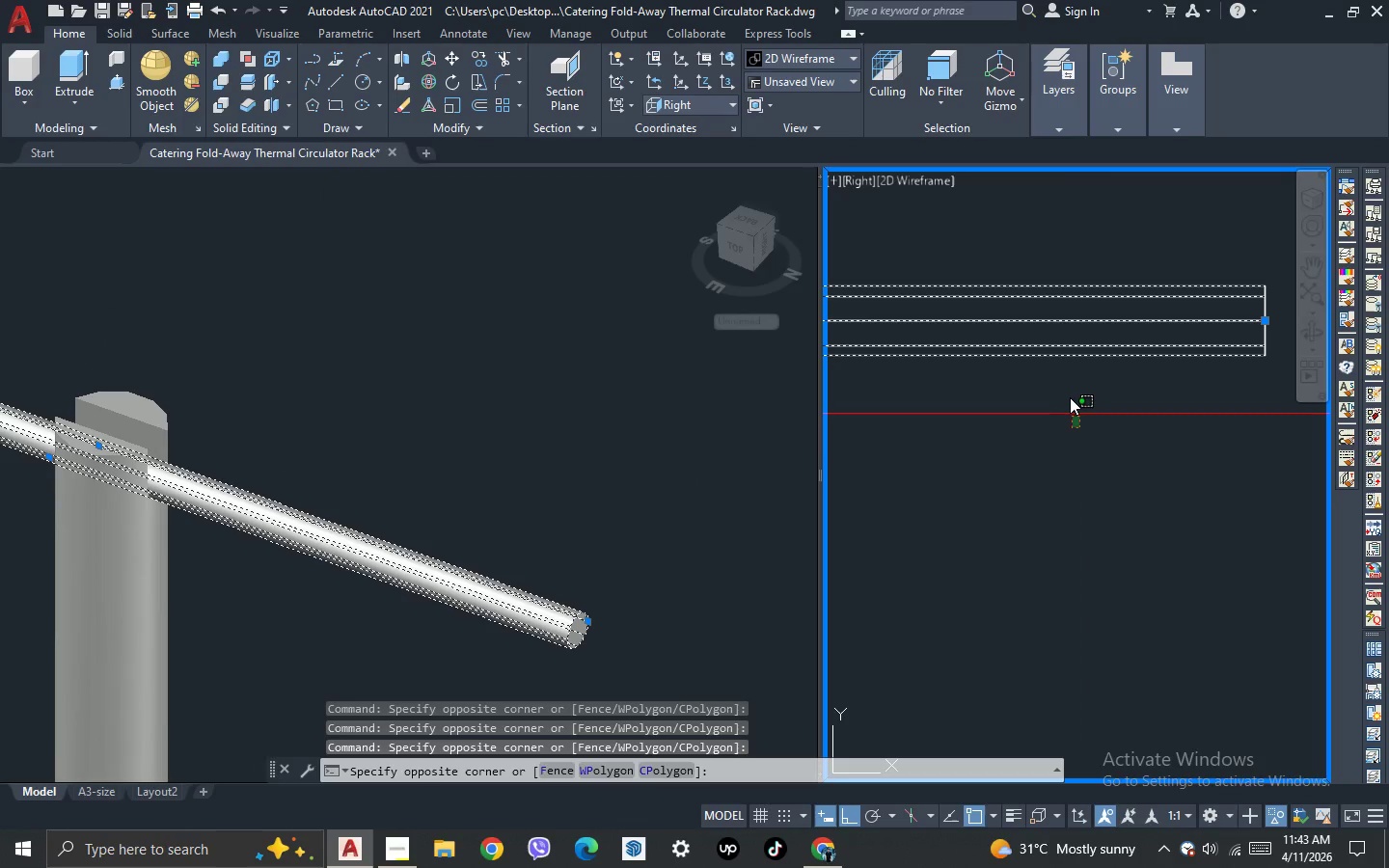 
hold_key(key=ShiftLeft, duration=1.52)
 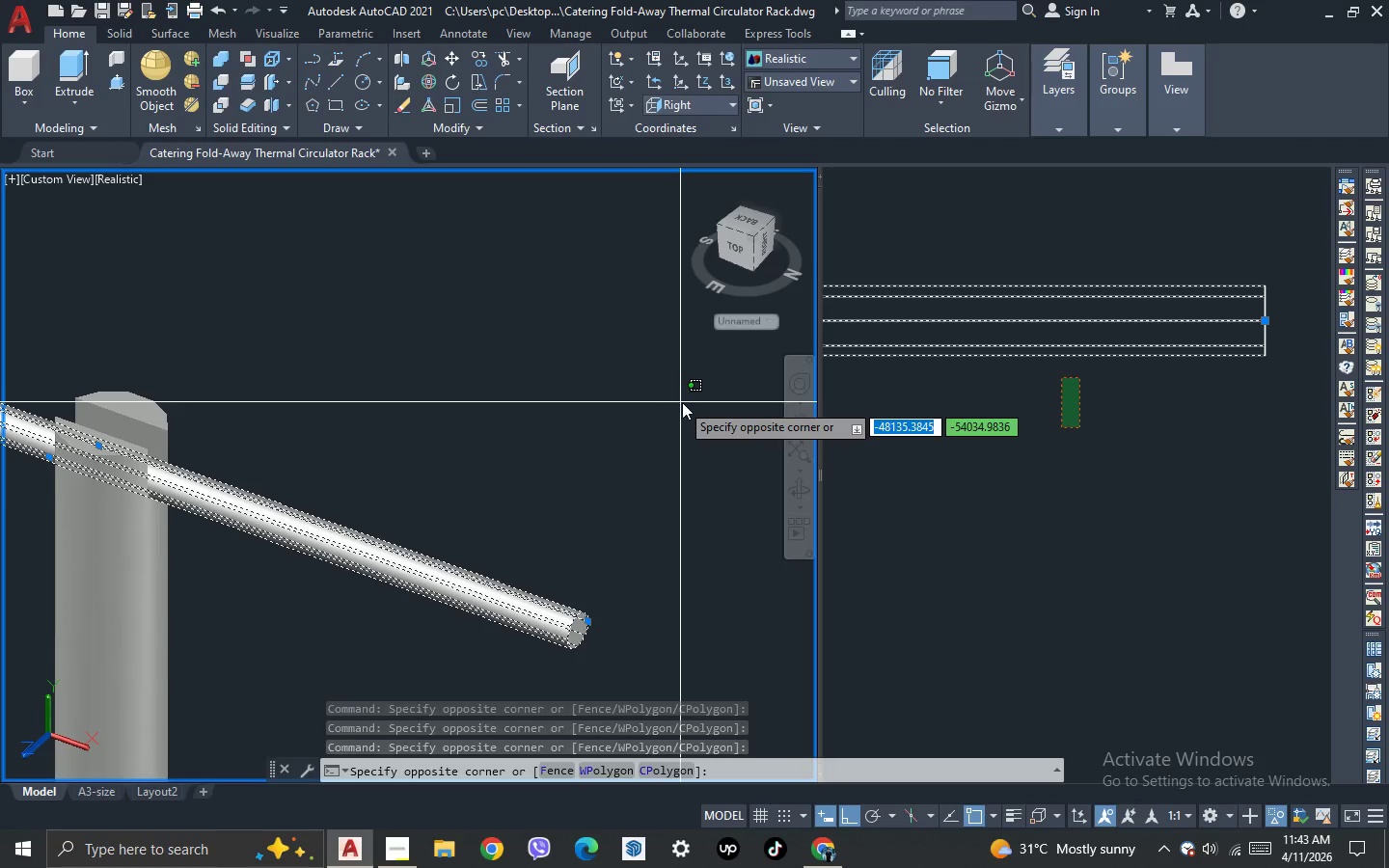 
hold_key(key=ShiftLeft, duration=0.48)
 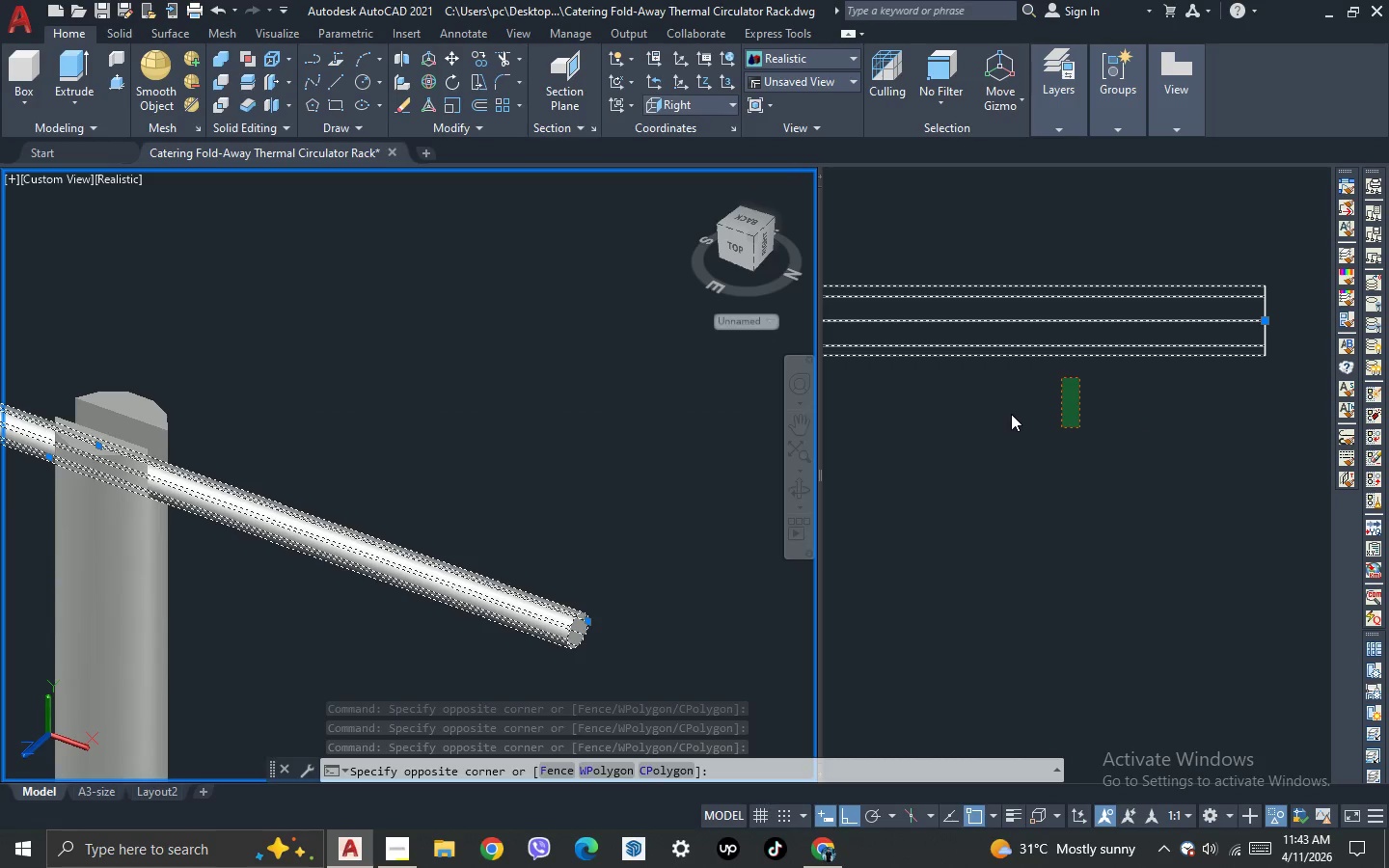 
key(Escape)
 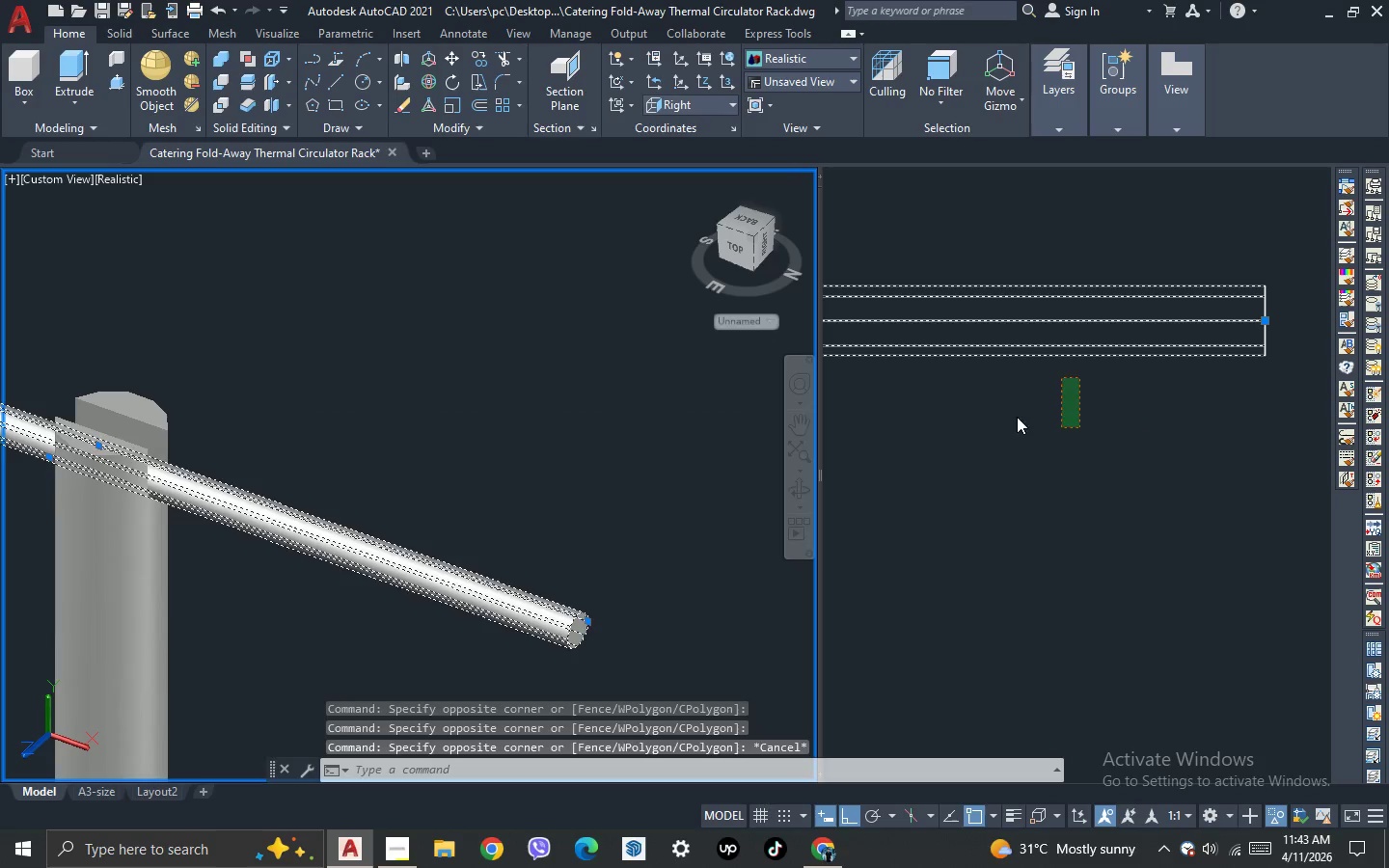 
key(Escape)
 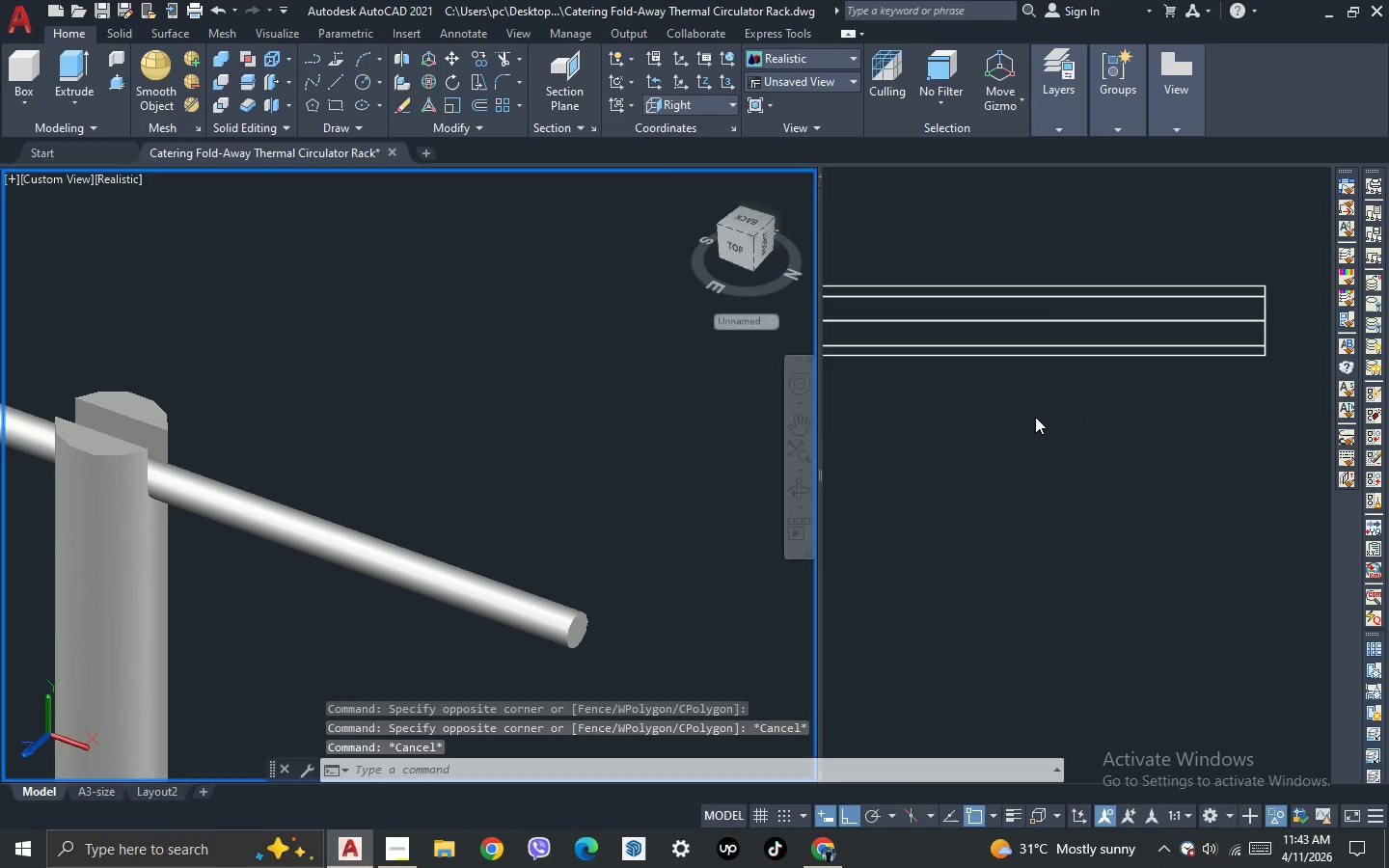 
left_click([1035, 417])
 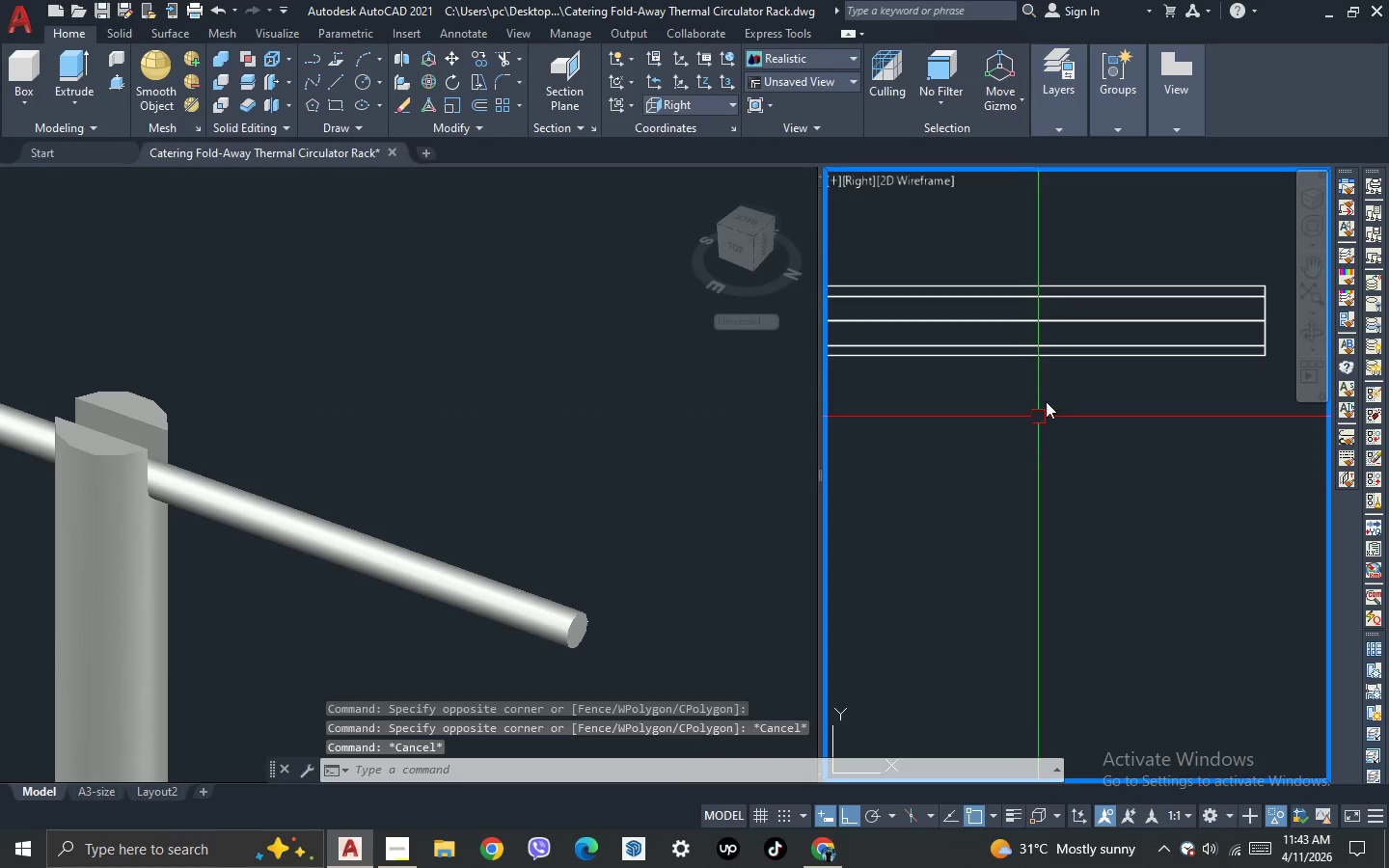 
key(Escape)
 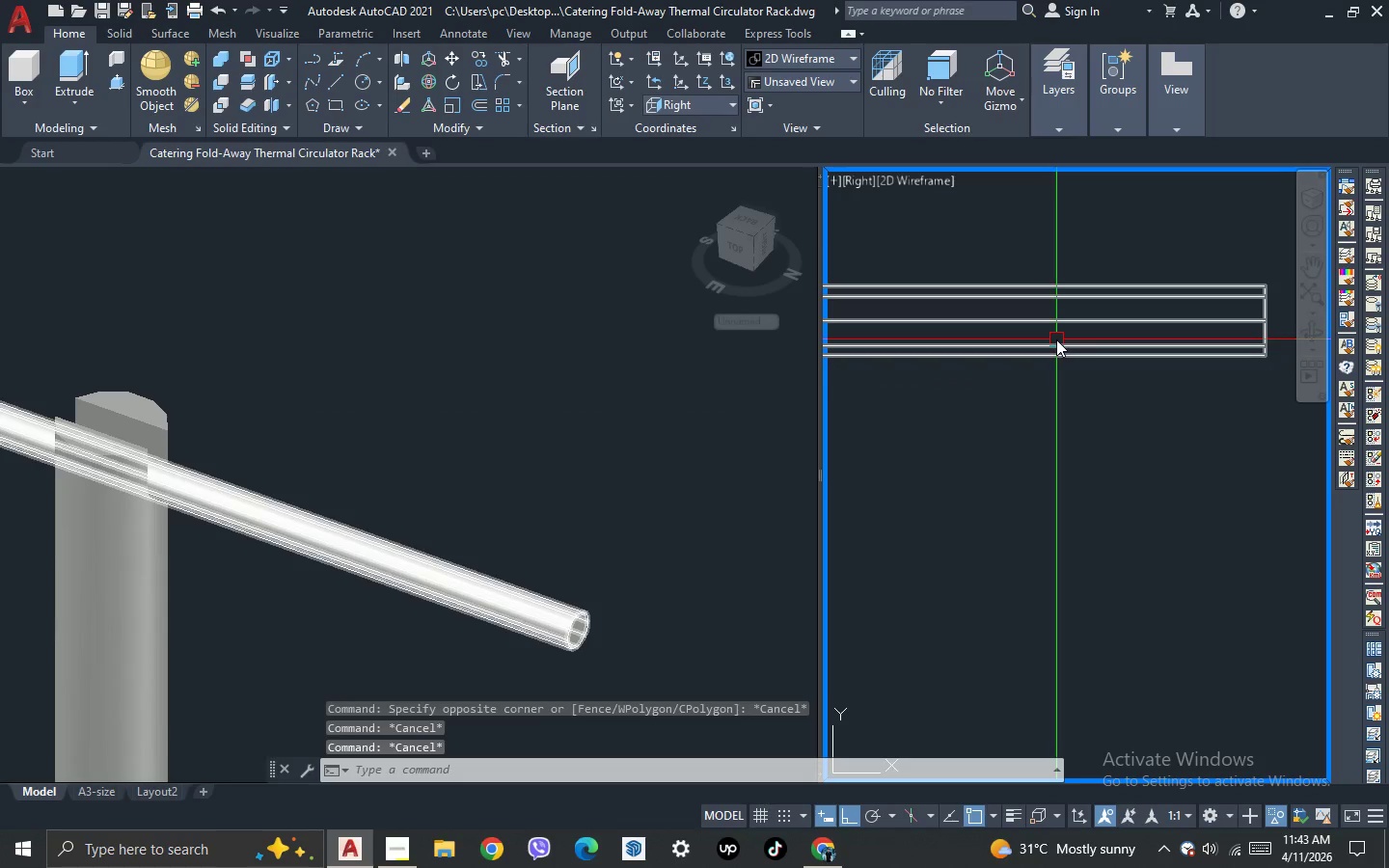 
left_click_drag(start_coordinate=[1051, 370], to_coordinate=[1049, 354])
 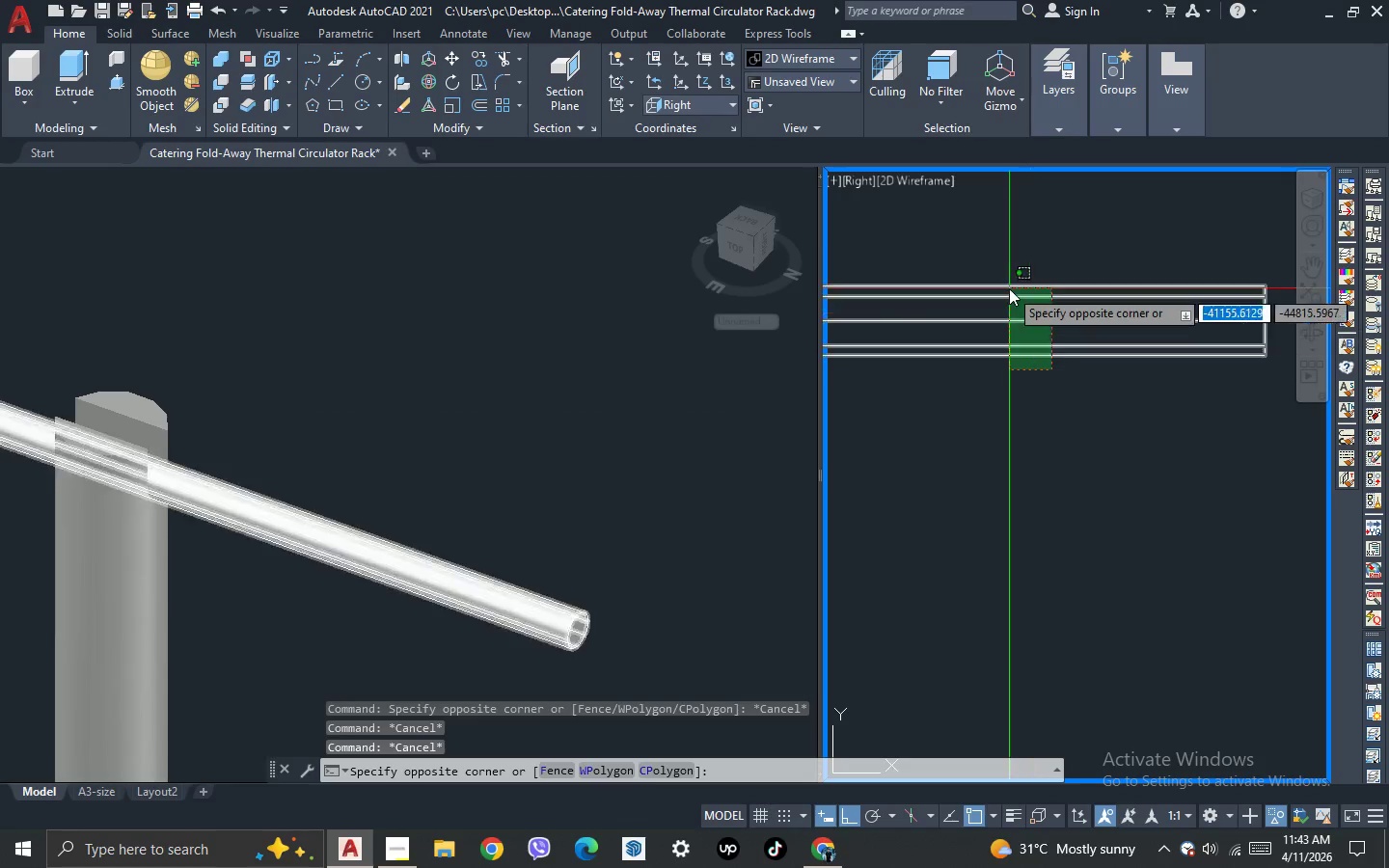 
double_click([1009, 288])
 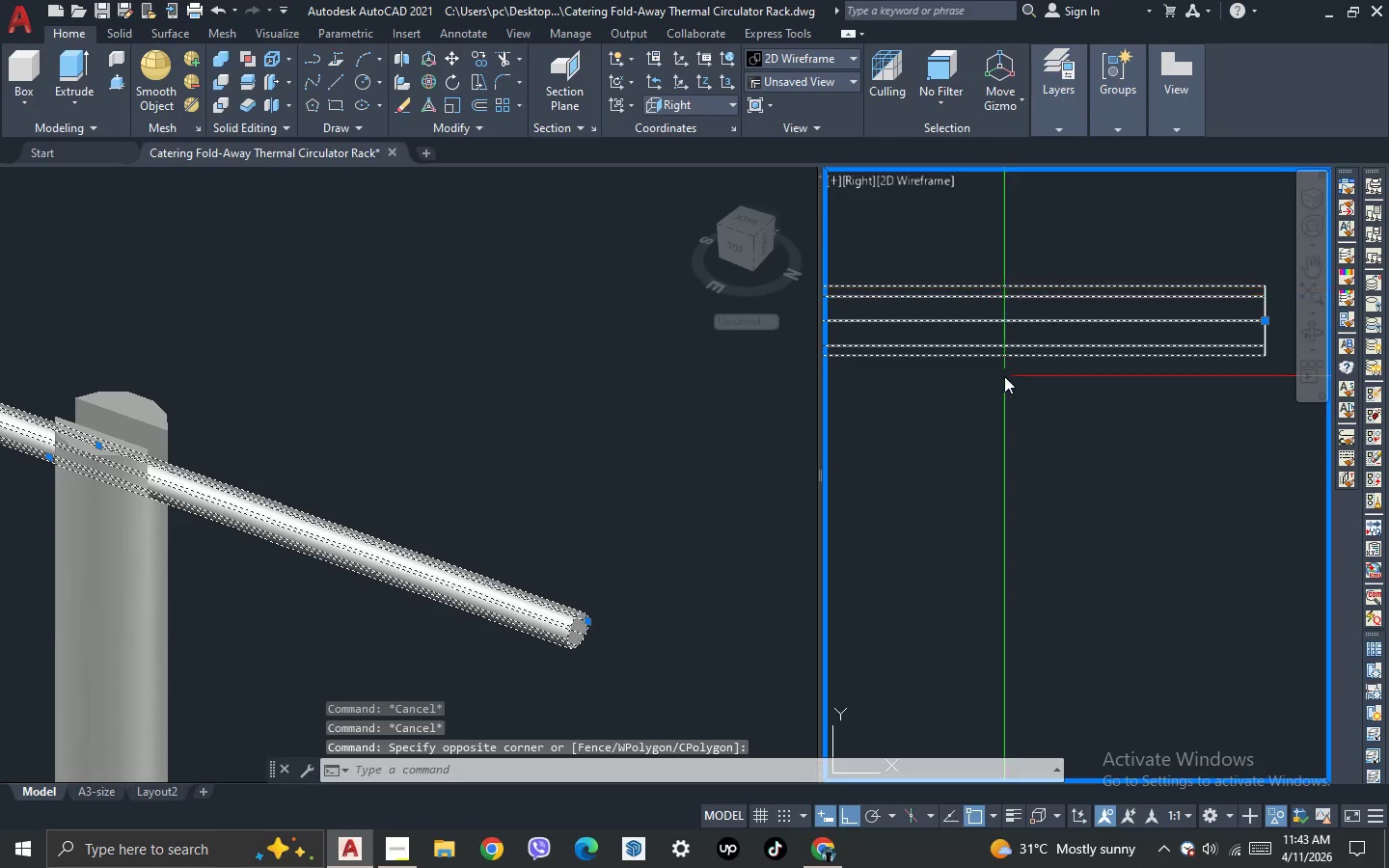 
hold_key(key=ShiftLeft, duration=0.73)
left_click_drag(start_coordinate=[1004, 379], to_coordinate=[989, 346])
 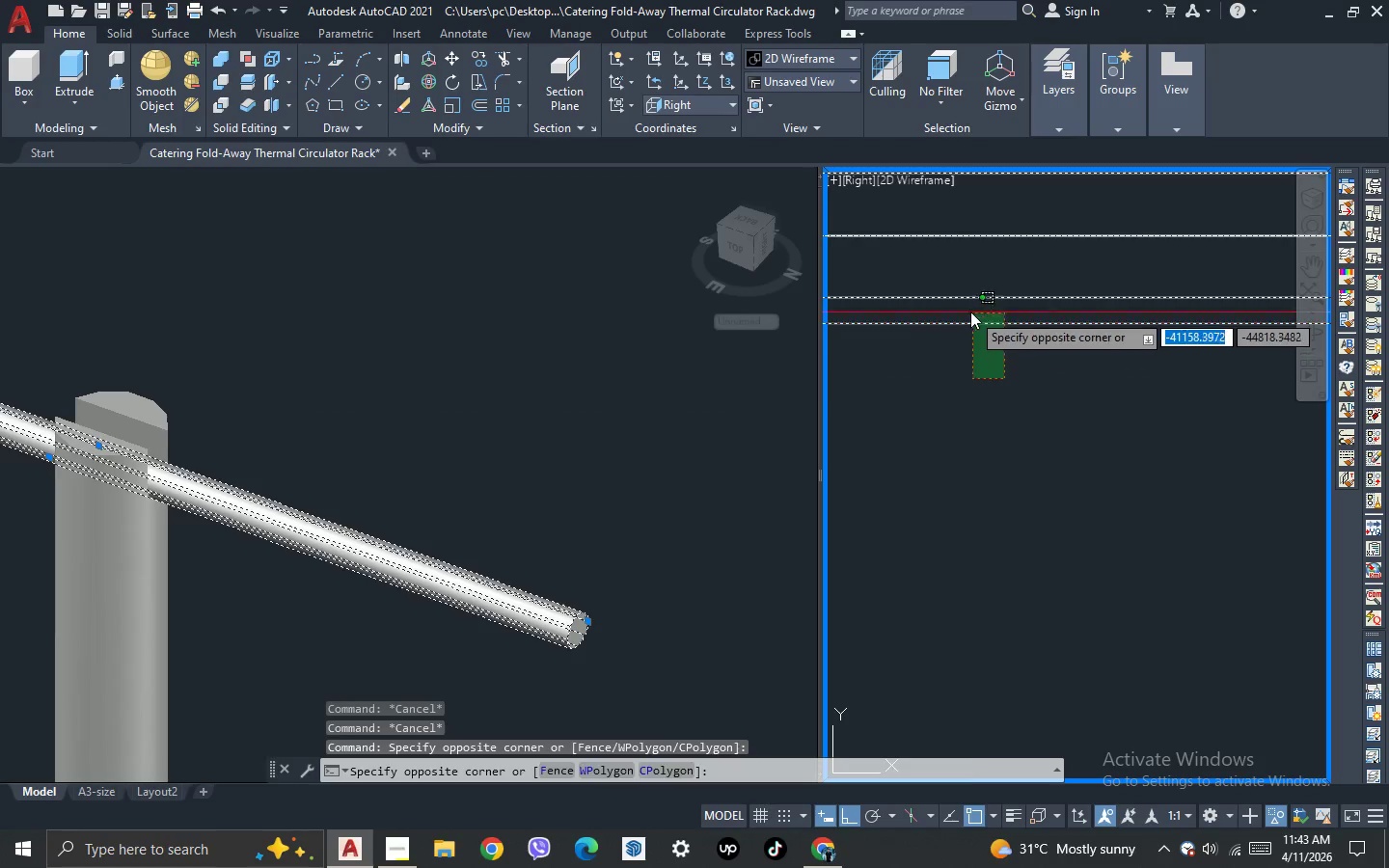 
double_click([970, 312])
 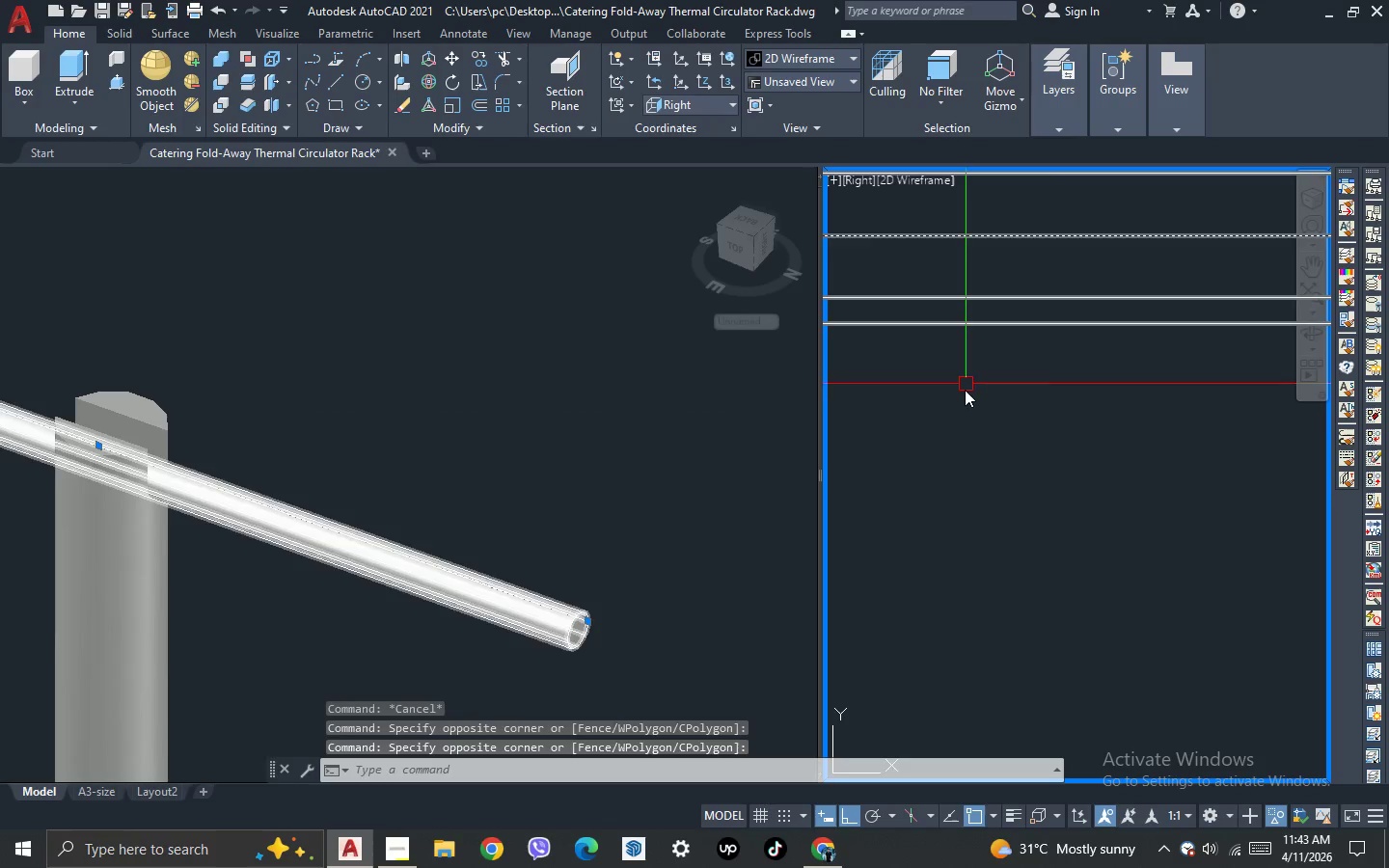 
scroll: coordinate [1004, 376], scroll_direction: up, amount: 2.0
 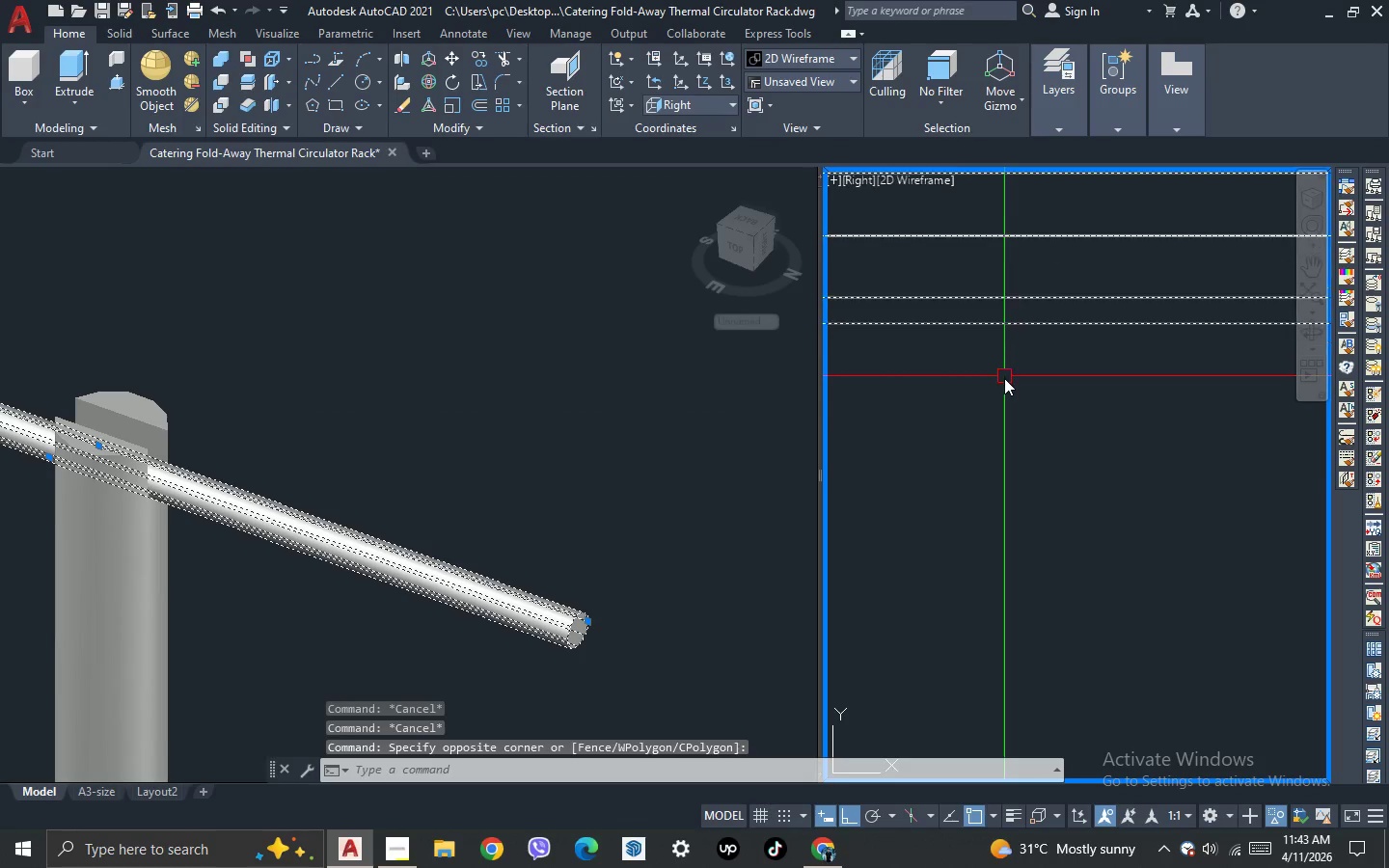 
scroll: coordinate [965, 425], scroll_direction: down, amount: 3.0
 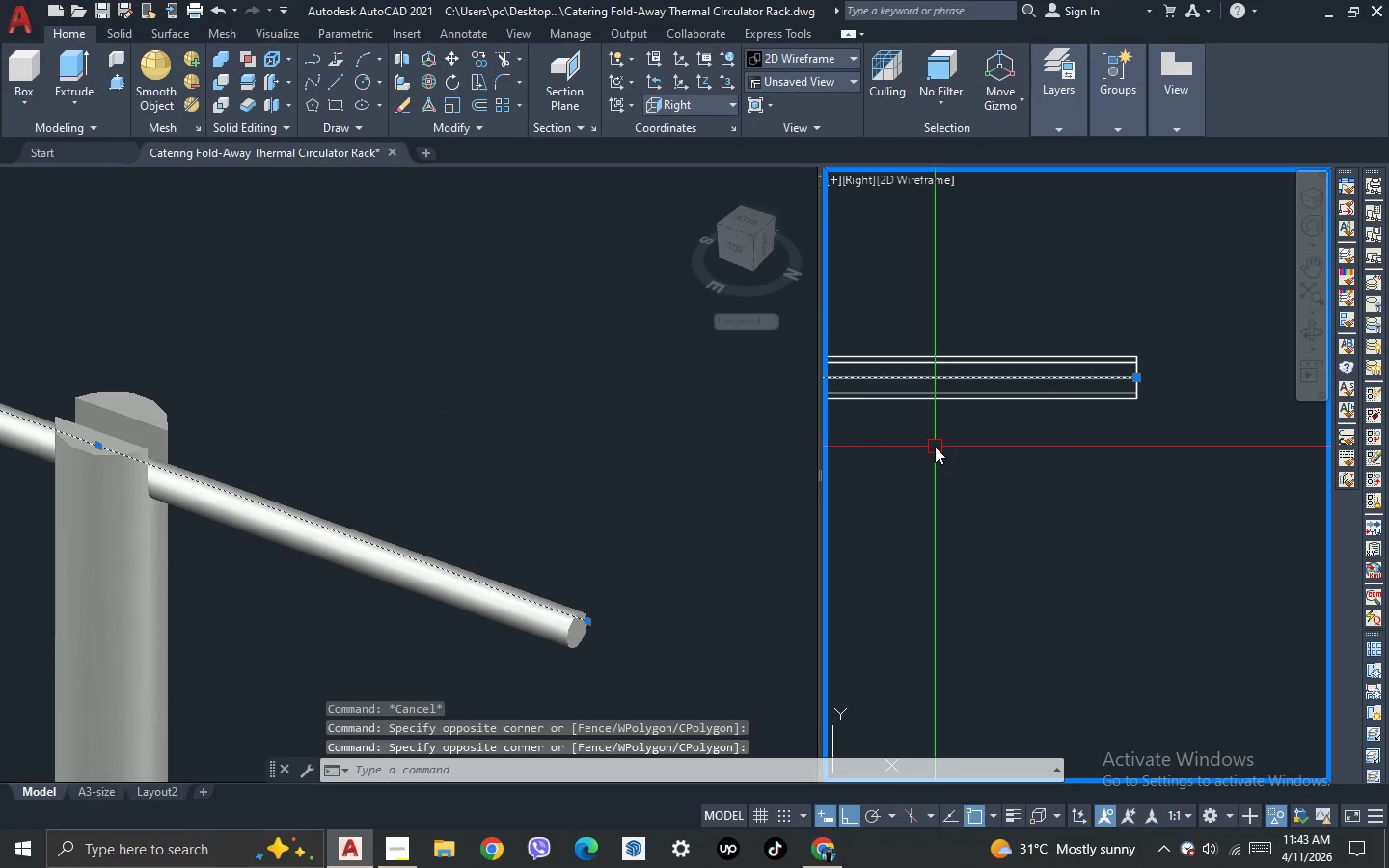 
key(Delete)
 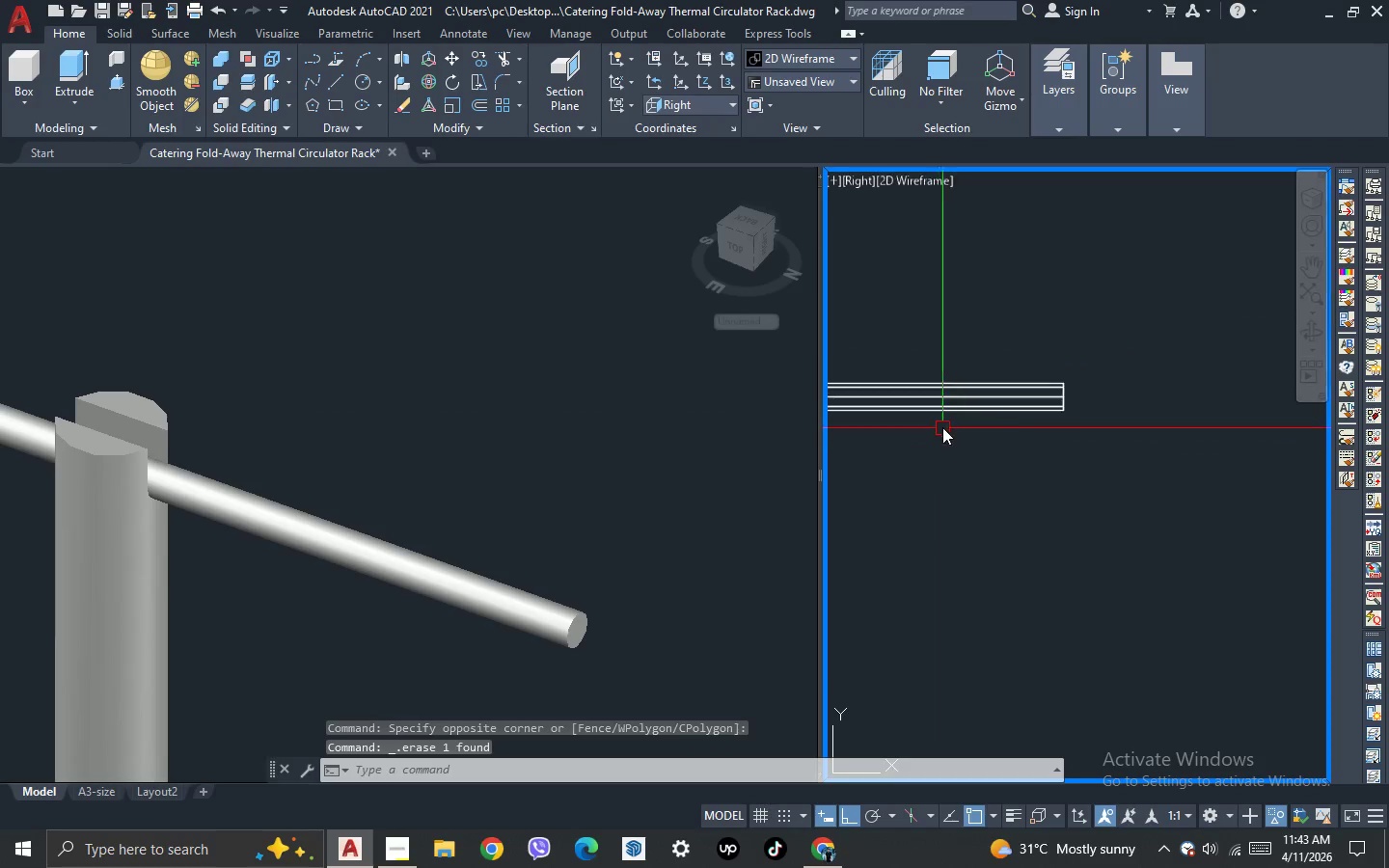 
scroll: coordinate [1045, 404], scroll_direction: down, amount: 3.0
 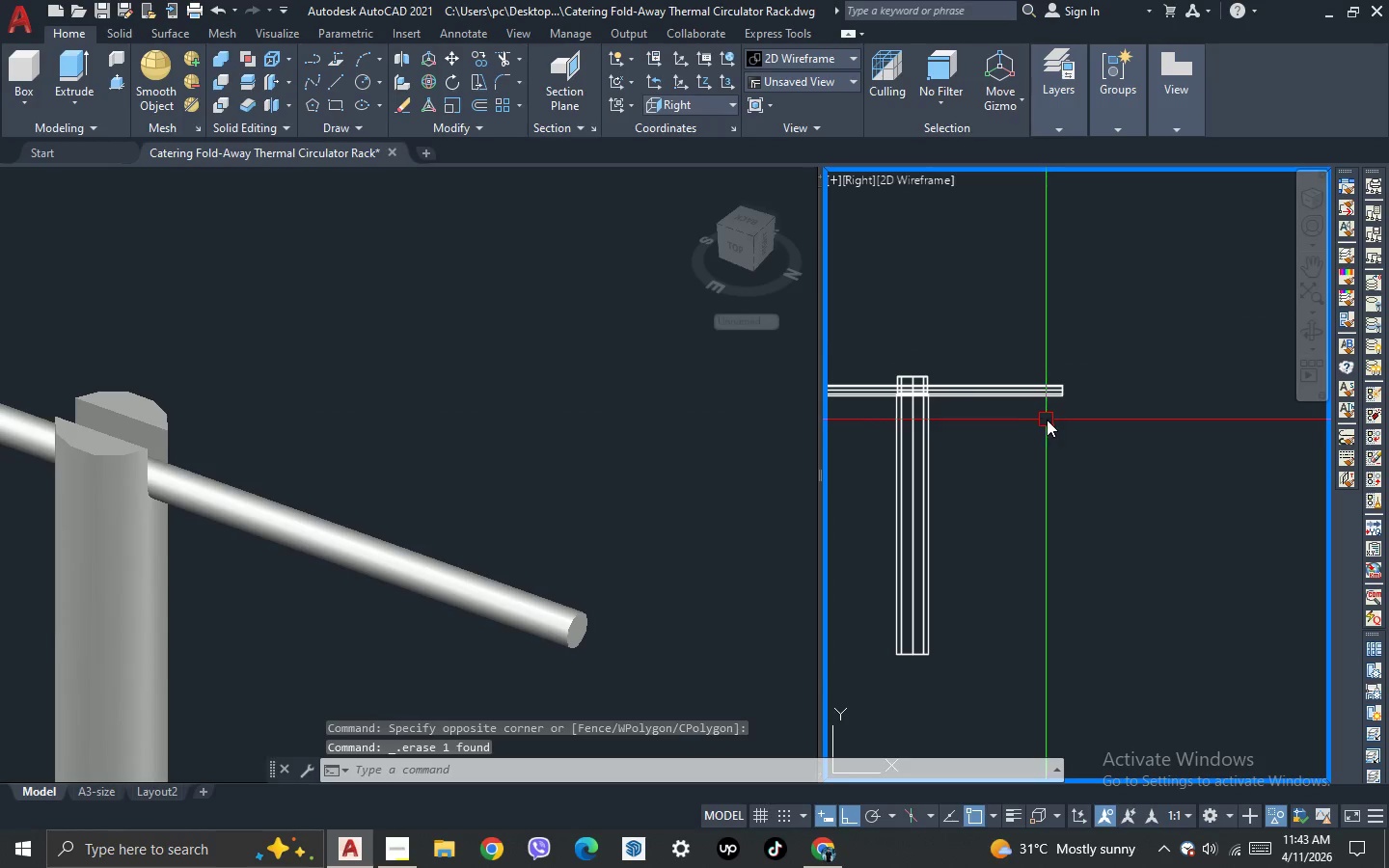 
key(L)
 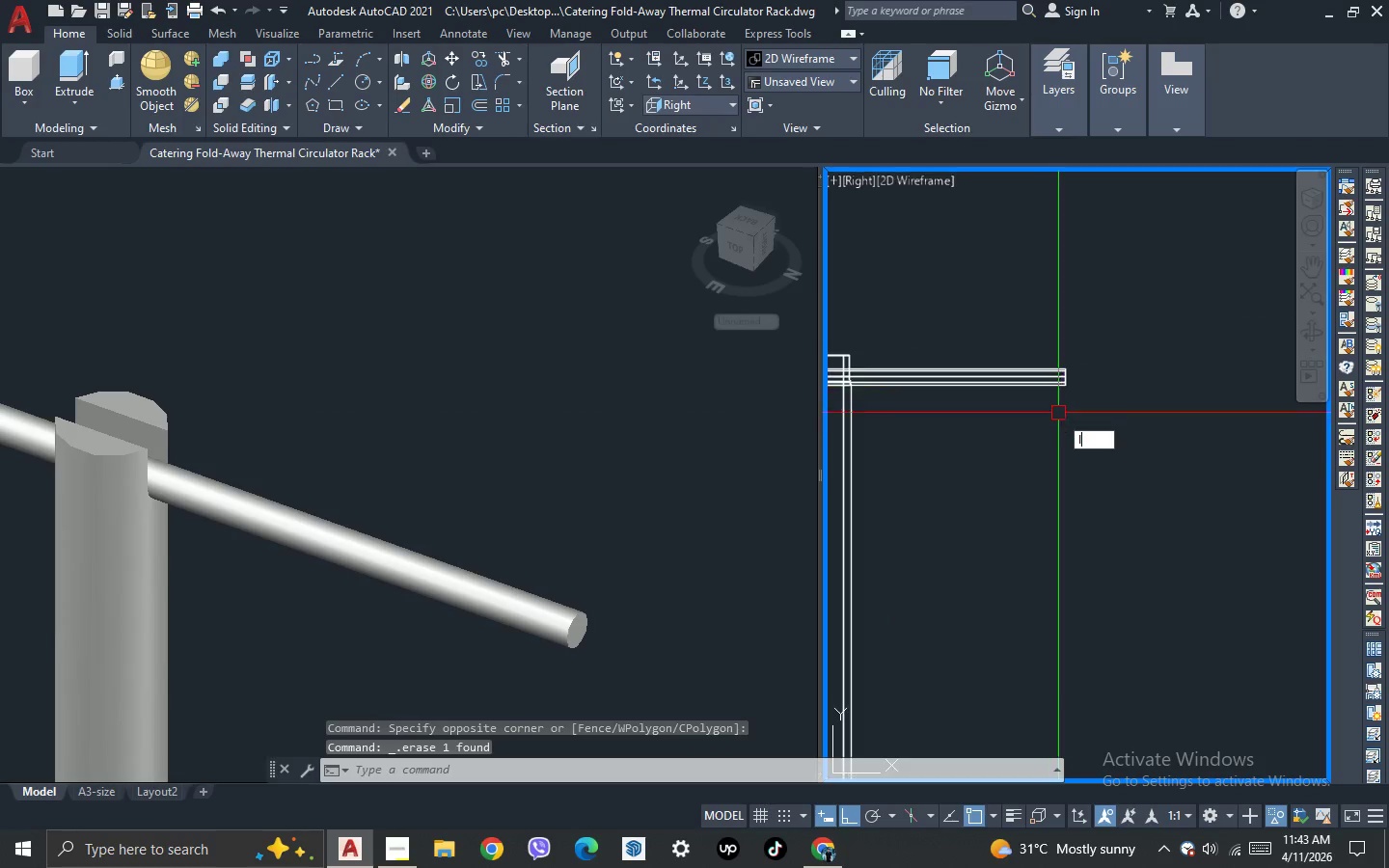 
key(Space)
 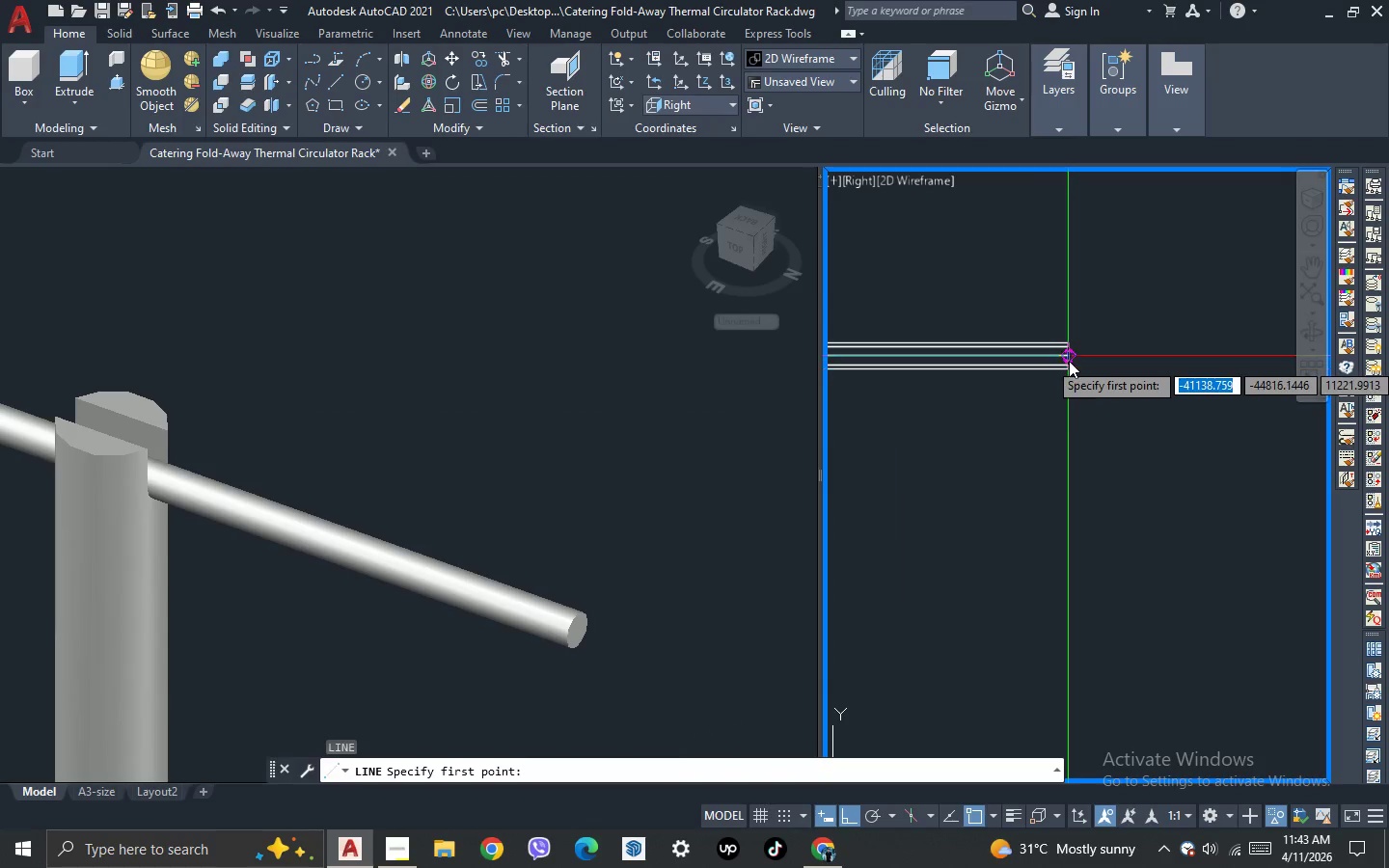 
scroll: coordinate [1058, 413], scroll_direction: up, amount: 2.0
 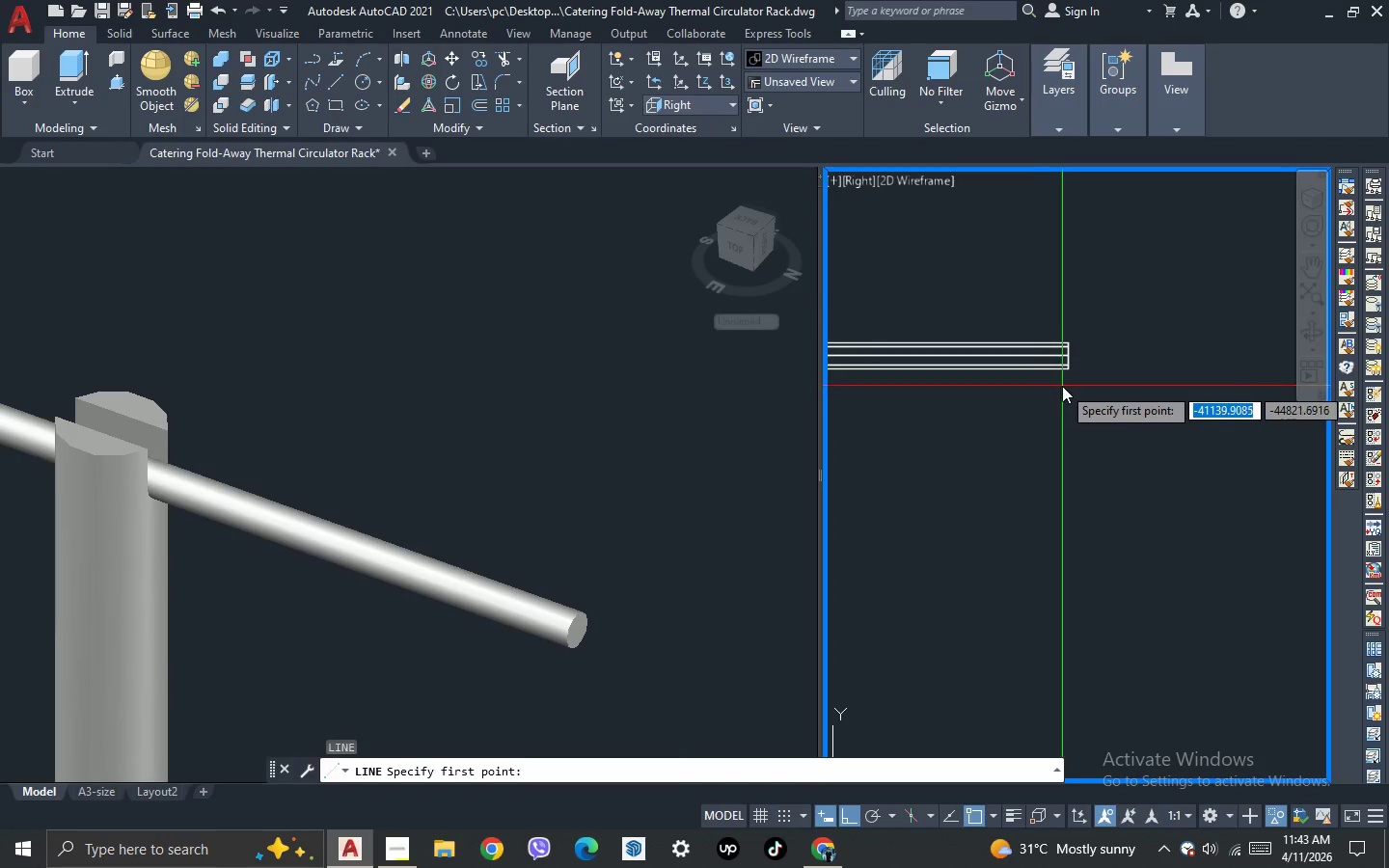 
left_click_drag(start_coordinate=[1069, 359], to_coordinate=[1069, 354])
 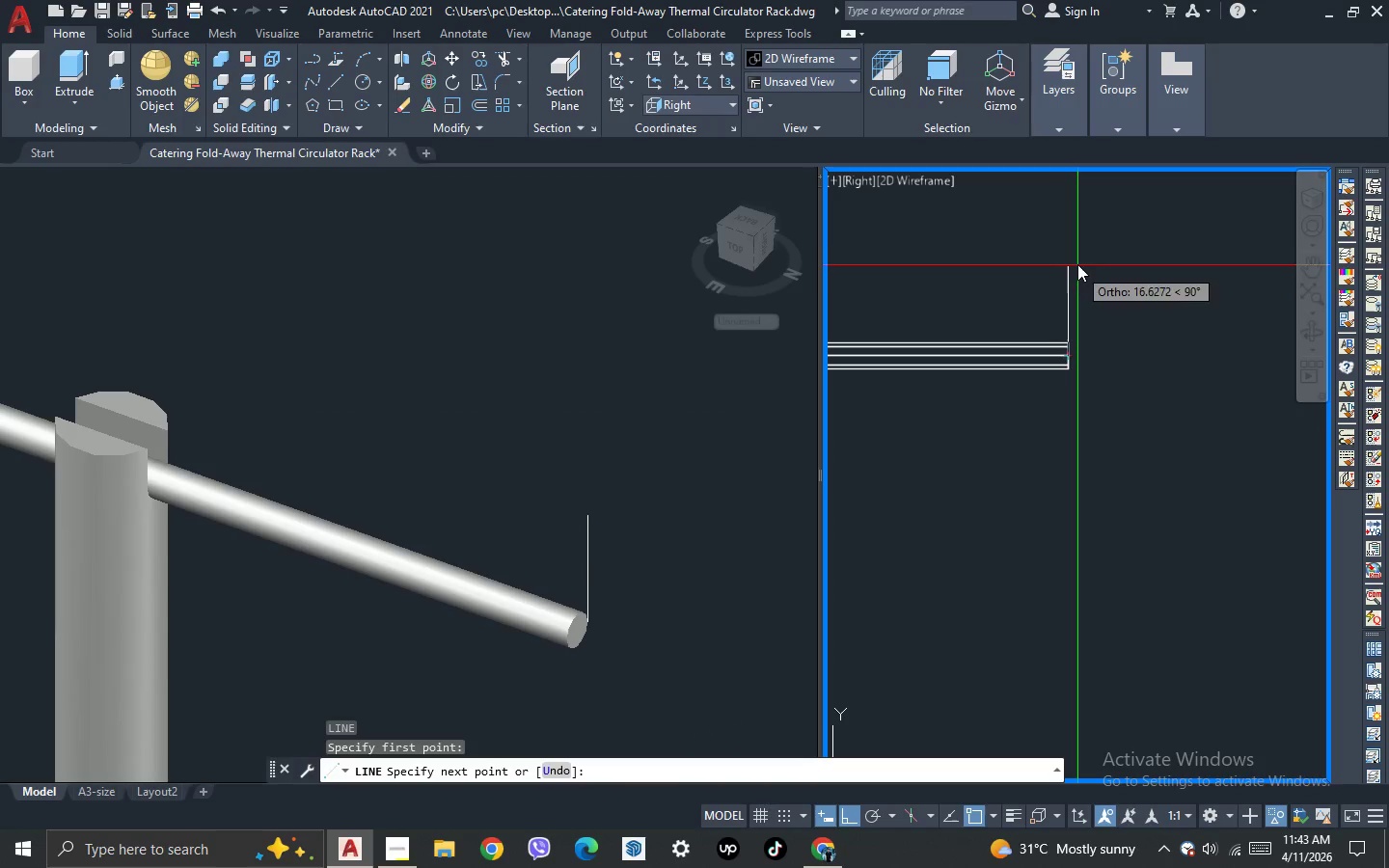 
left_click([1076, 262])
 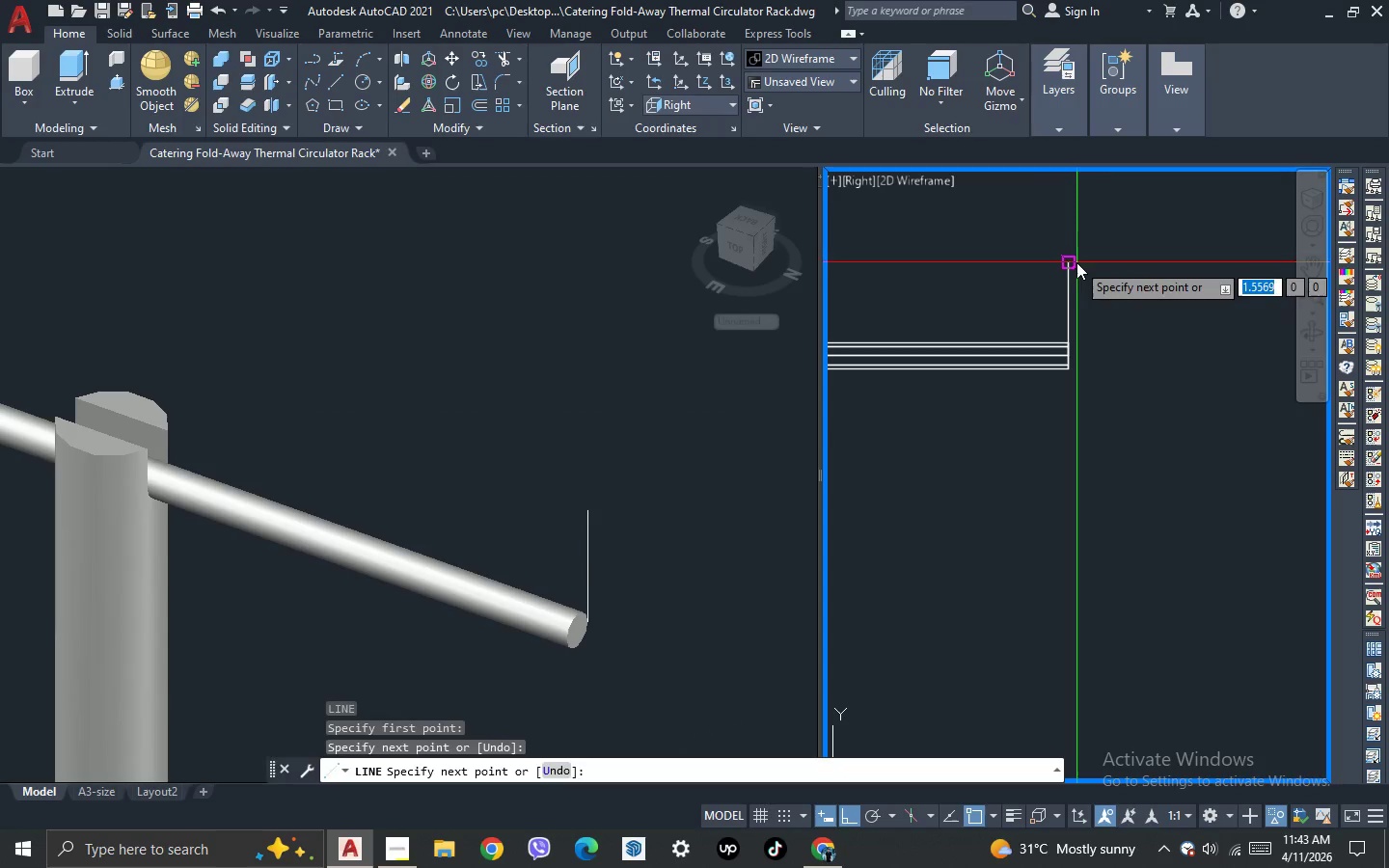 
key(Escape)
 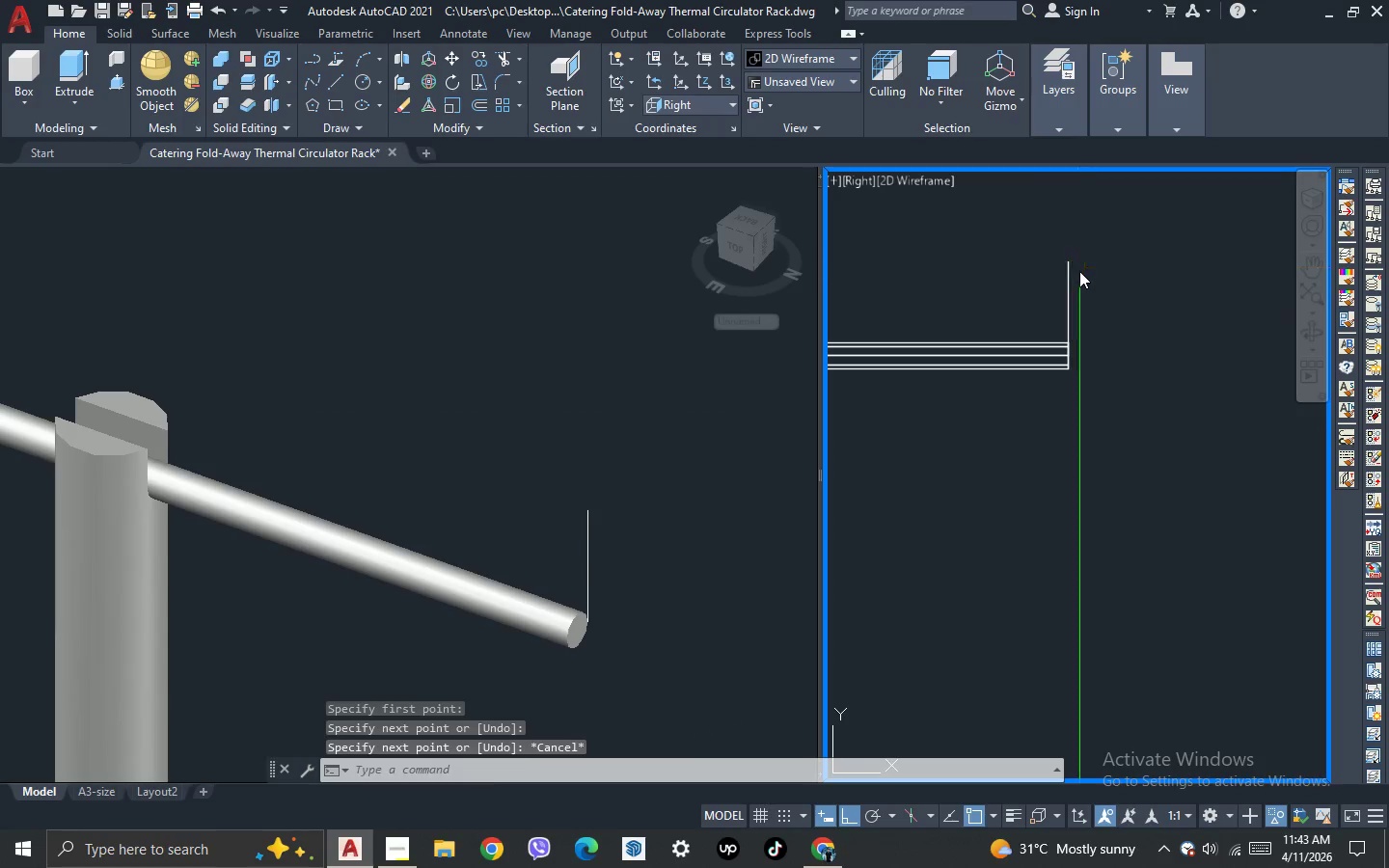 
left_click_drag(start_coordinate=[1079, 271], to_coordinate=[1052, 276])
 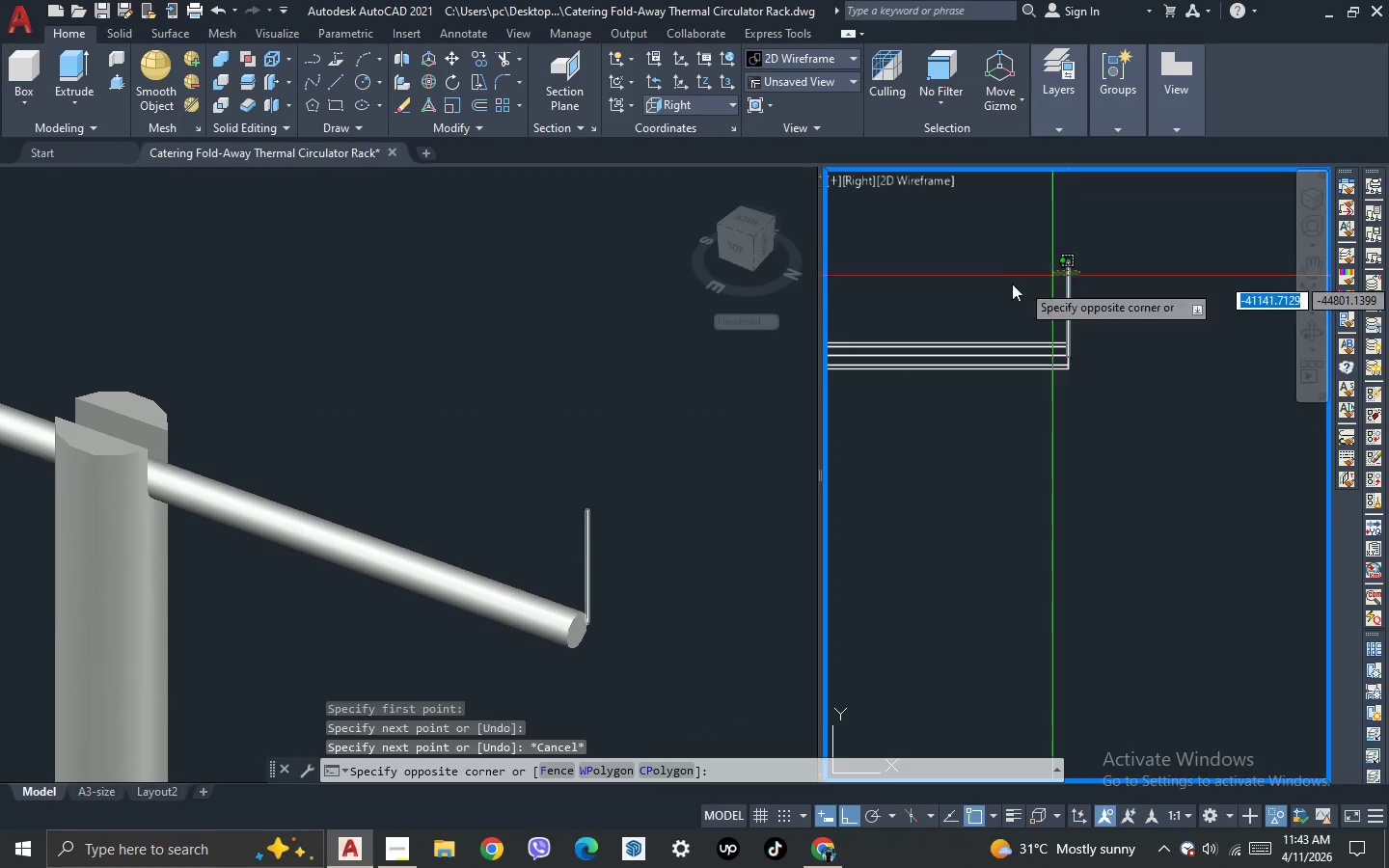 
triple_click([1004, 286])
 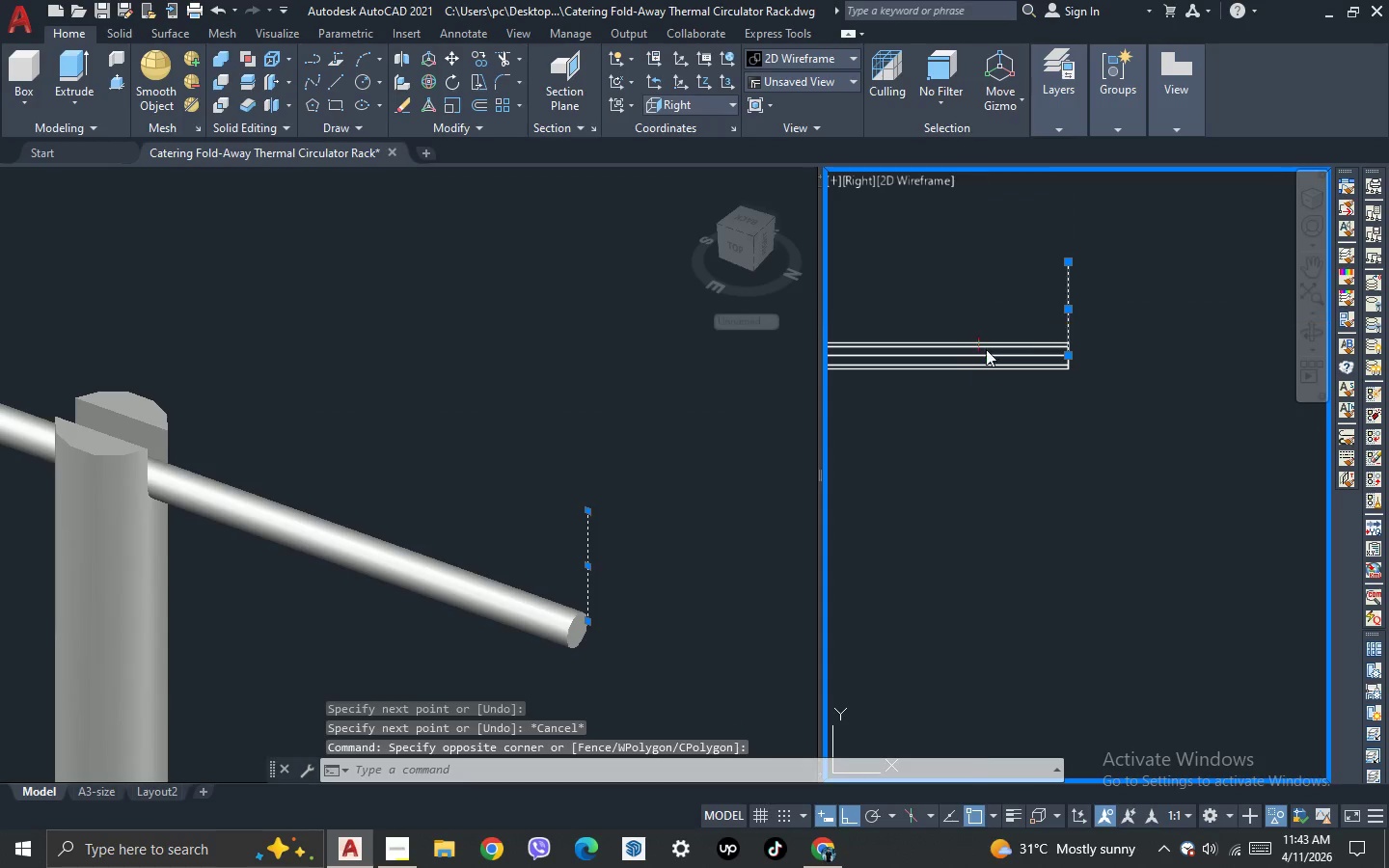 
type(m 25)
 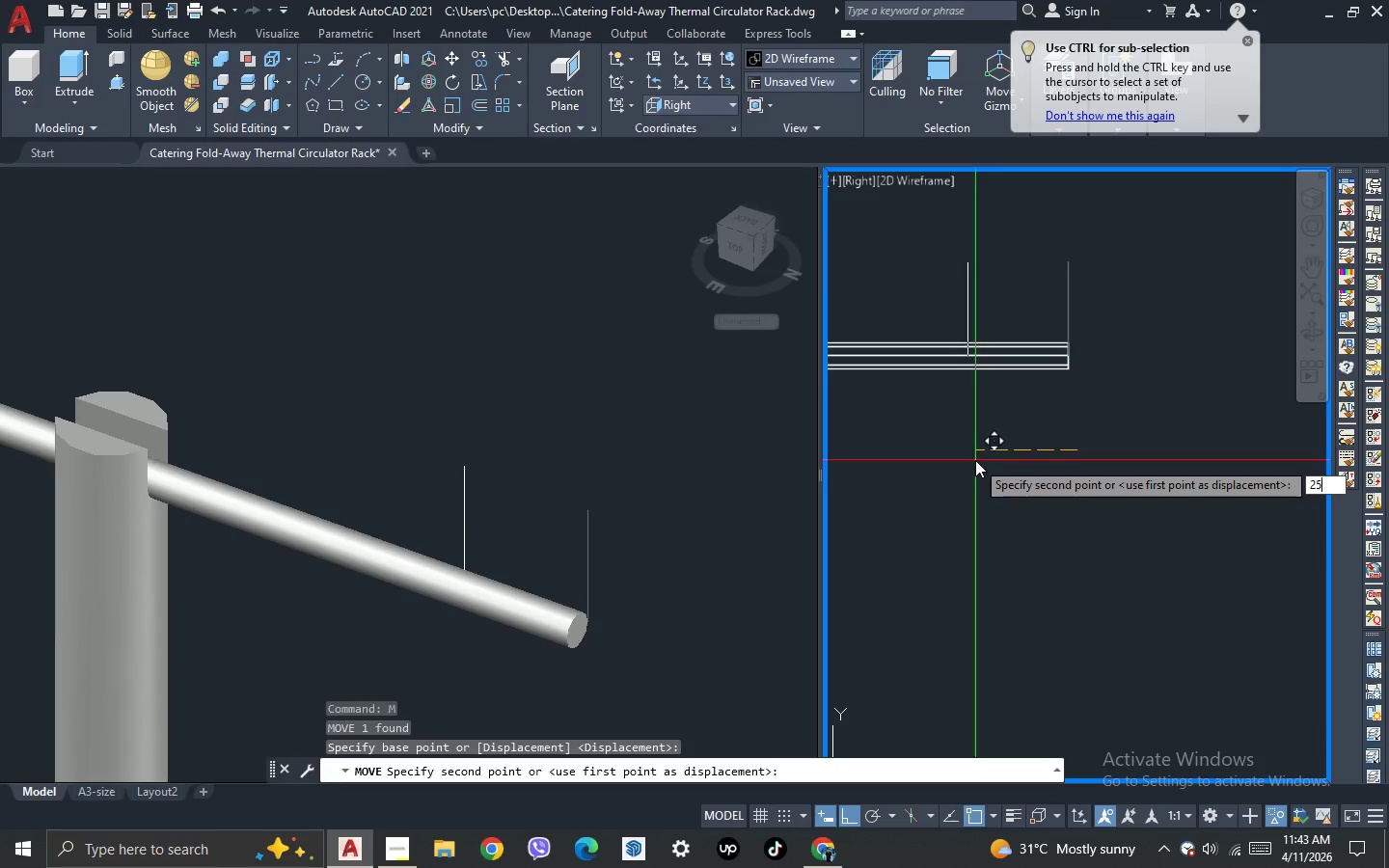 
key(Enter)
 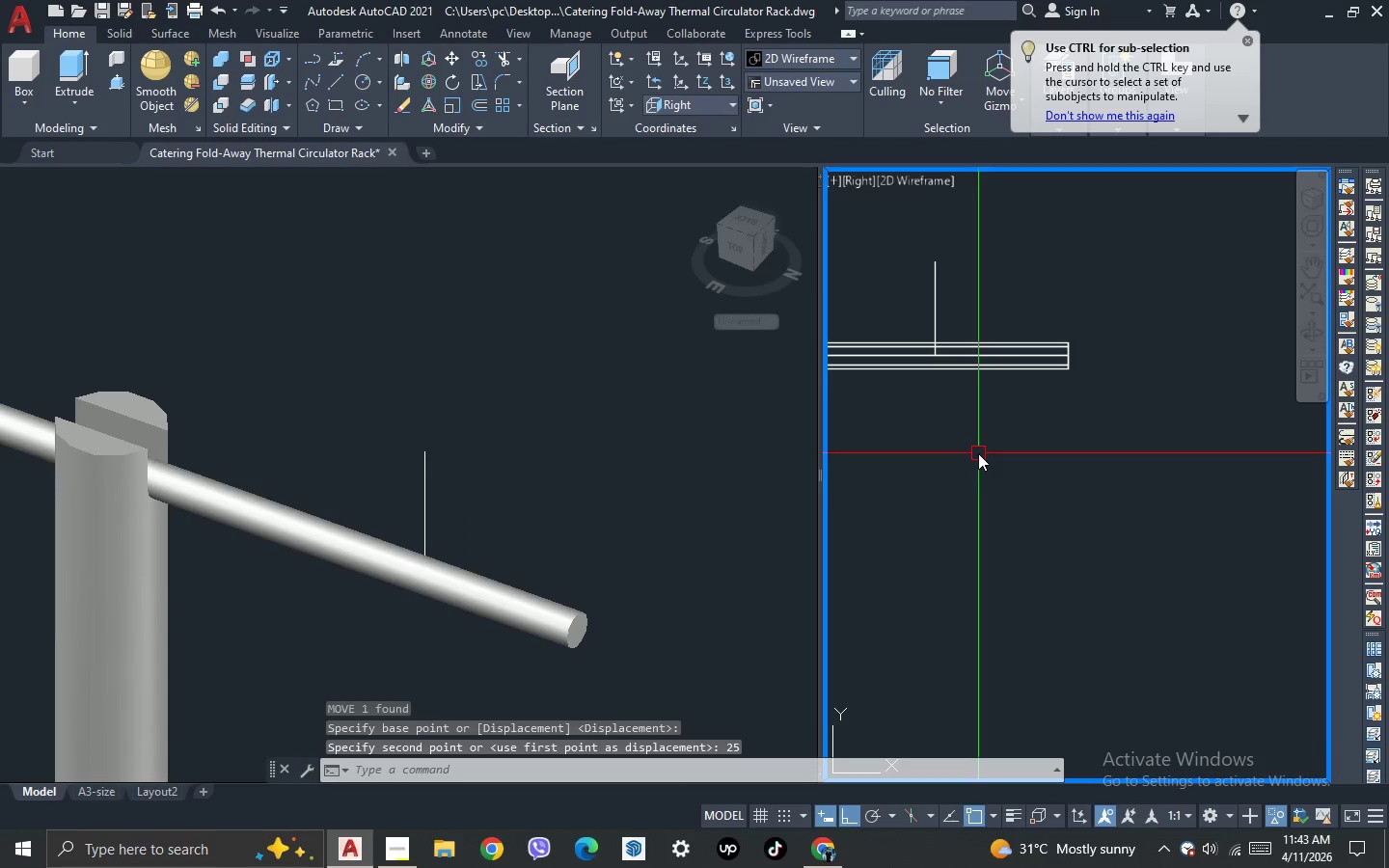 
scroll: coordinate [978, 453], scroll_direction: down, amount: 1.0
 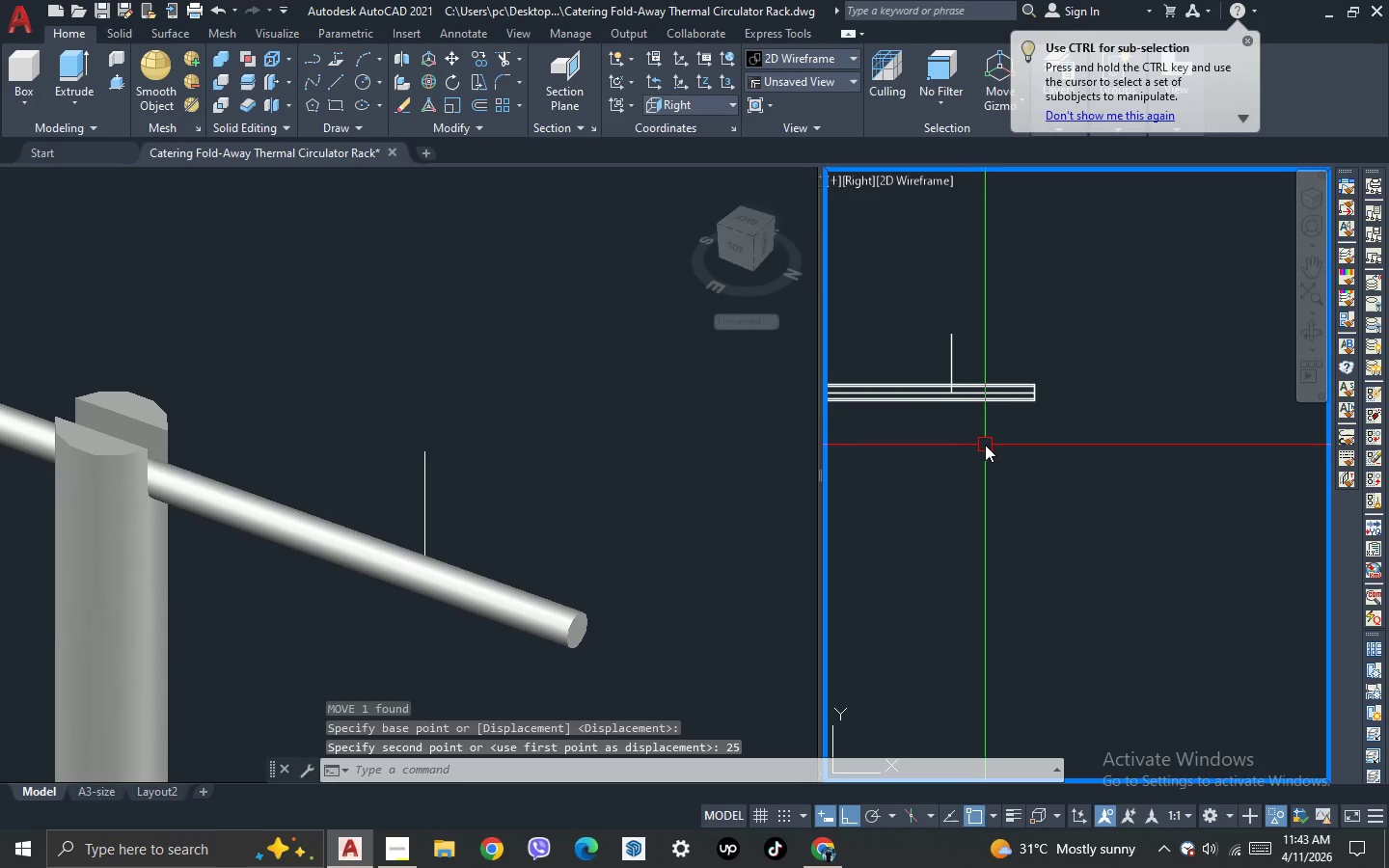 
type(sli)
 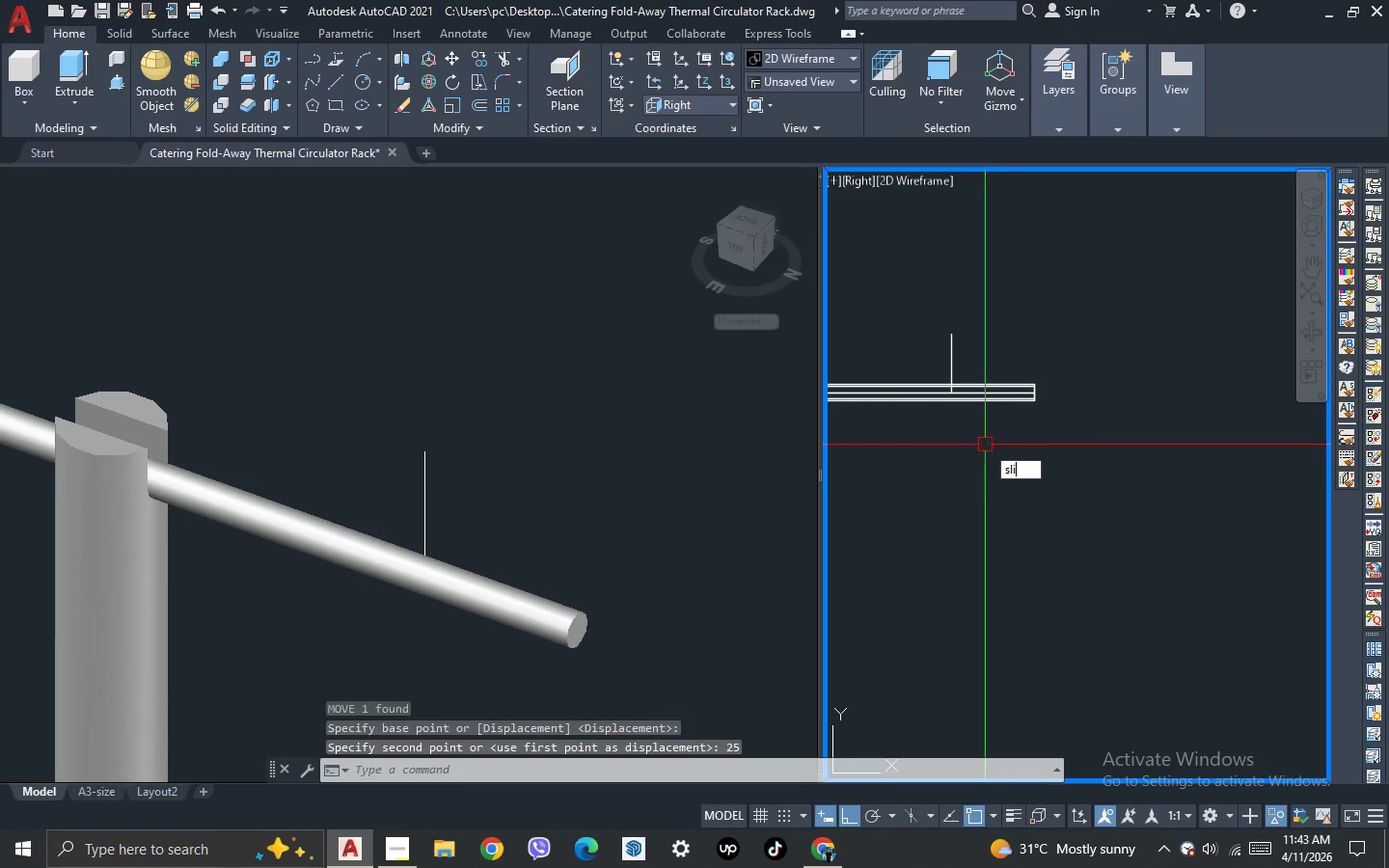 
key(Space)
 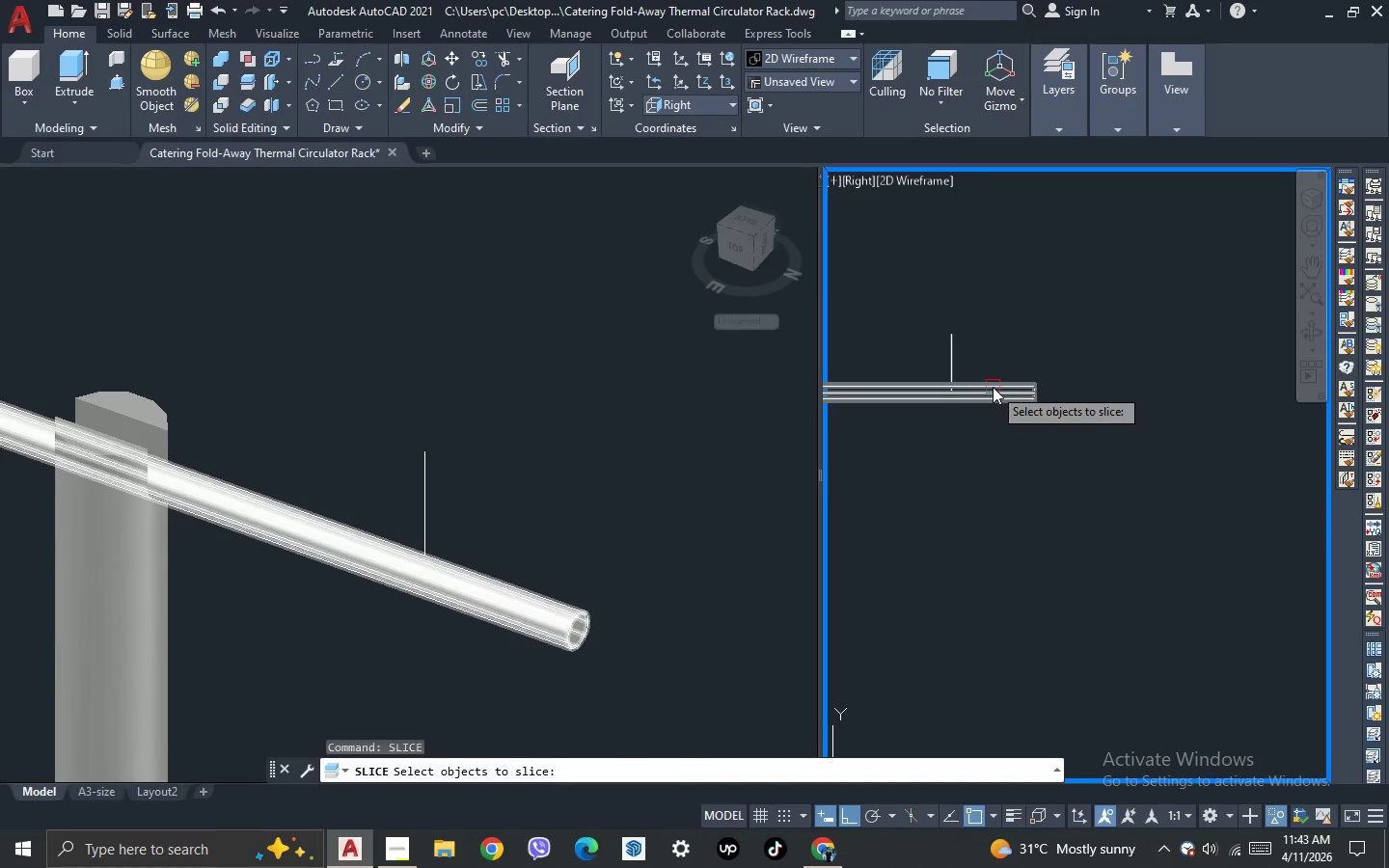 
left_click([994, 387])
 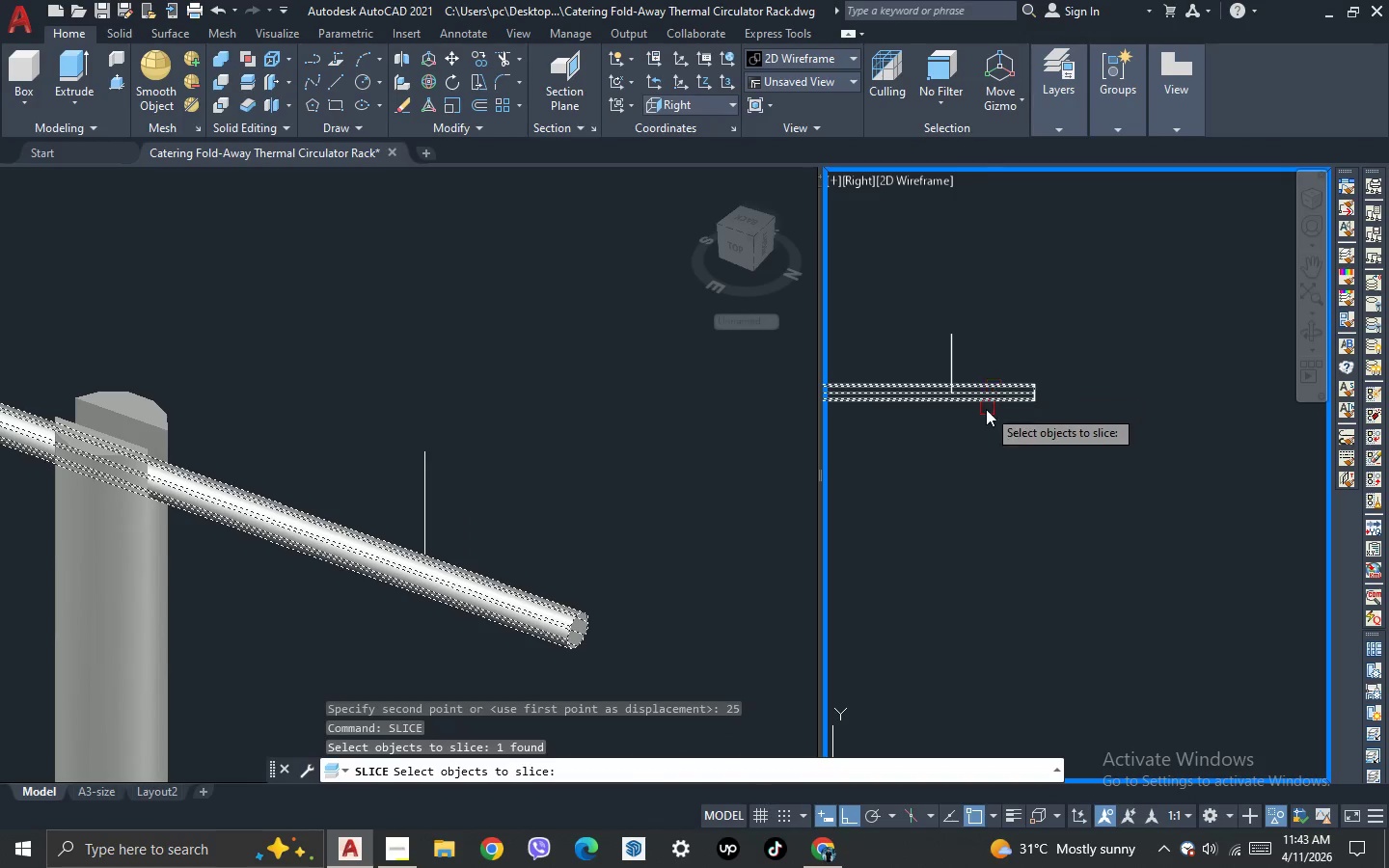 
key(Space)
 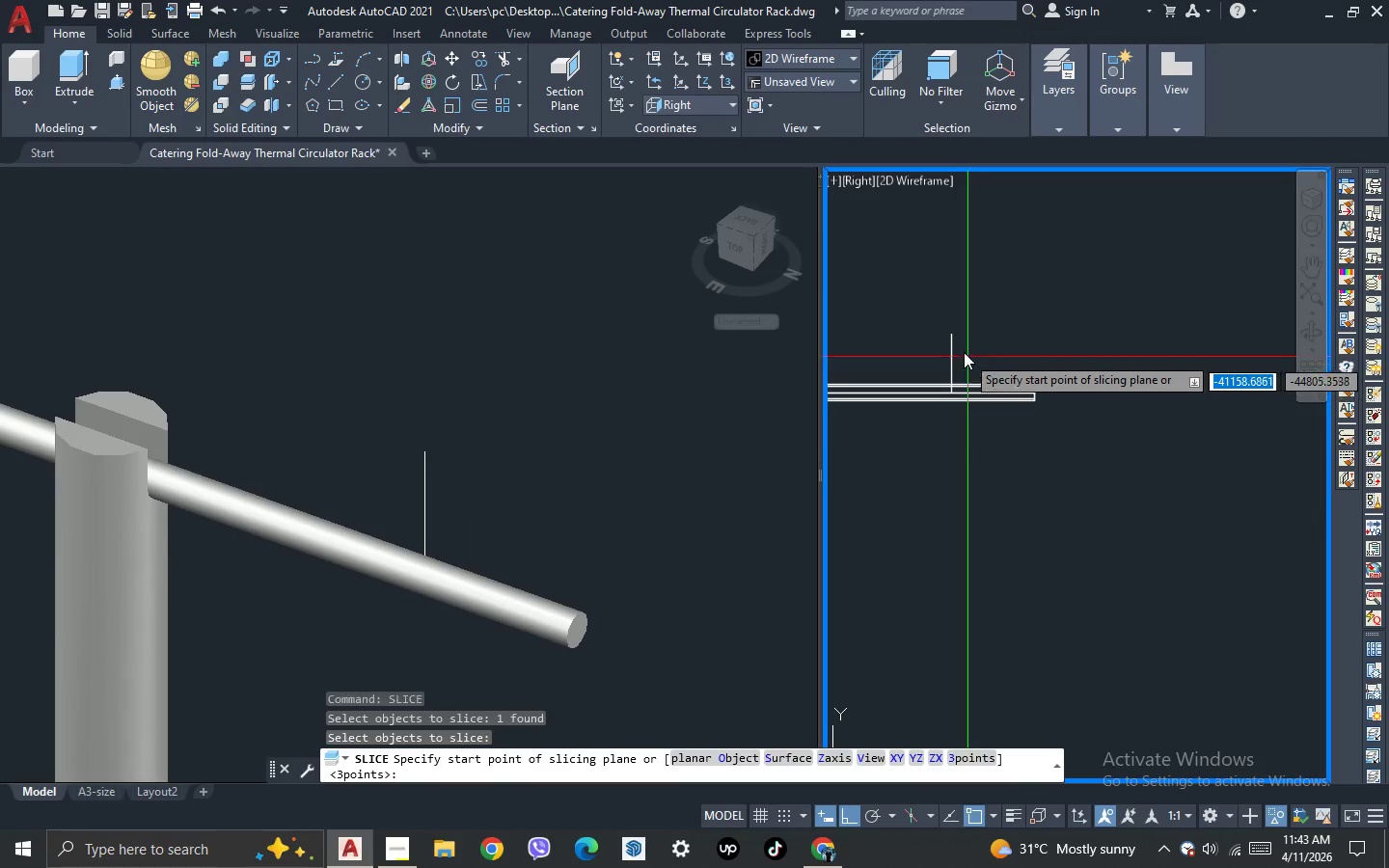 
left_click_drag(start_coordinate=[953, 333], to_coordinate=[961, 351])
 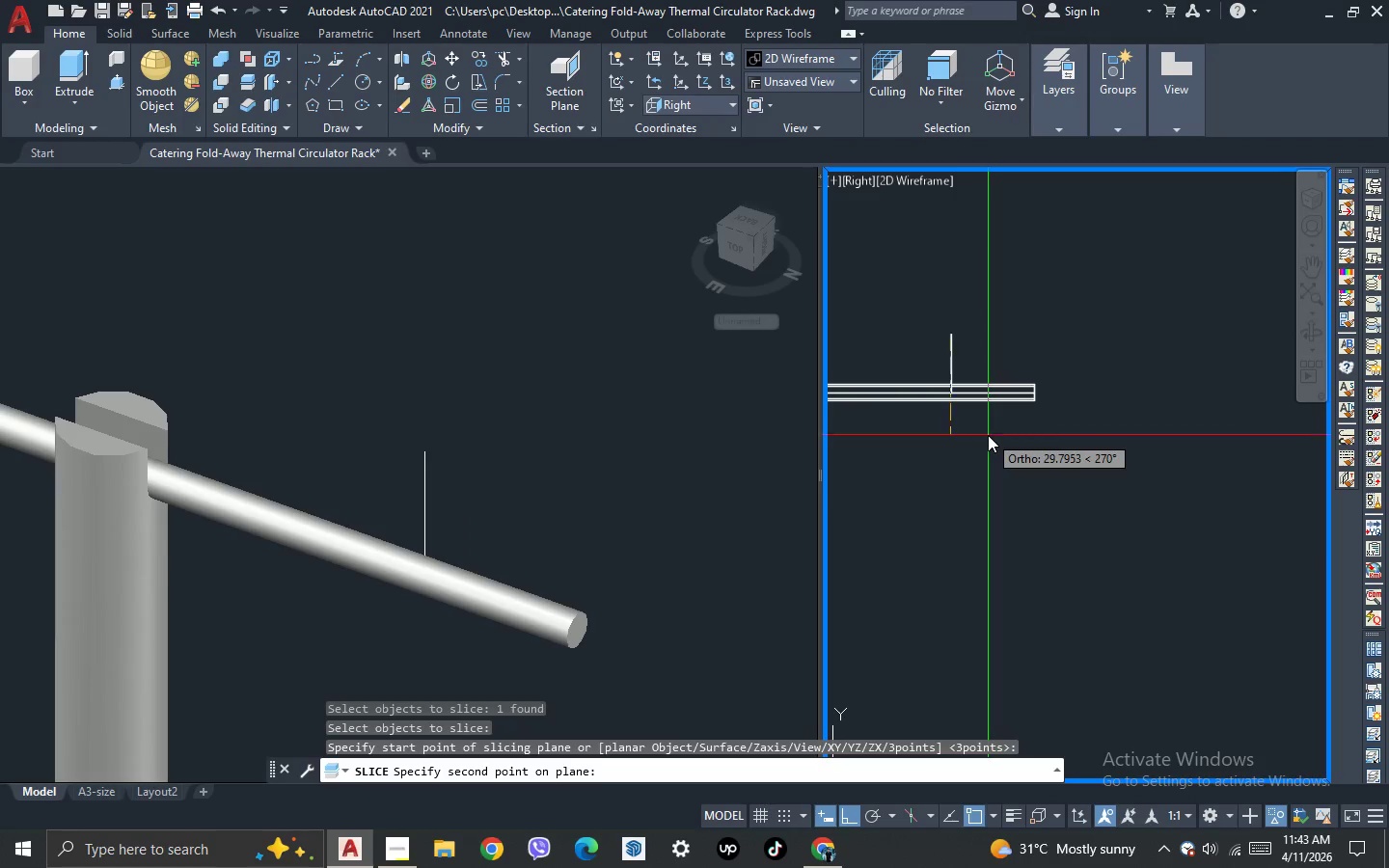 
double_click([988, 435])
 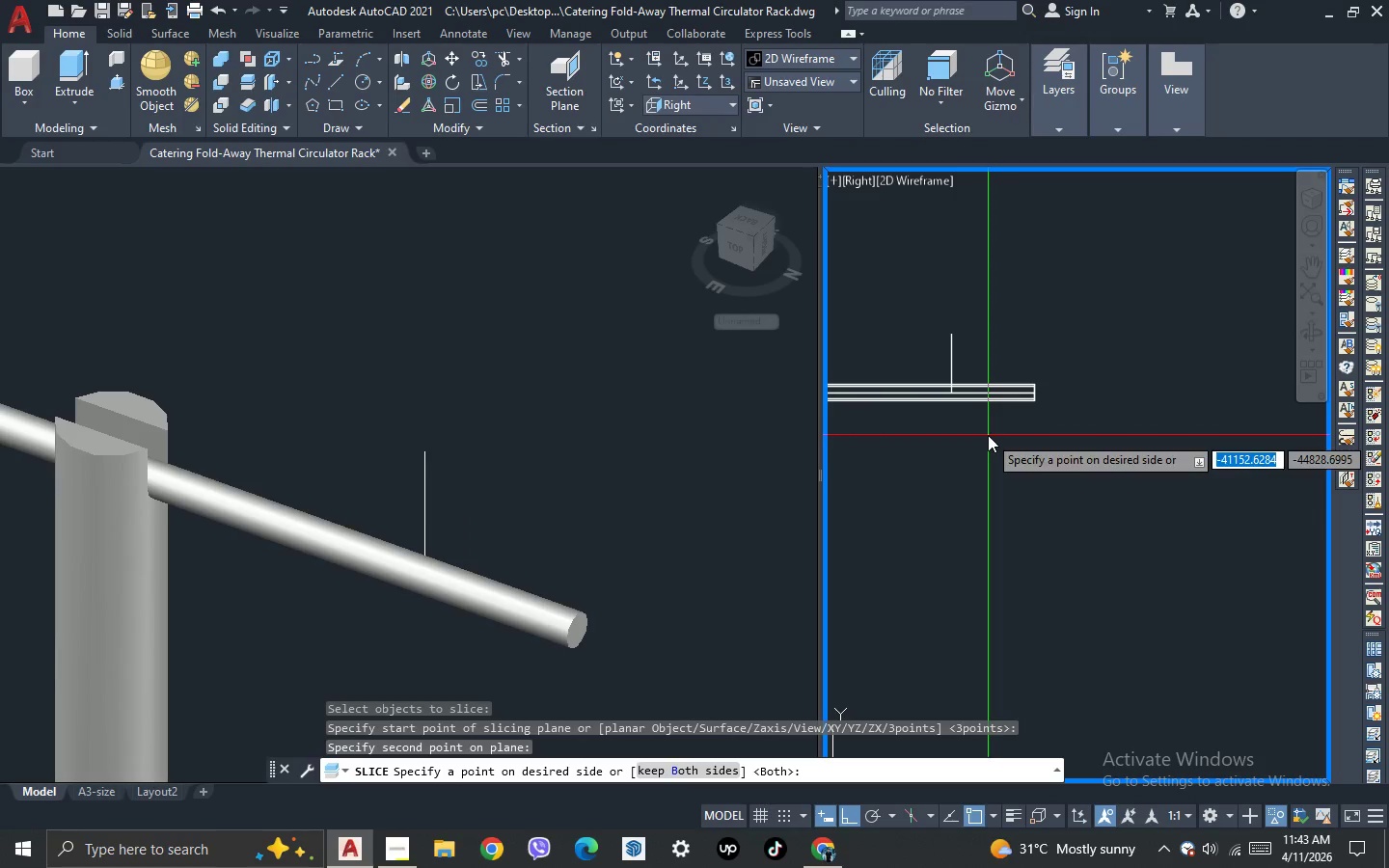 
key(Space)
 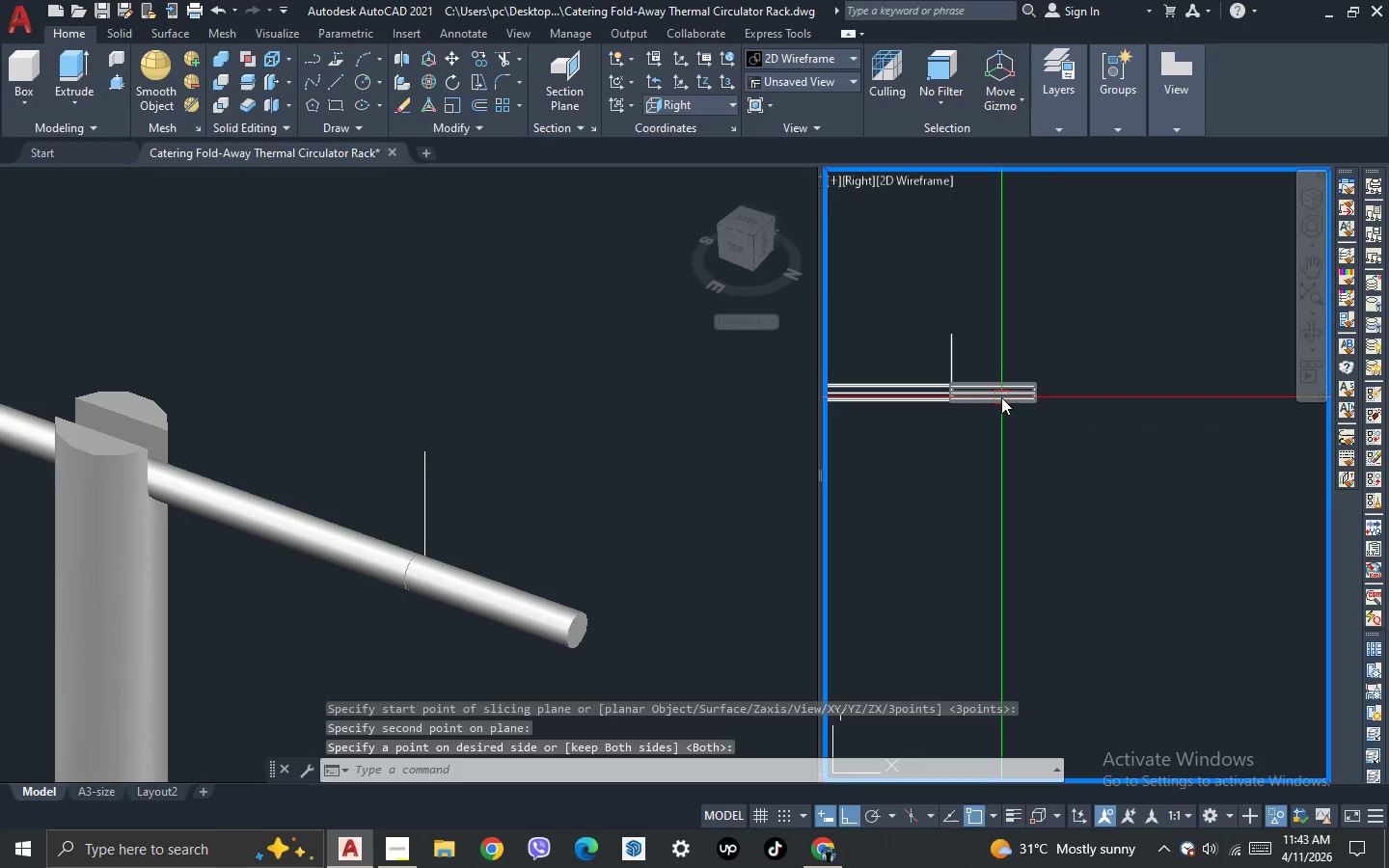 
left_click([1001, 396])
 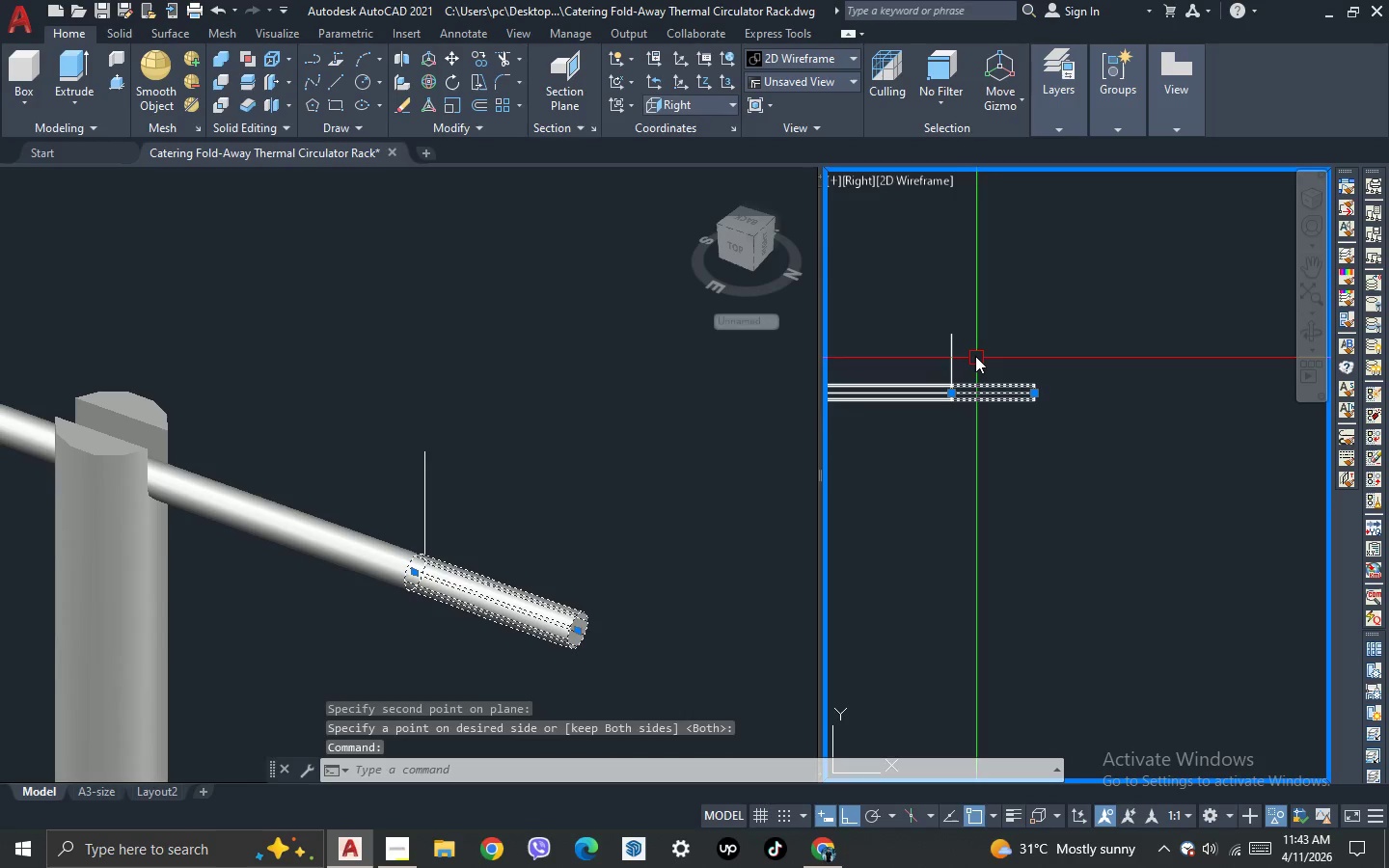 
key(Escape)
 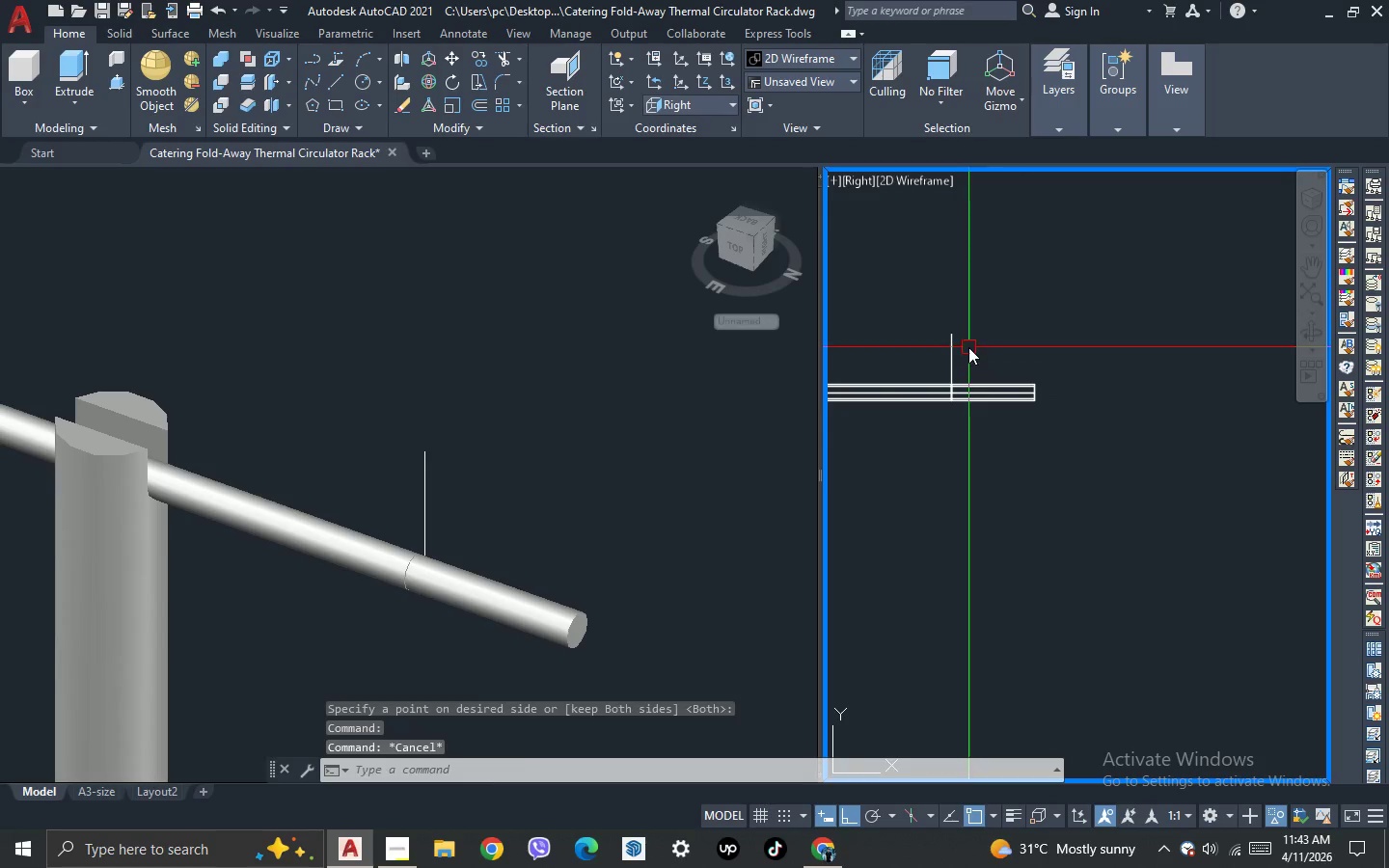 
left_click_drag(start_coordinate=[968, 347], to_coordinate=[962, 341])
 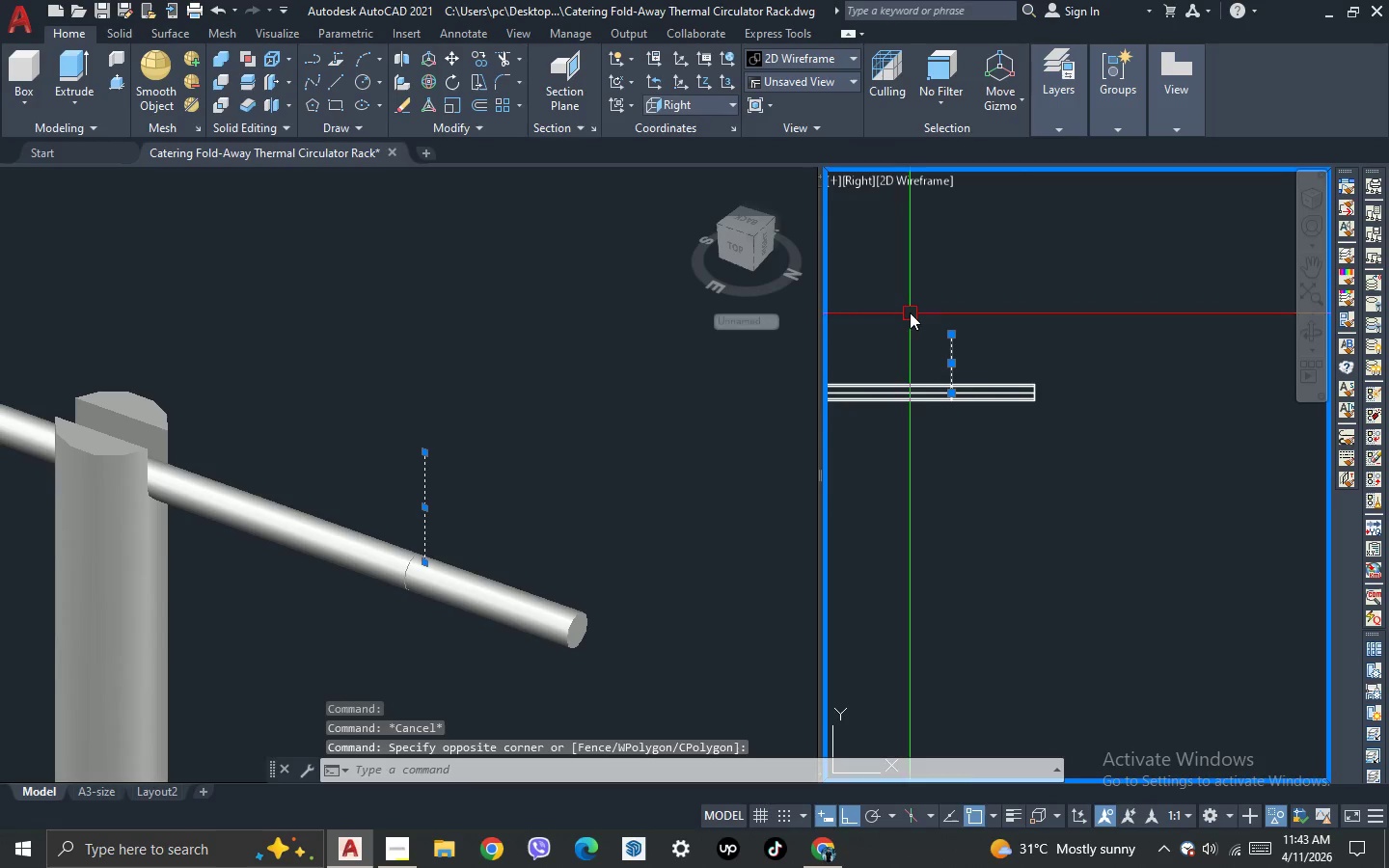 
key(Delete)
 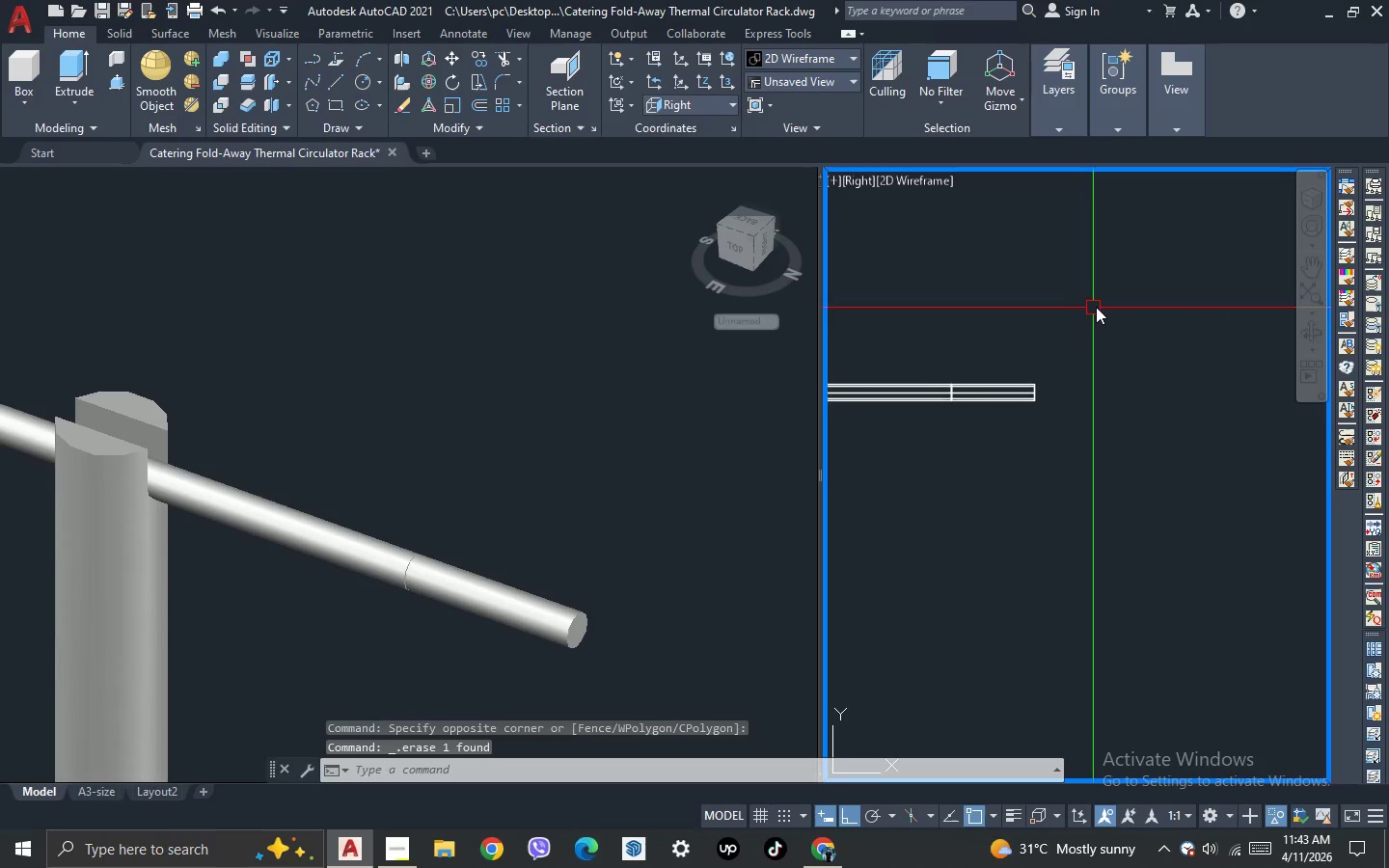 
scroll: coordinate [1096, 307], scroll_direction: down, amount: 1.0
 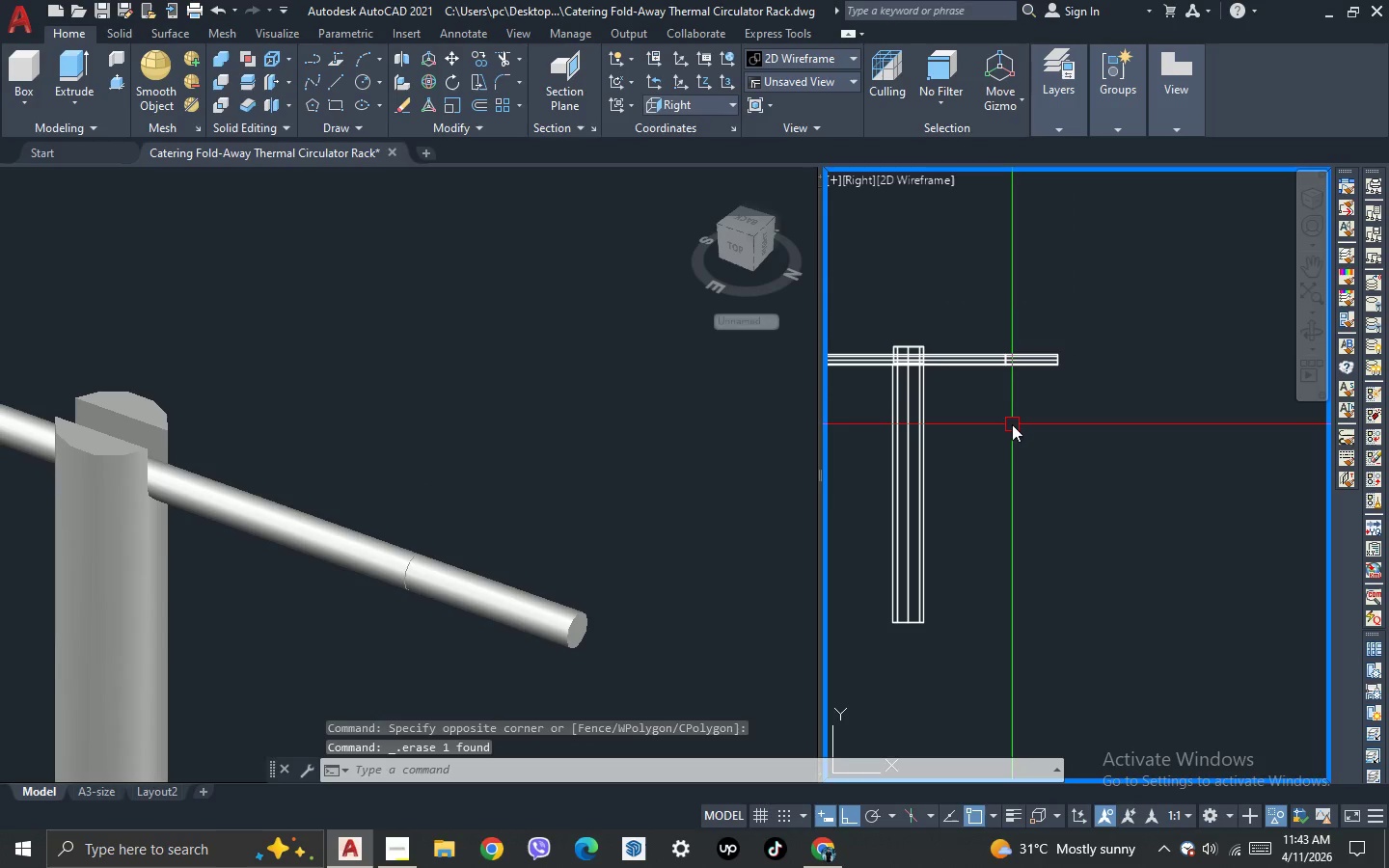 
key(3)
 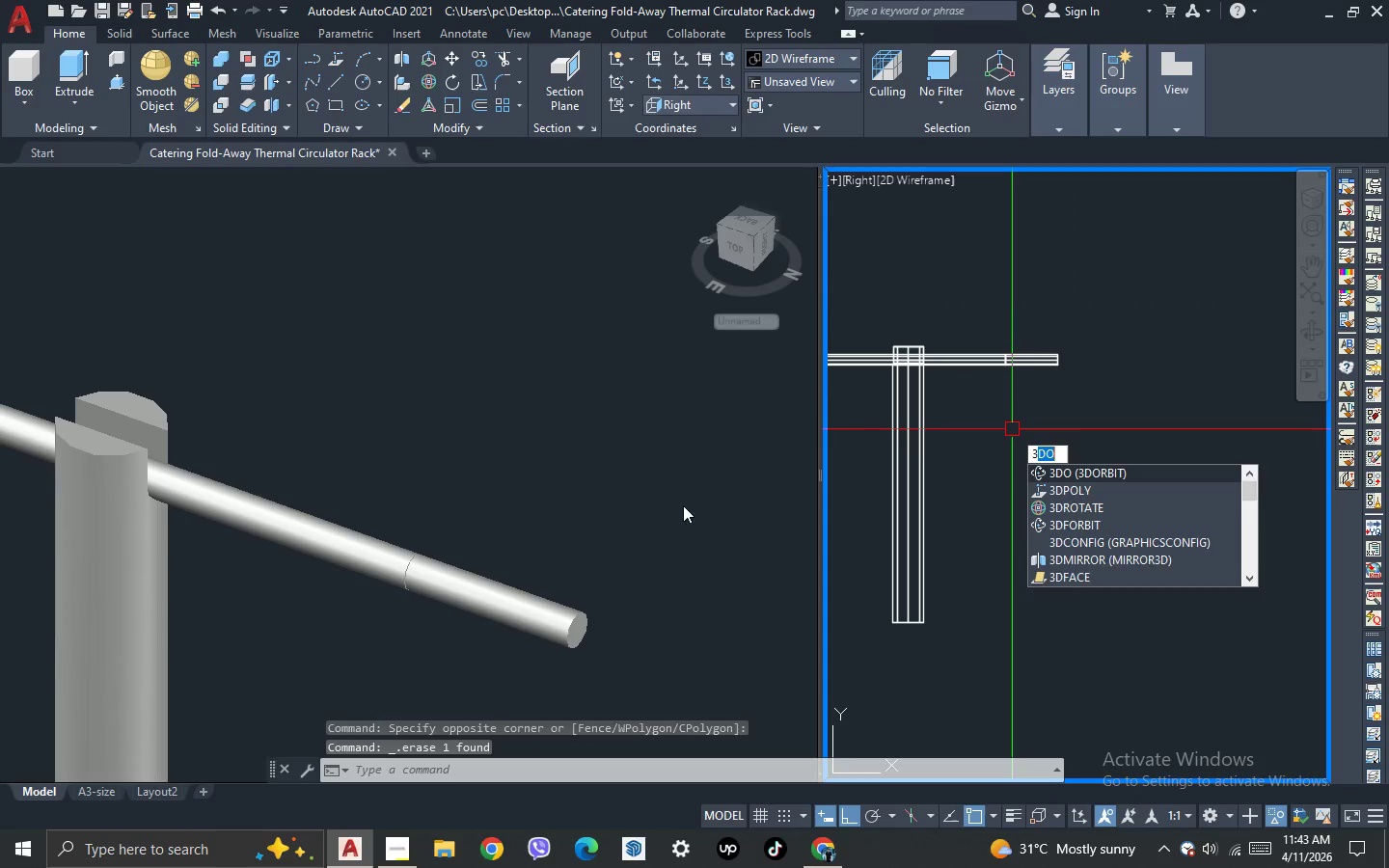 
left_click([646, 495])
 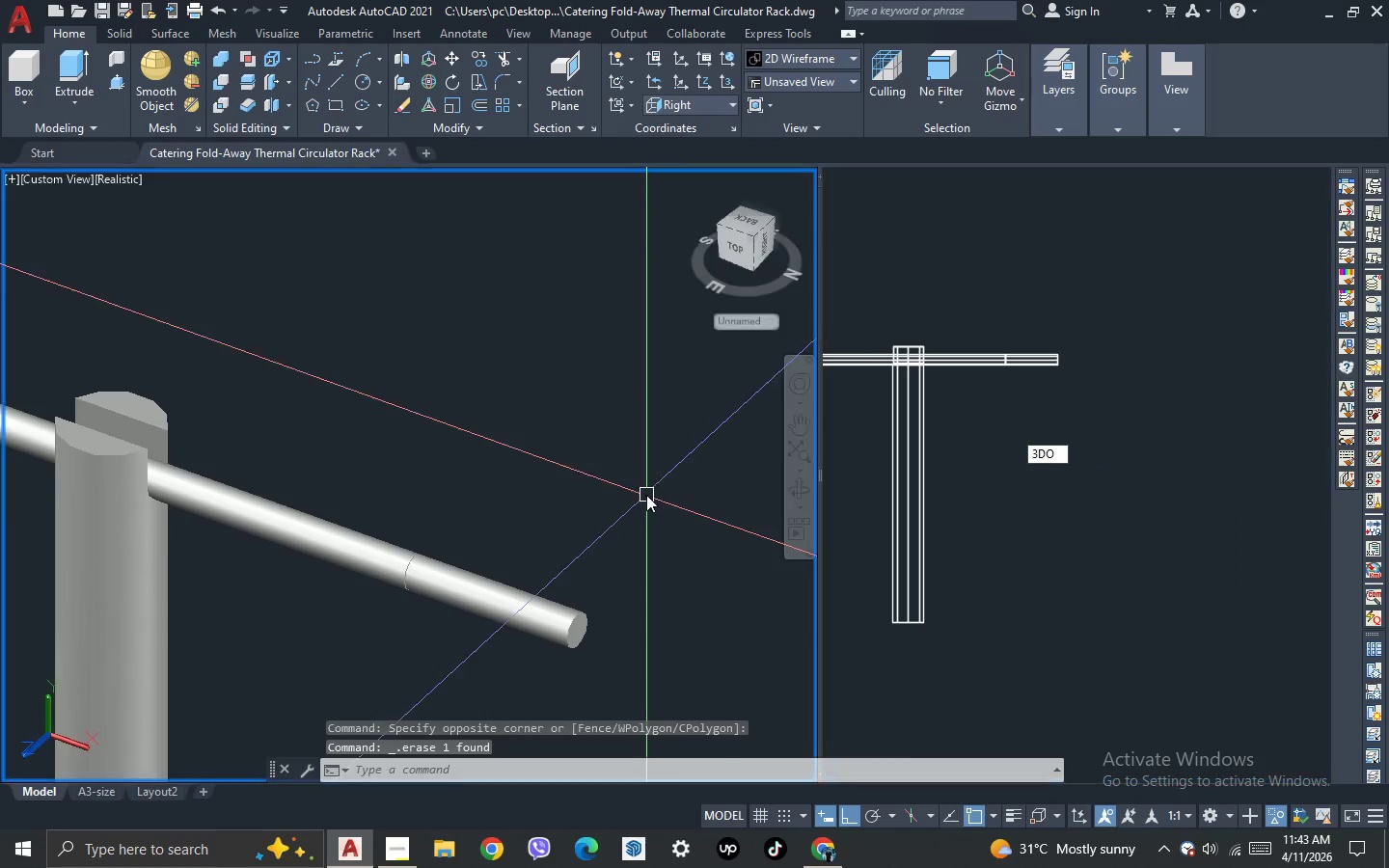 
key(Escape)
 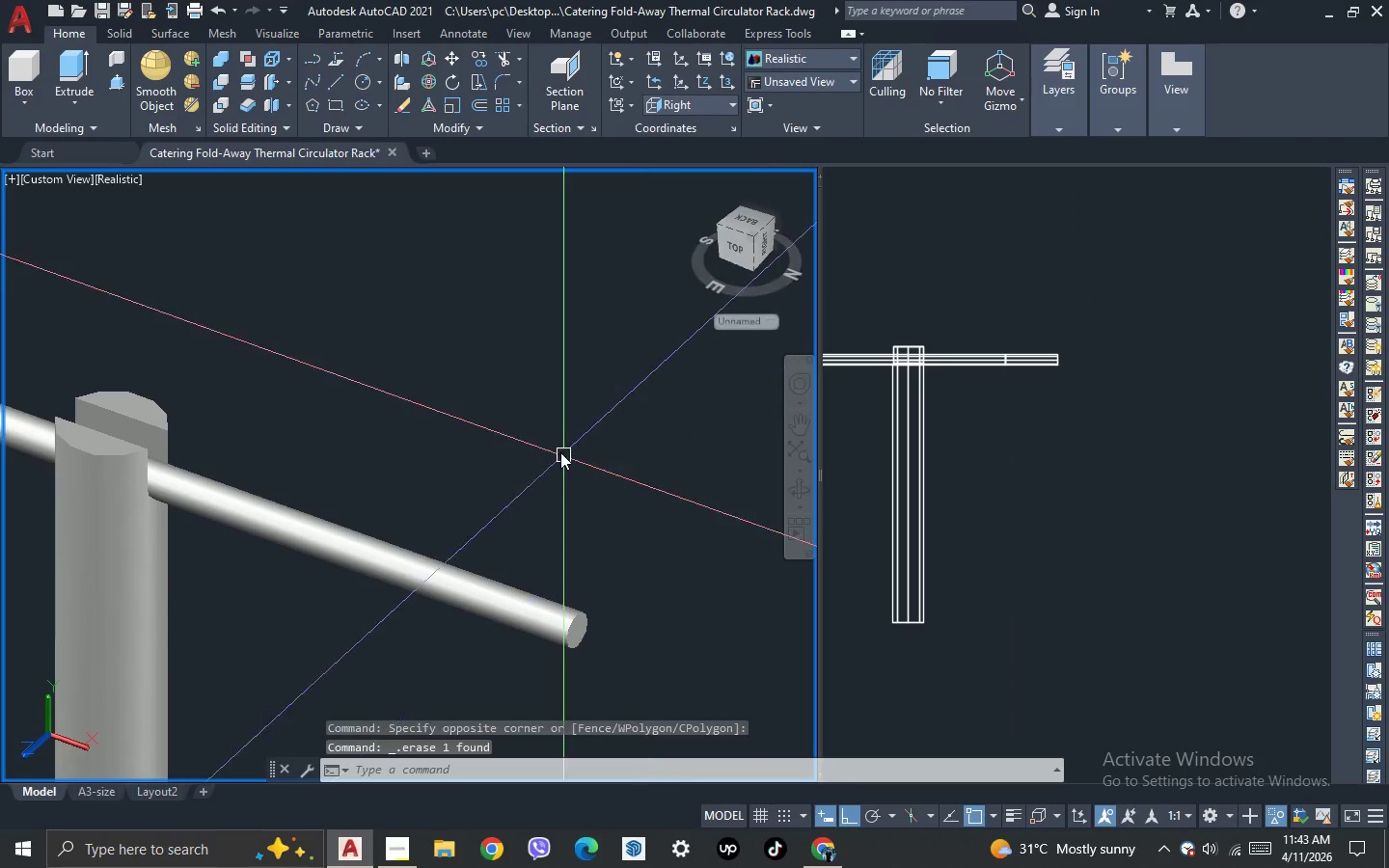 
key(Escape)
 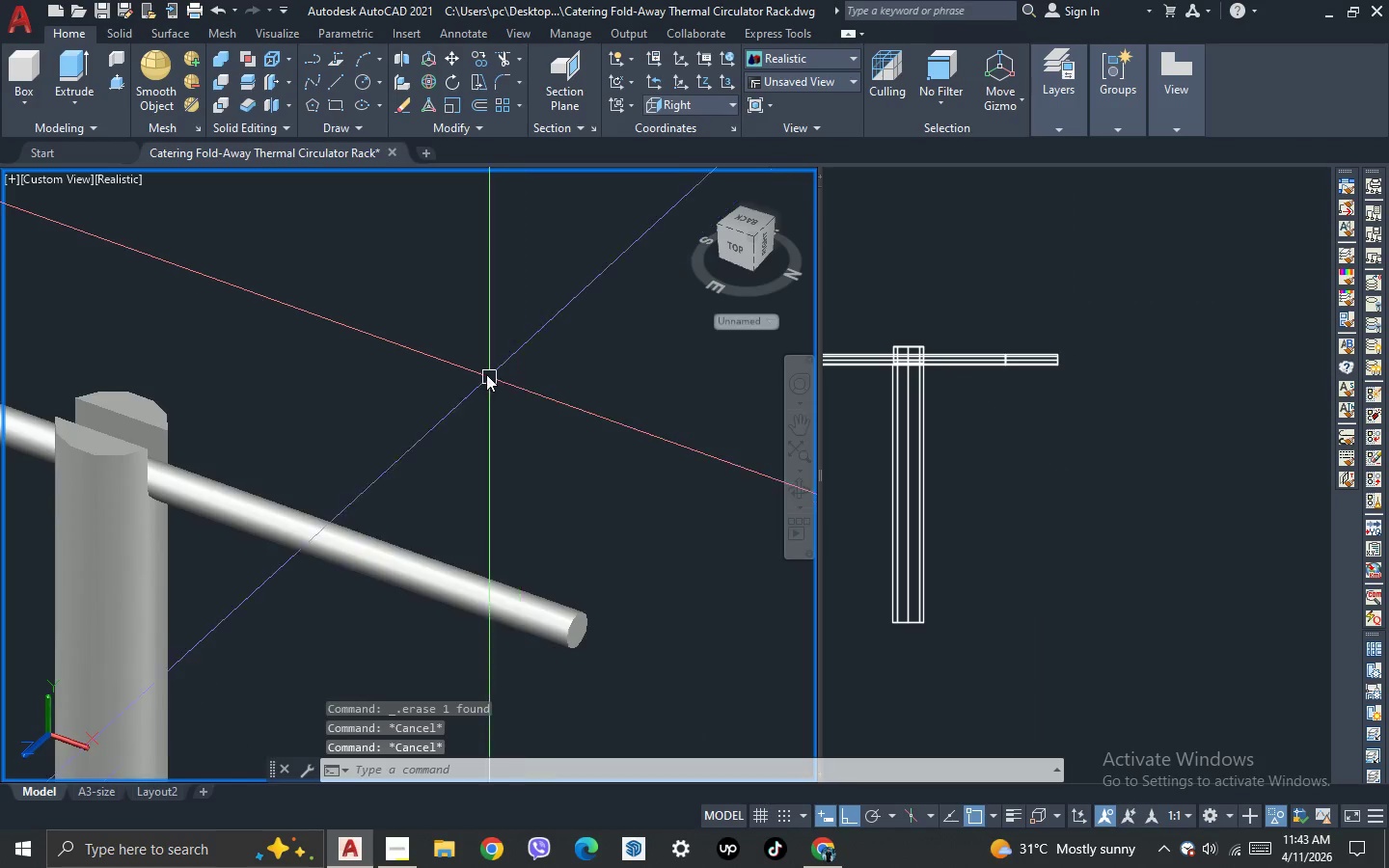 
scroll: coordinate [482, 370], scroll_direction: down, amount: 3.0
 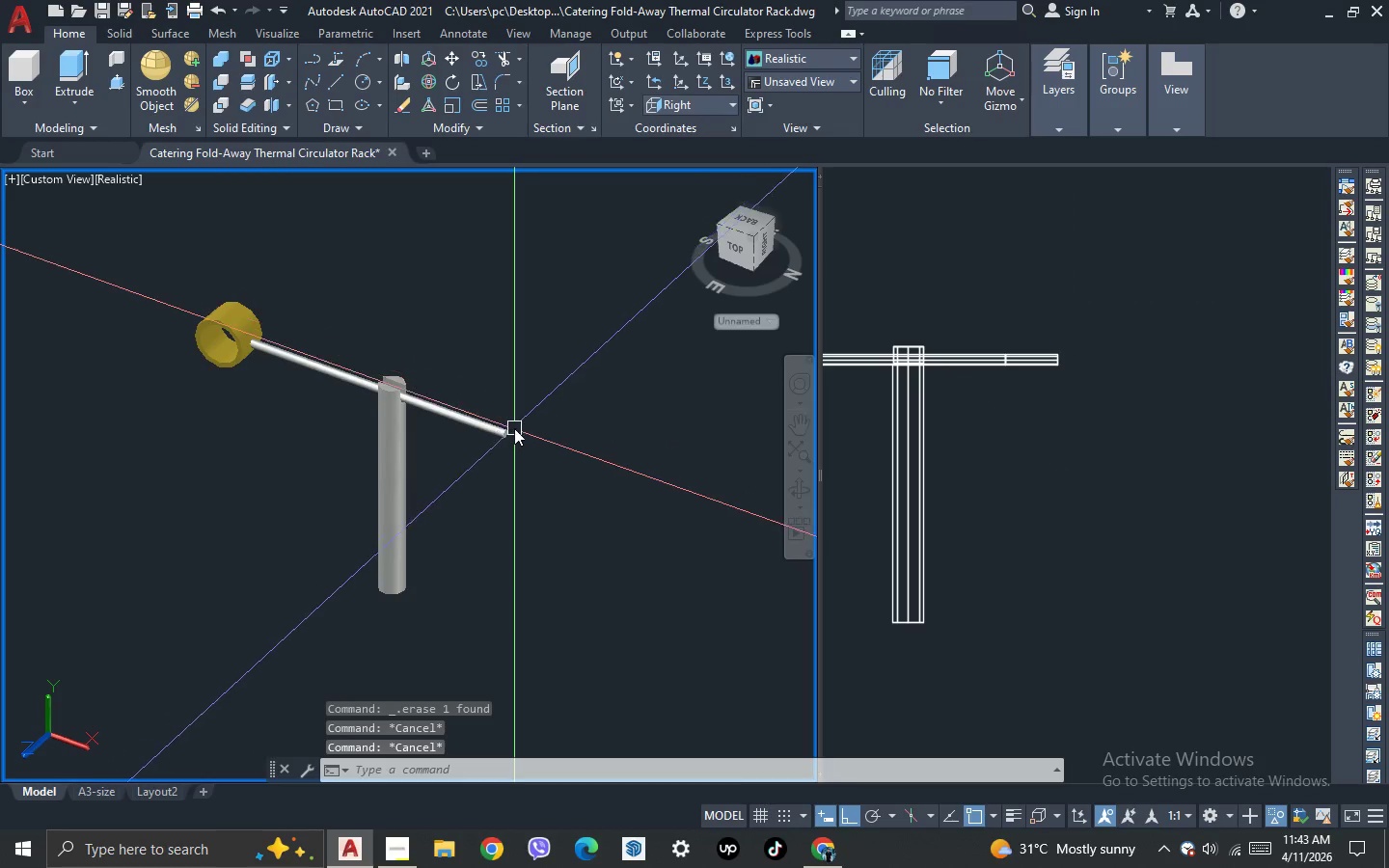 
scroll: coordinate [514, 428], scroll_direction: up, amount: 2.0
 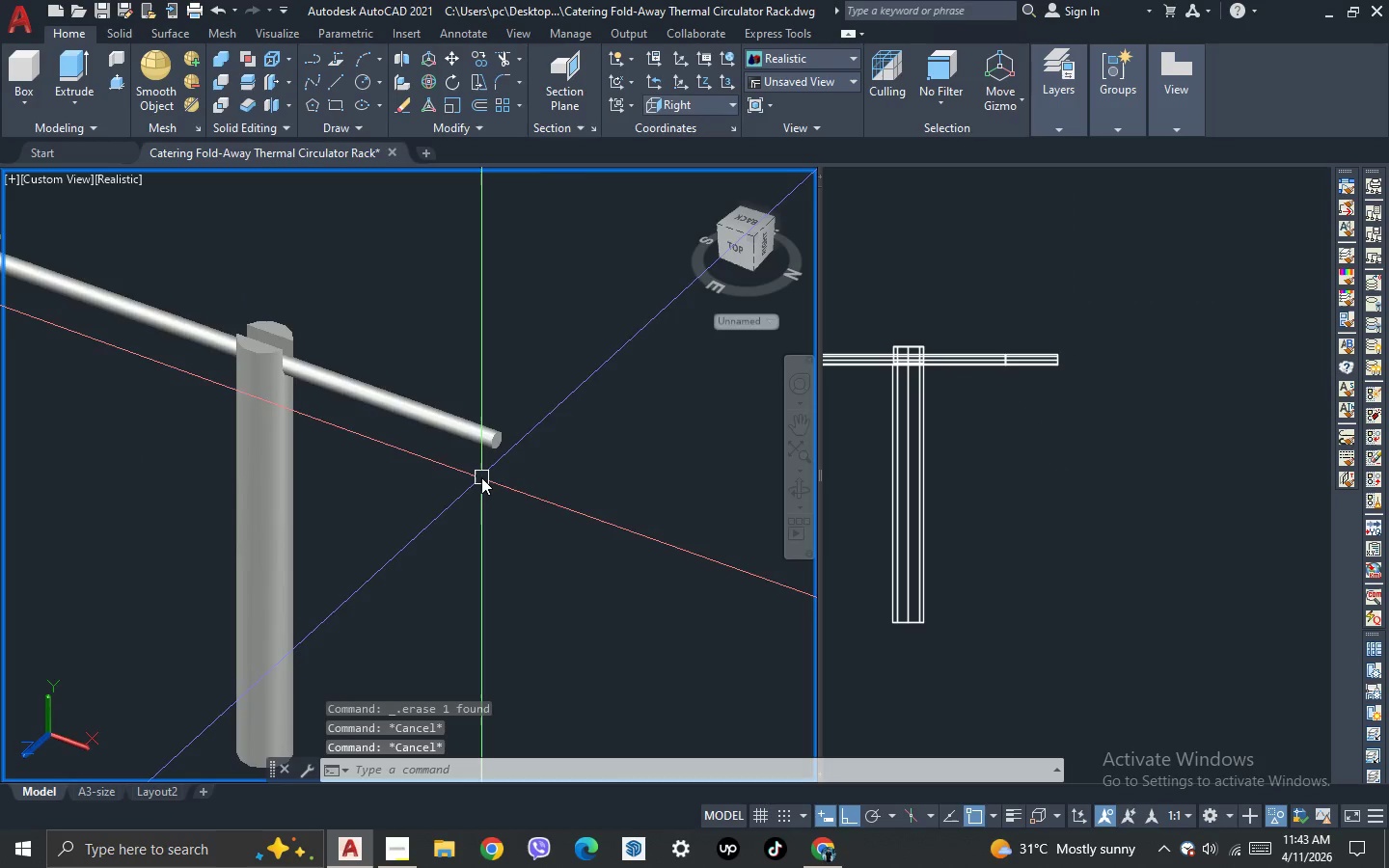 
scroll: coordinate [482, 477], scroll_direction: down, amount: 2.0
 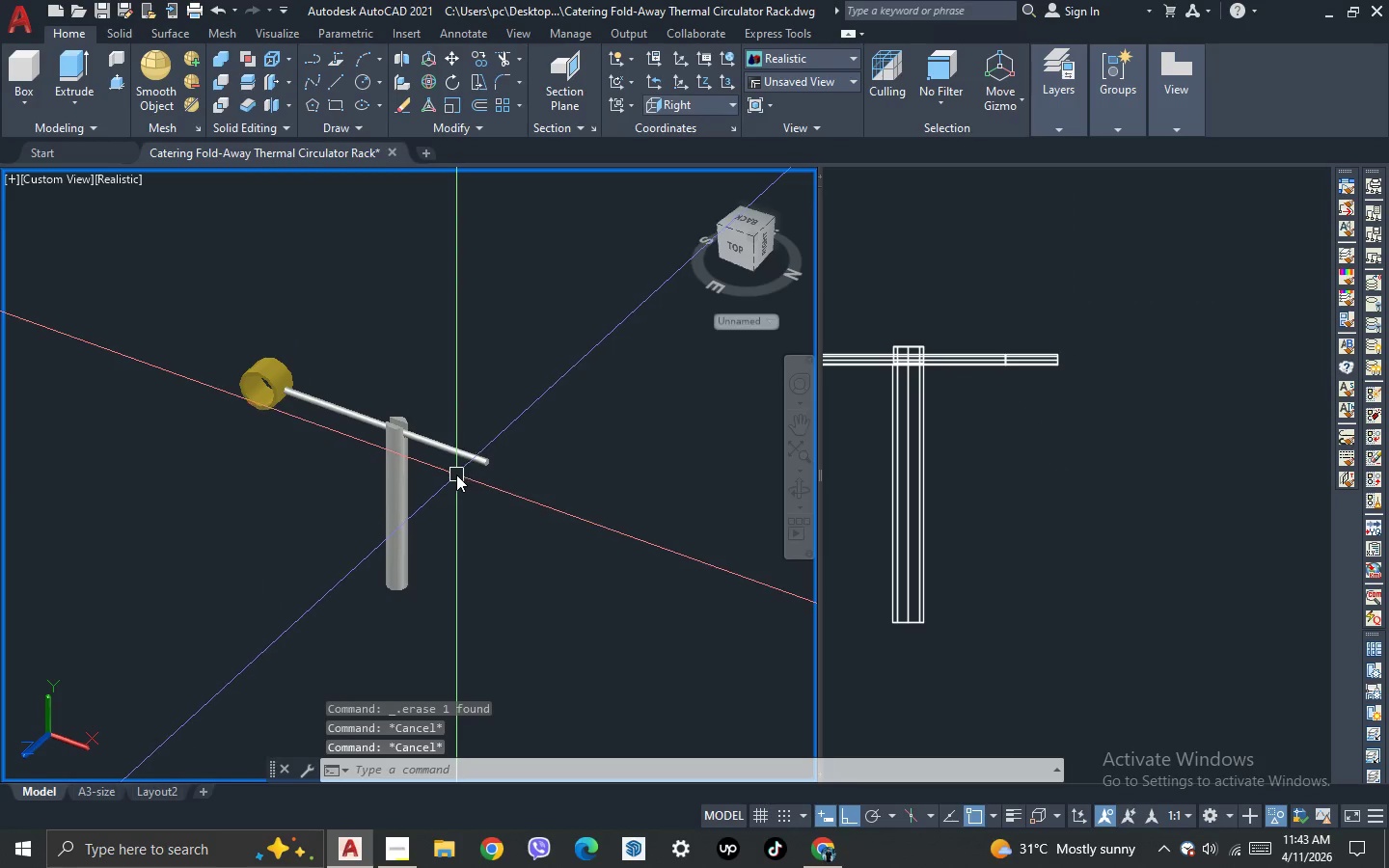 
scroll: coordinate [456, 475], scroll_direction: up, amount: 2.0
 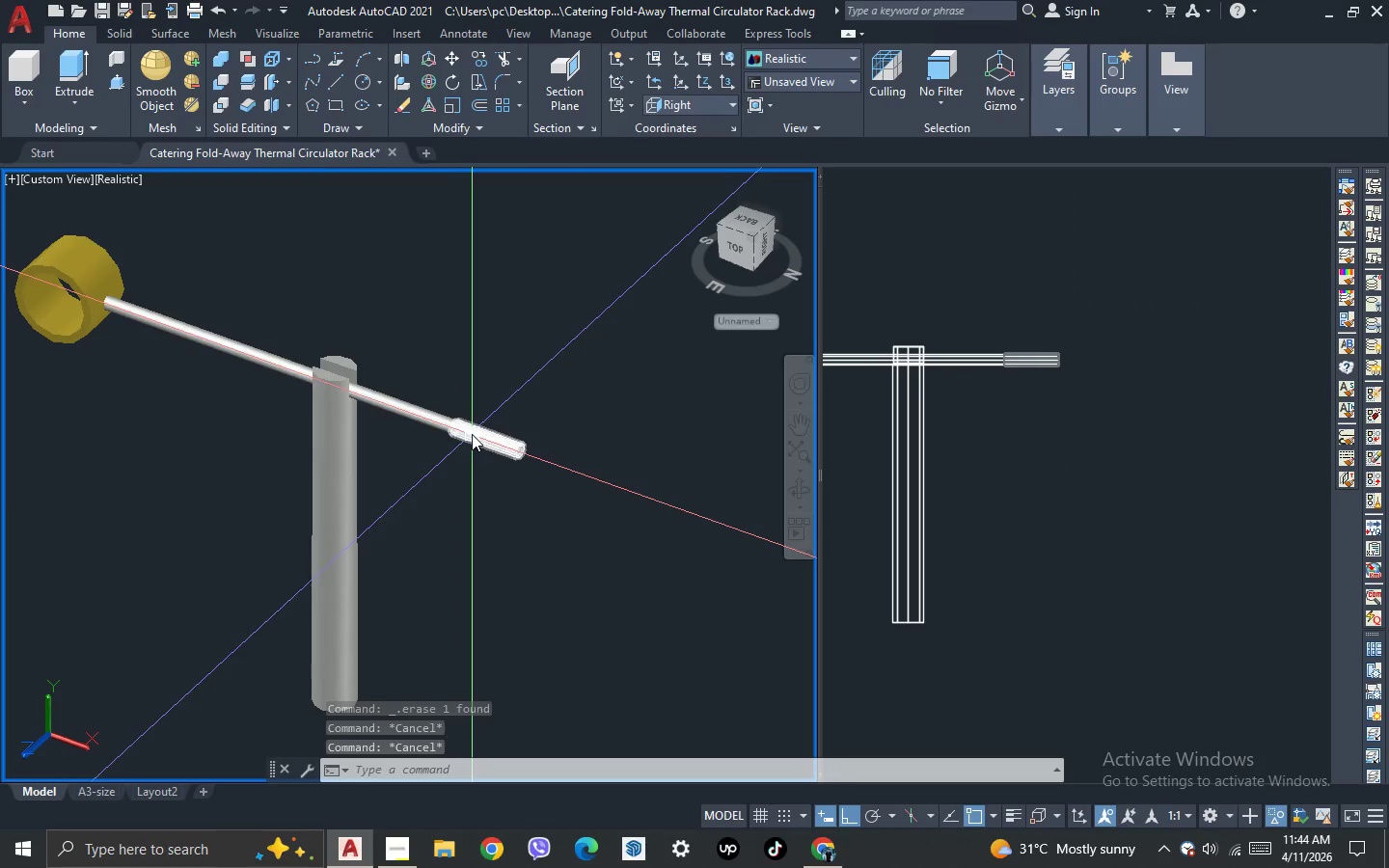 
left_click([483, 442])
 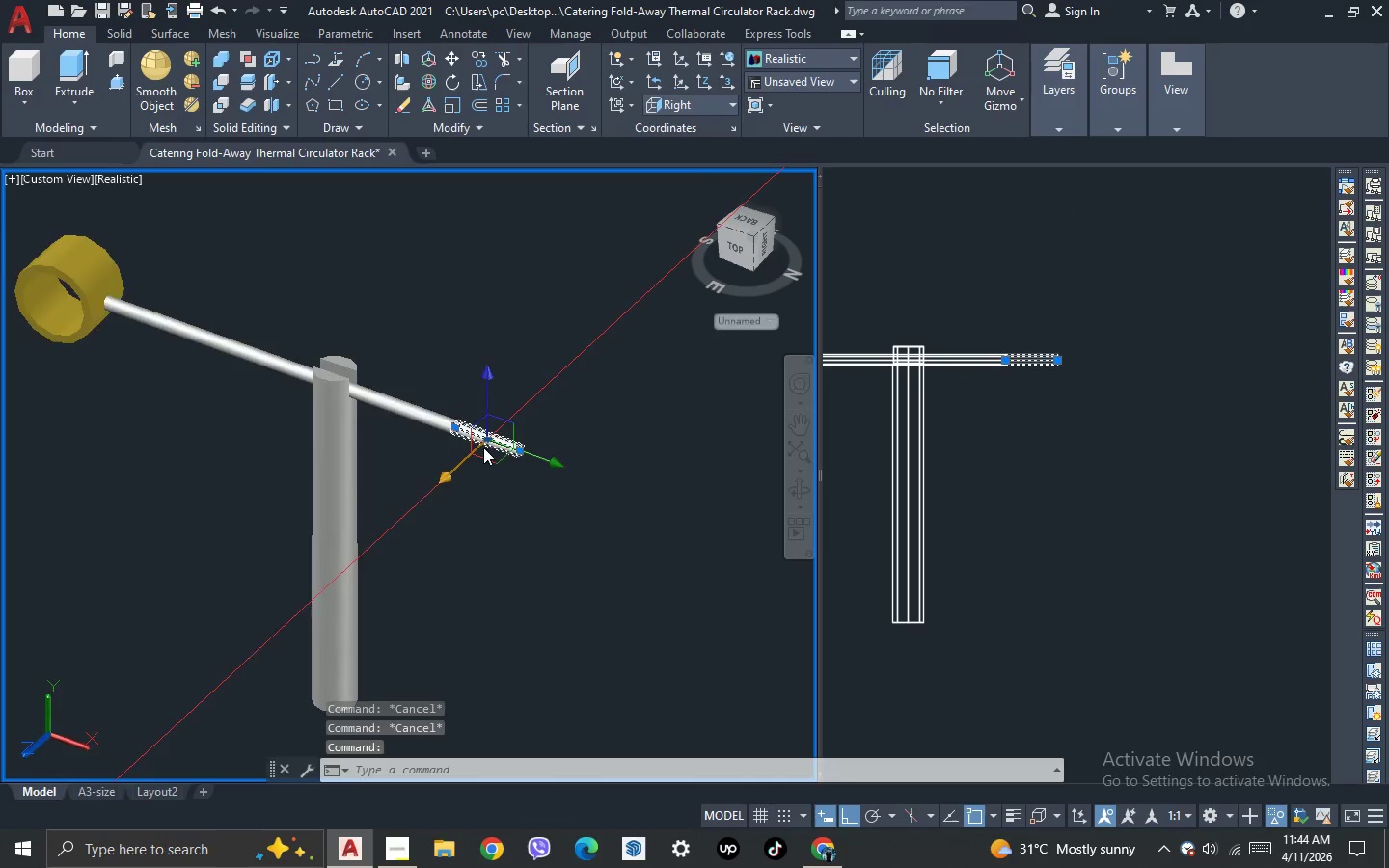 
scroll: coordinate [483, 448], scroll_direction: up, amount: 2.0
 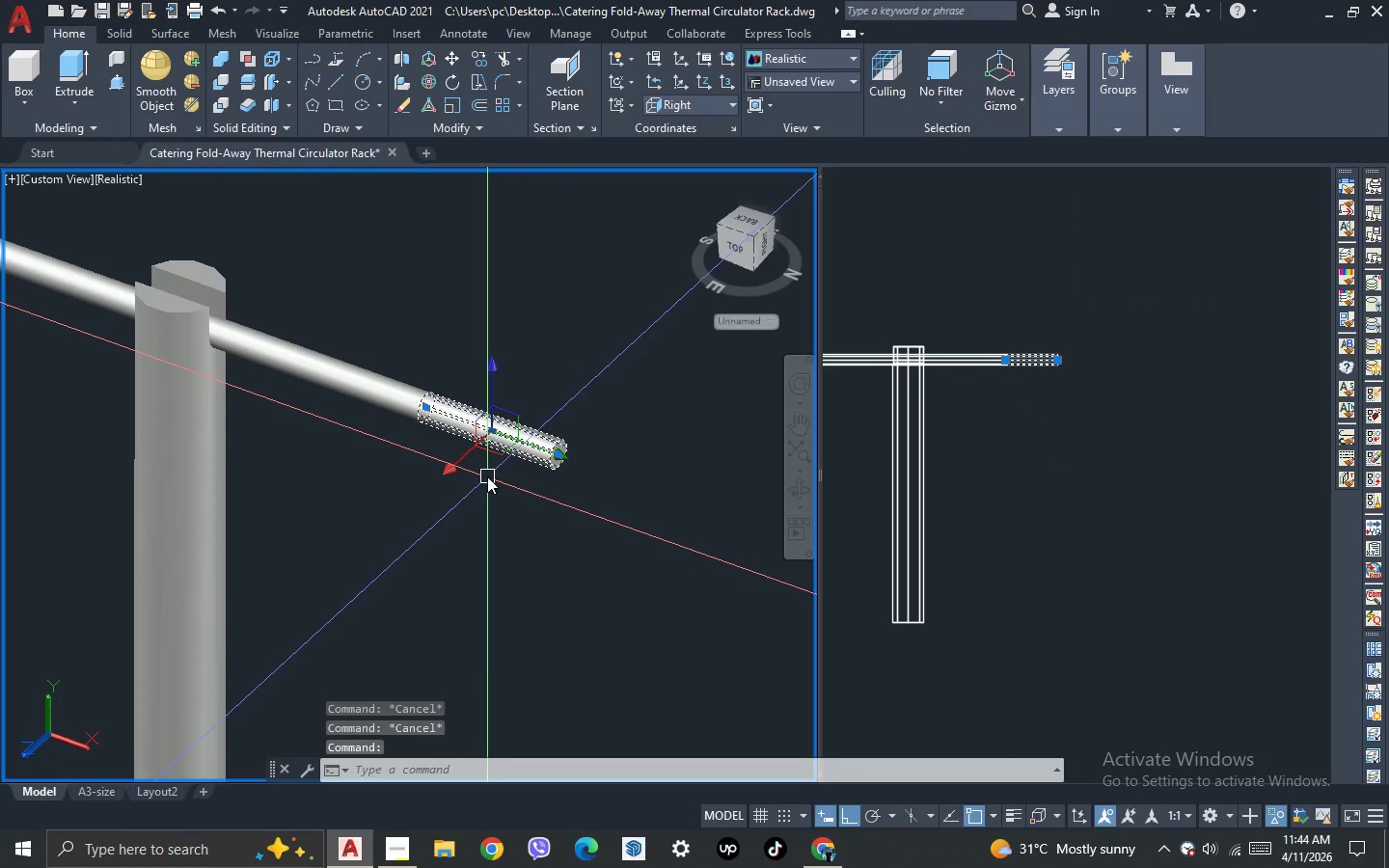 
key(3)
 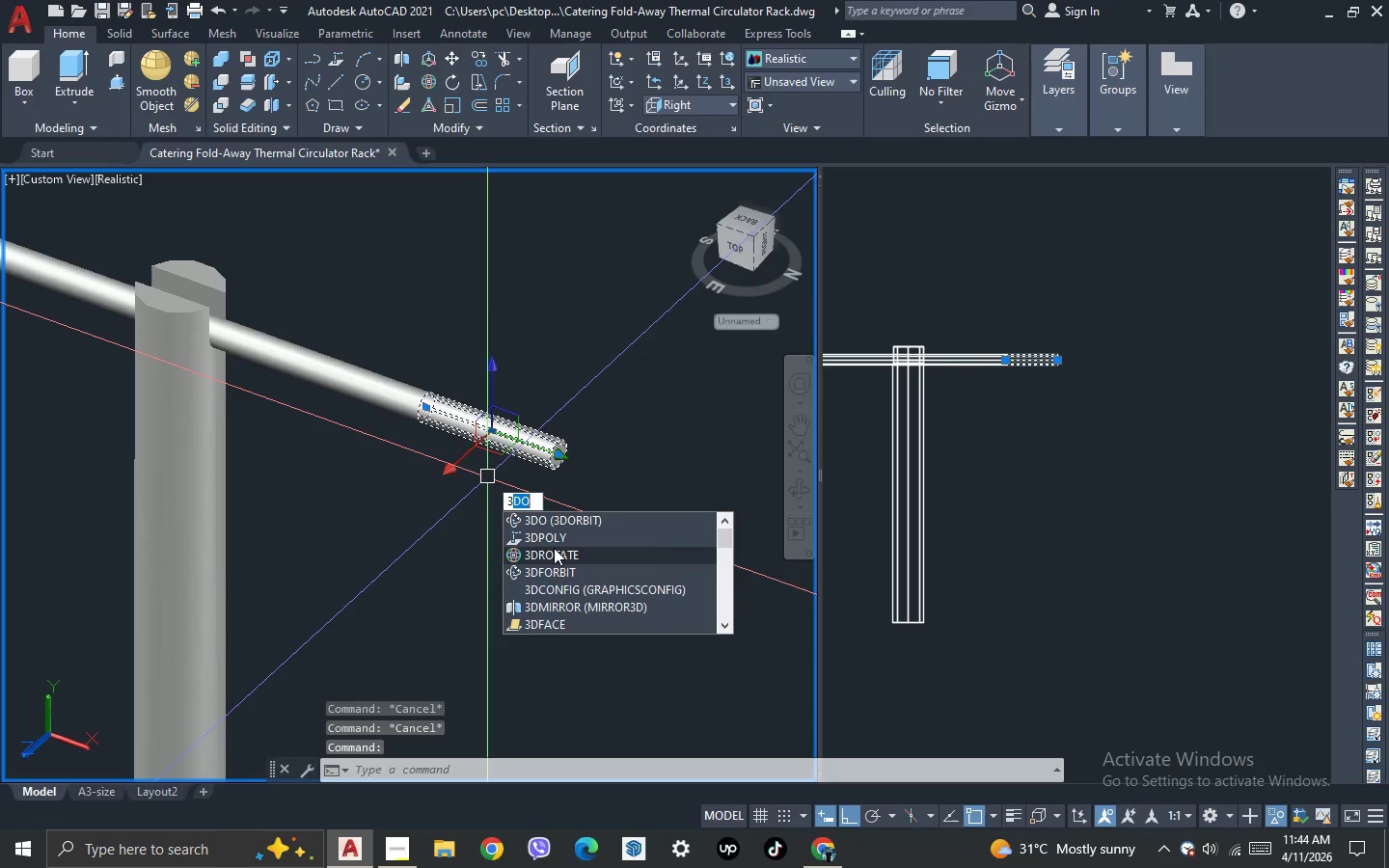 
left_click([556, 557])
 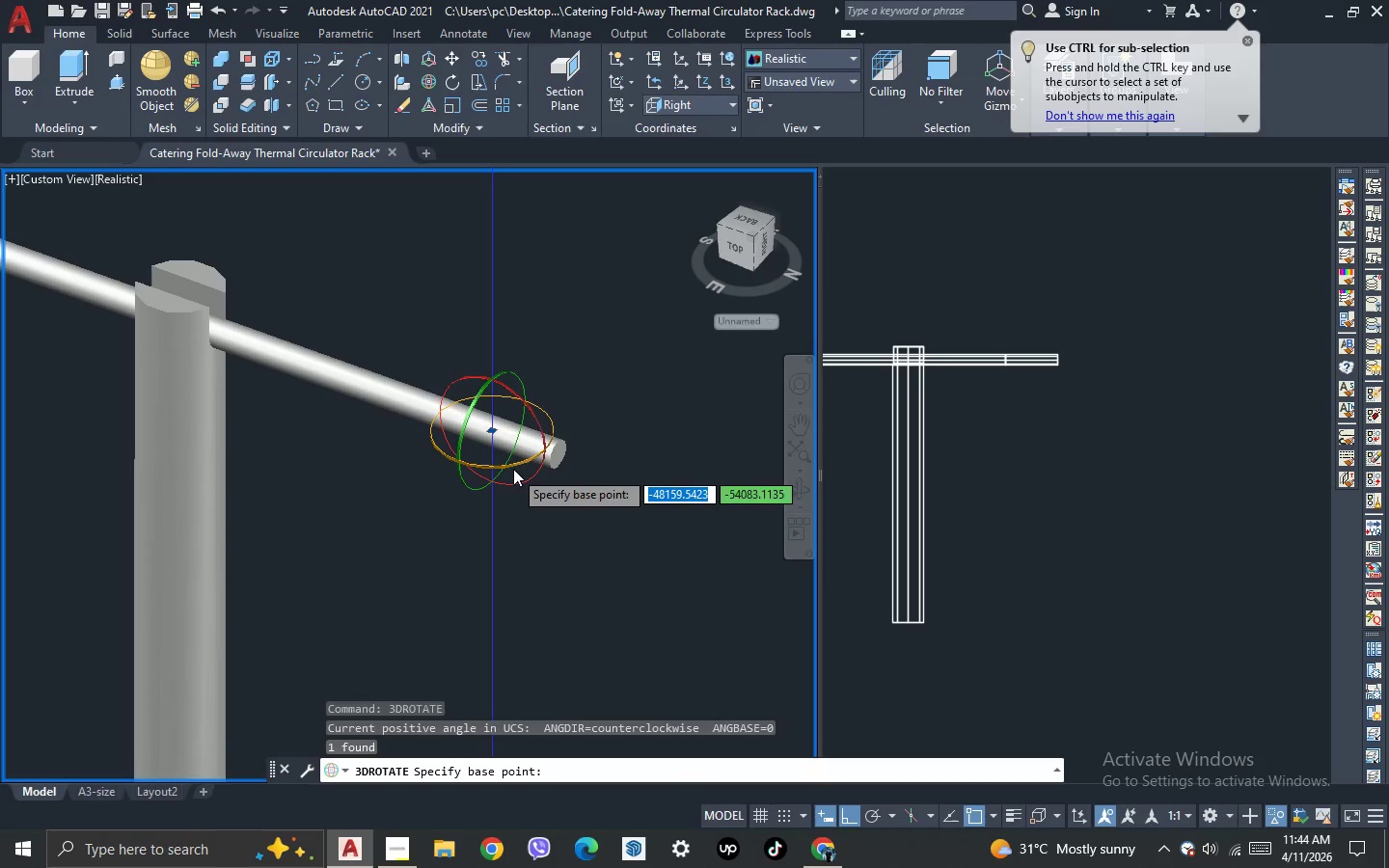 
left_click([513, 469])
 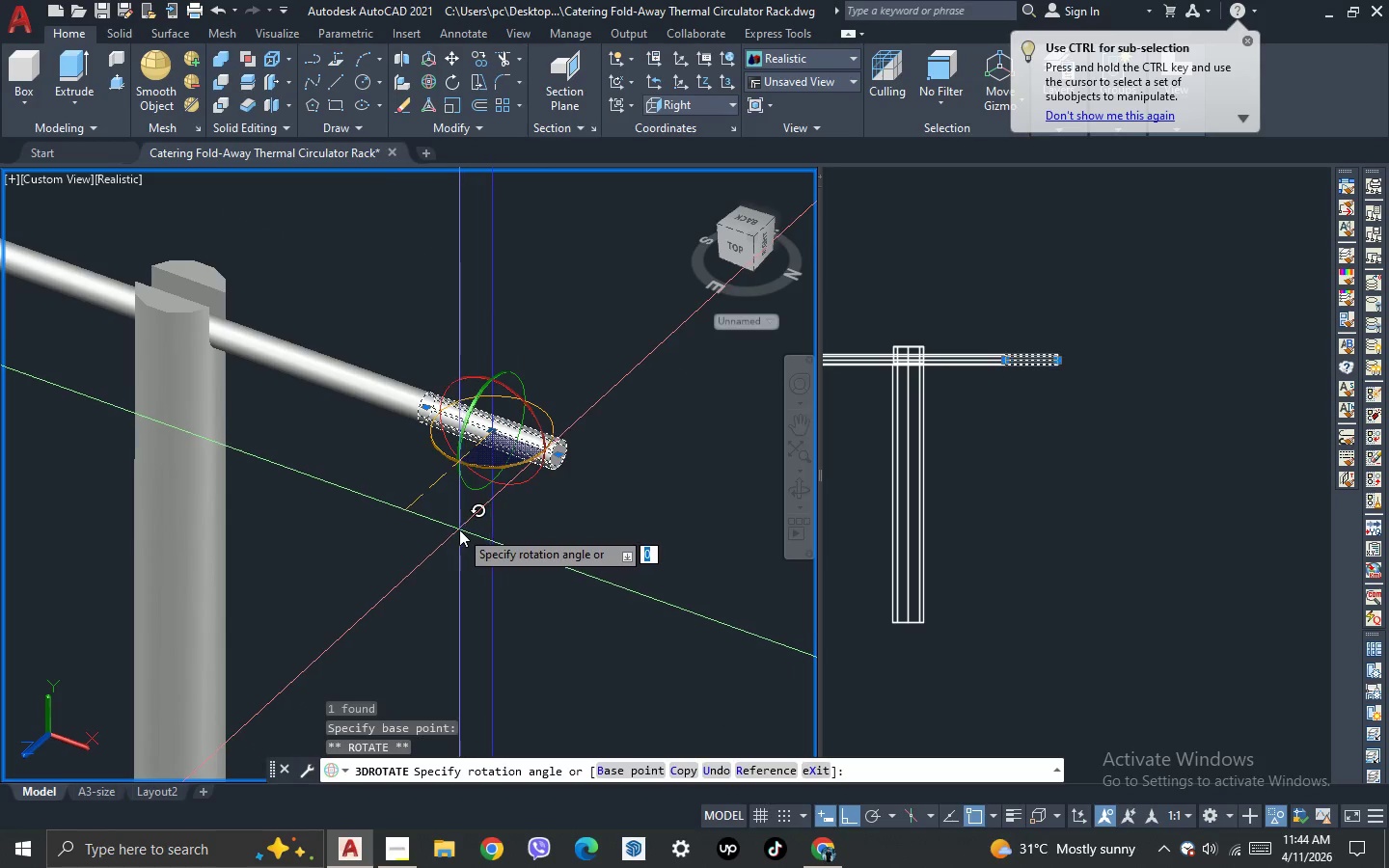 
left_click([629, 459])
 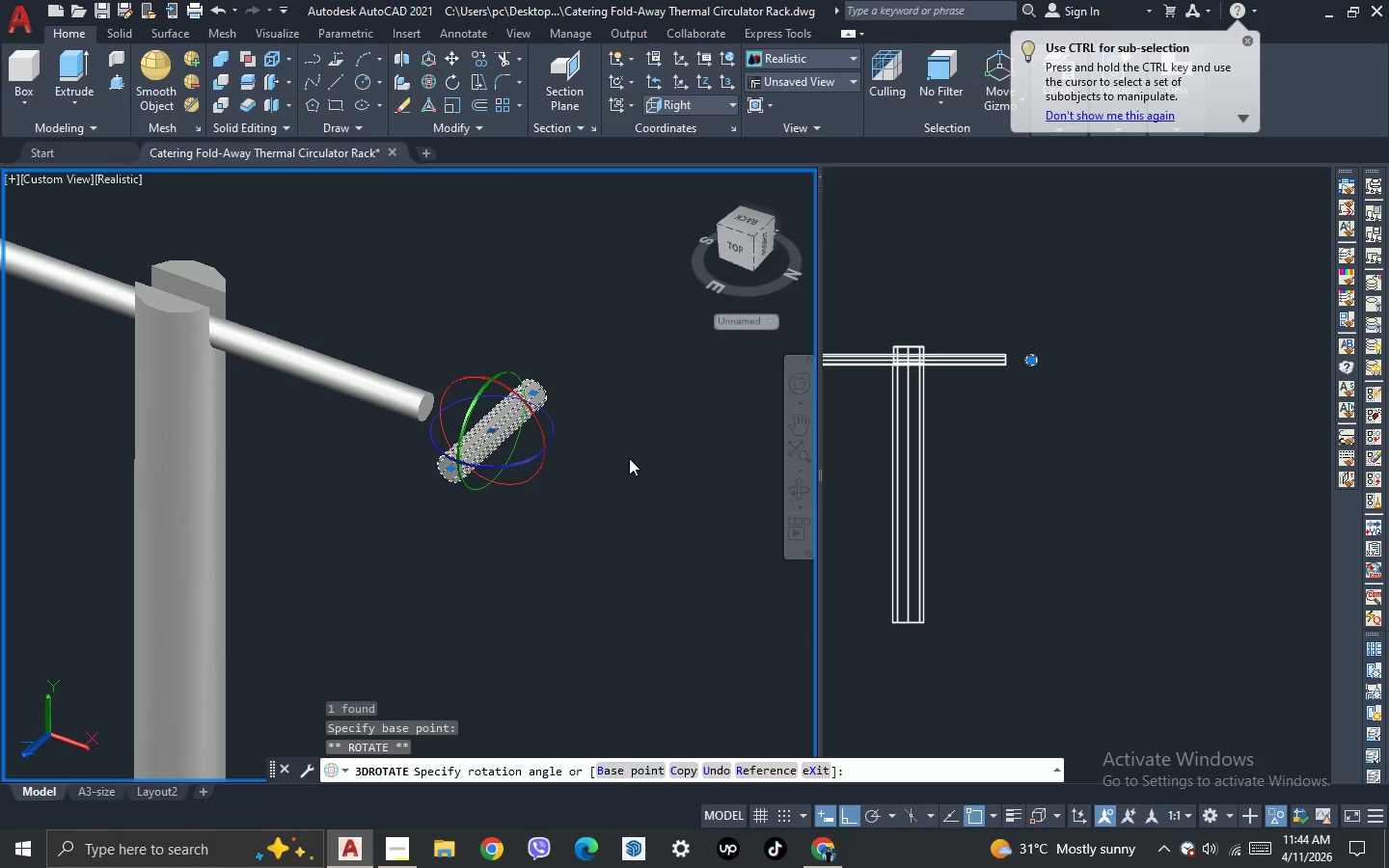 
key(Escape)
 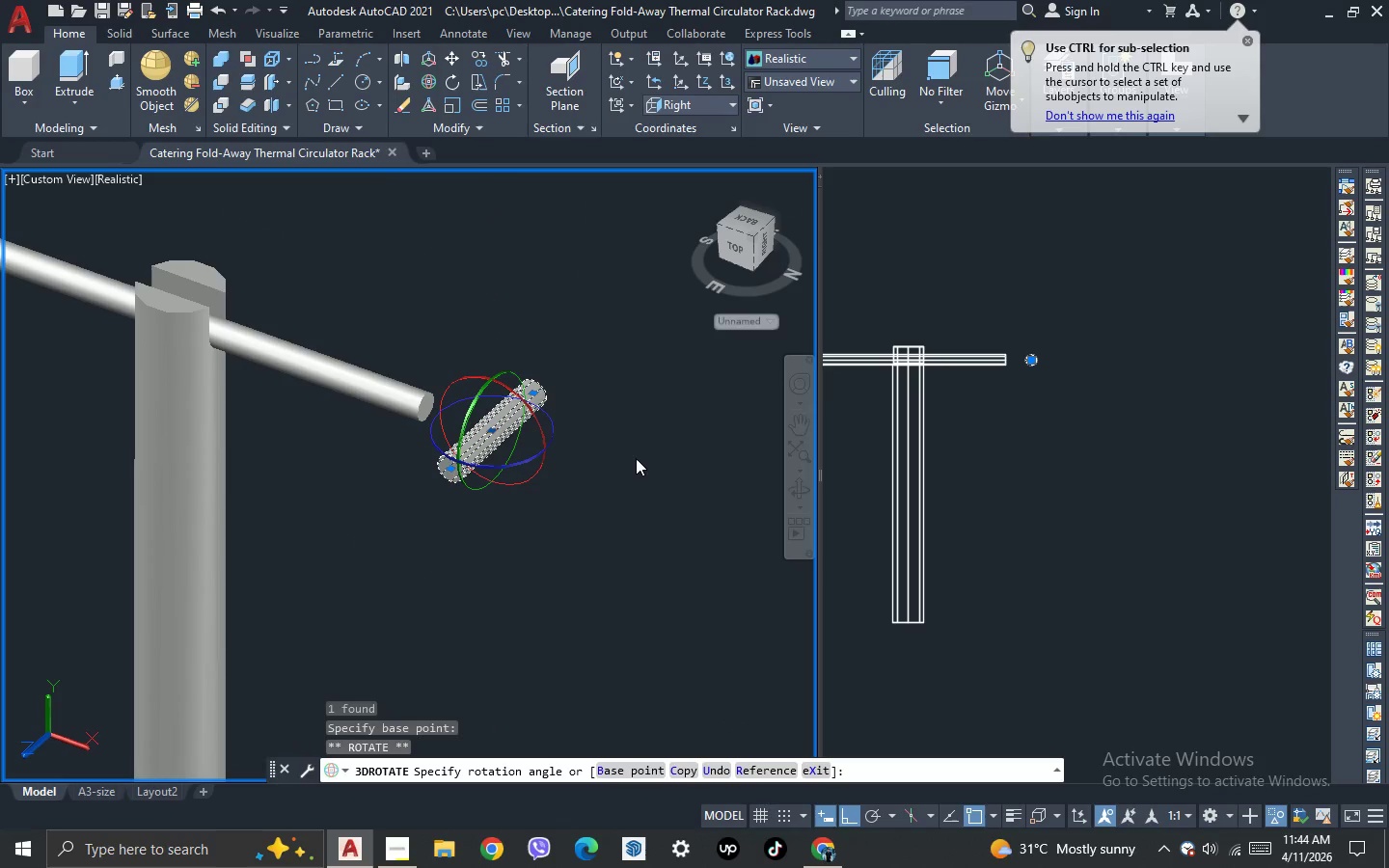 
key(Escape)
 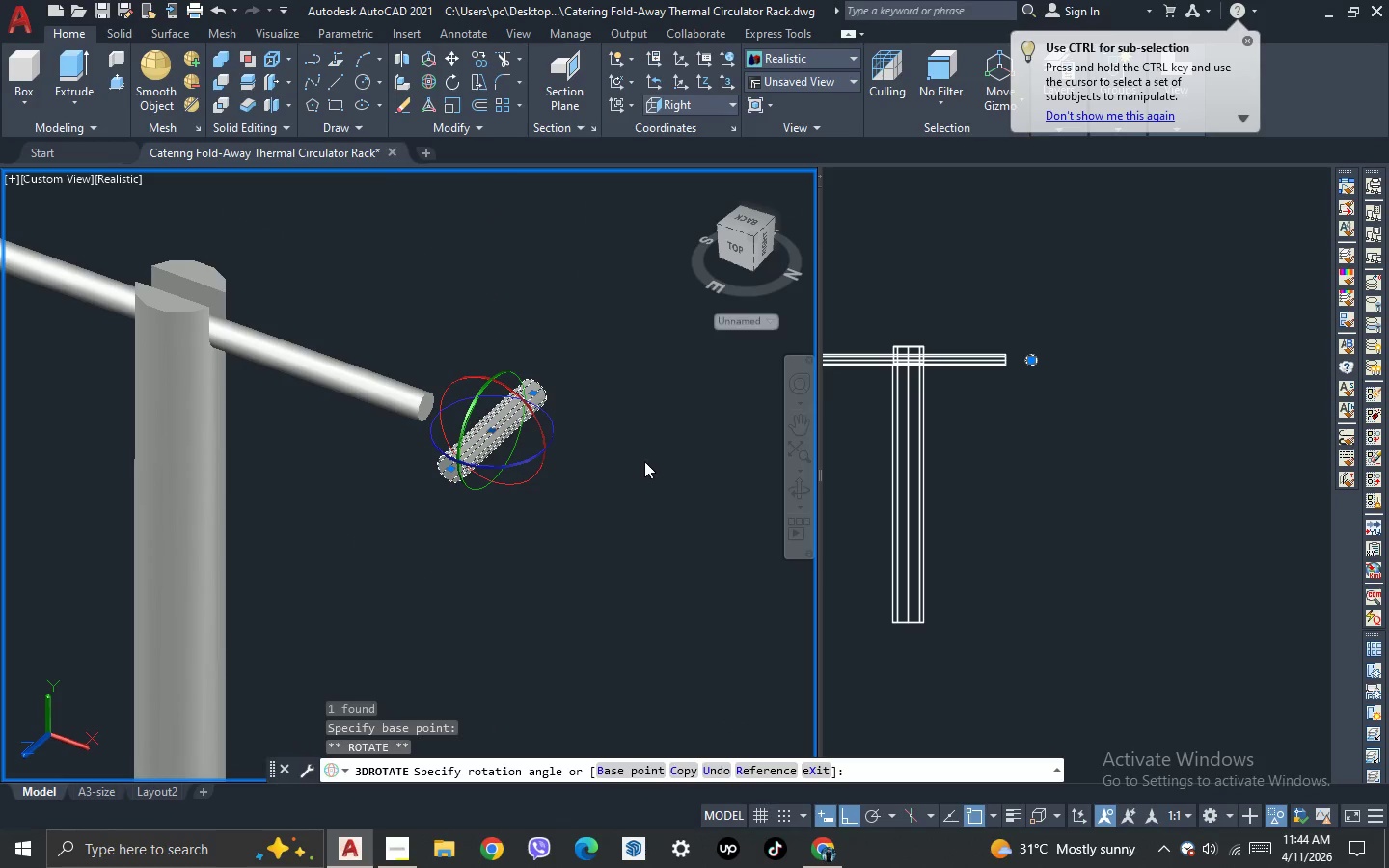 
key(Escape)
 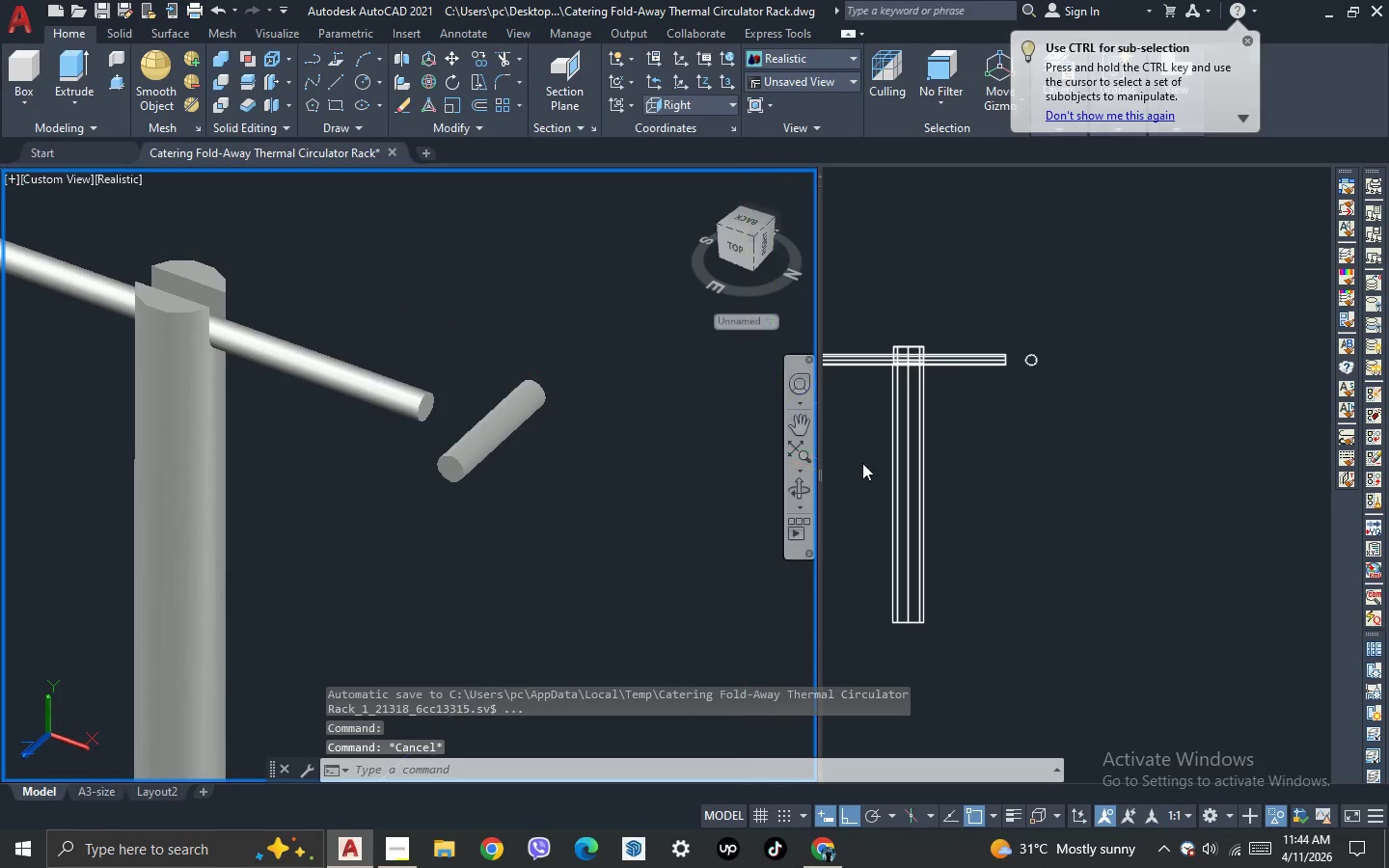 
left_click([1000, 461])
 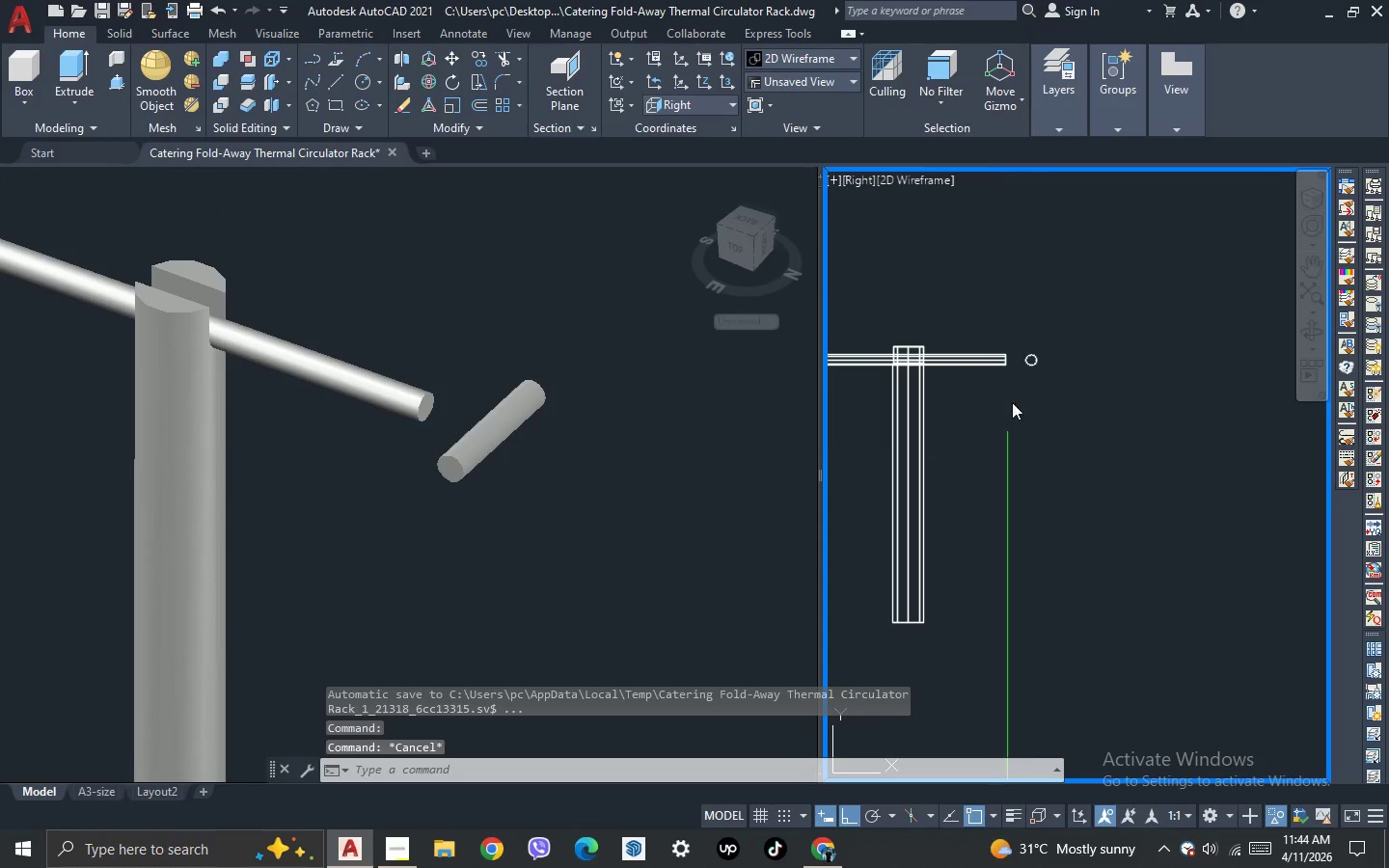 
left_click_drag(start_coordinate=[1041, 371], to_coordinate=[1036, 363])
 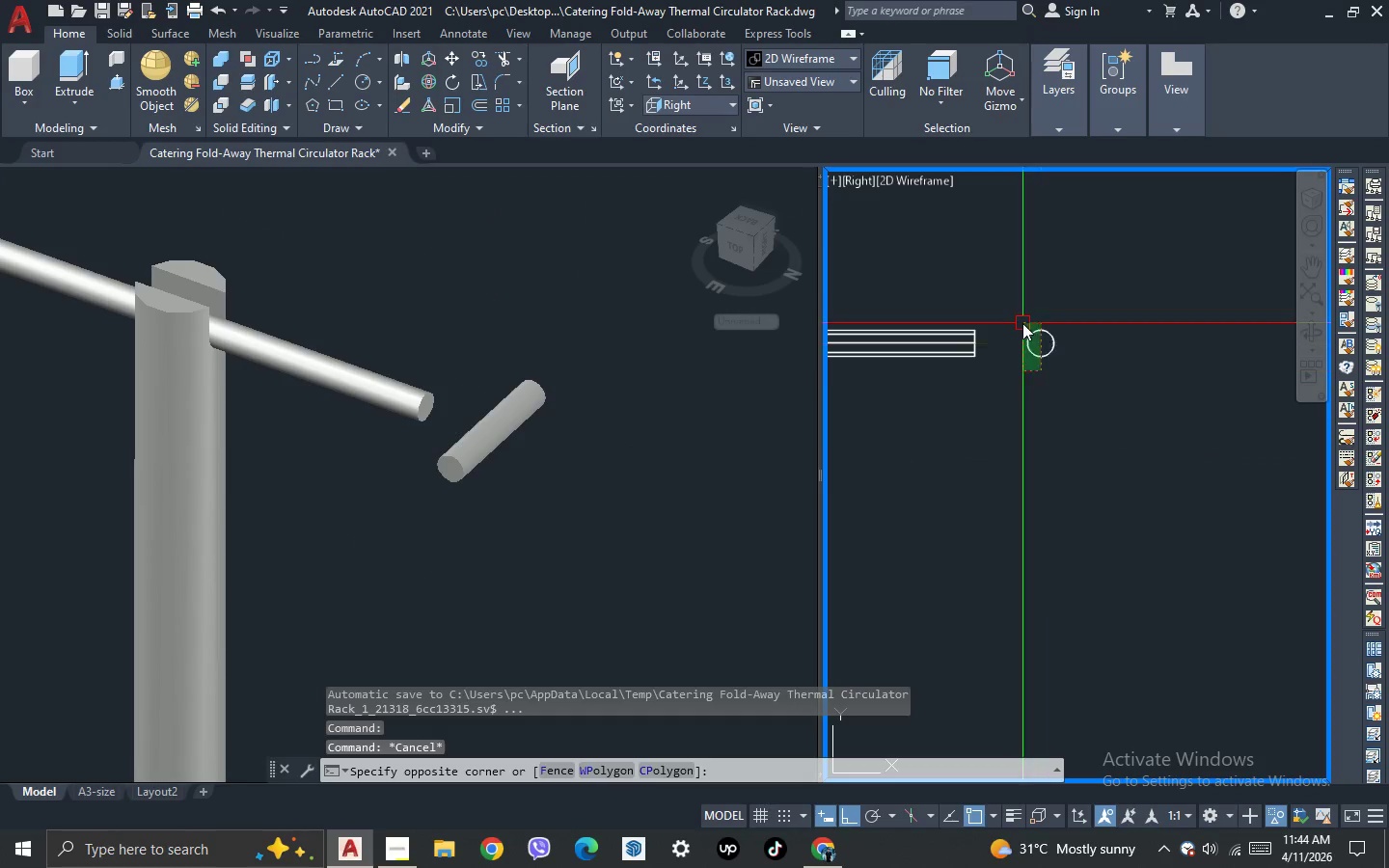 
scroll: coordinate [1024, 370], scroll_direction: up, amount: 2.0
 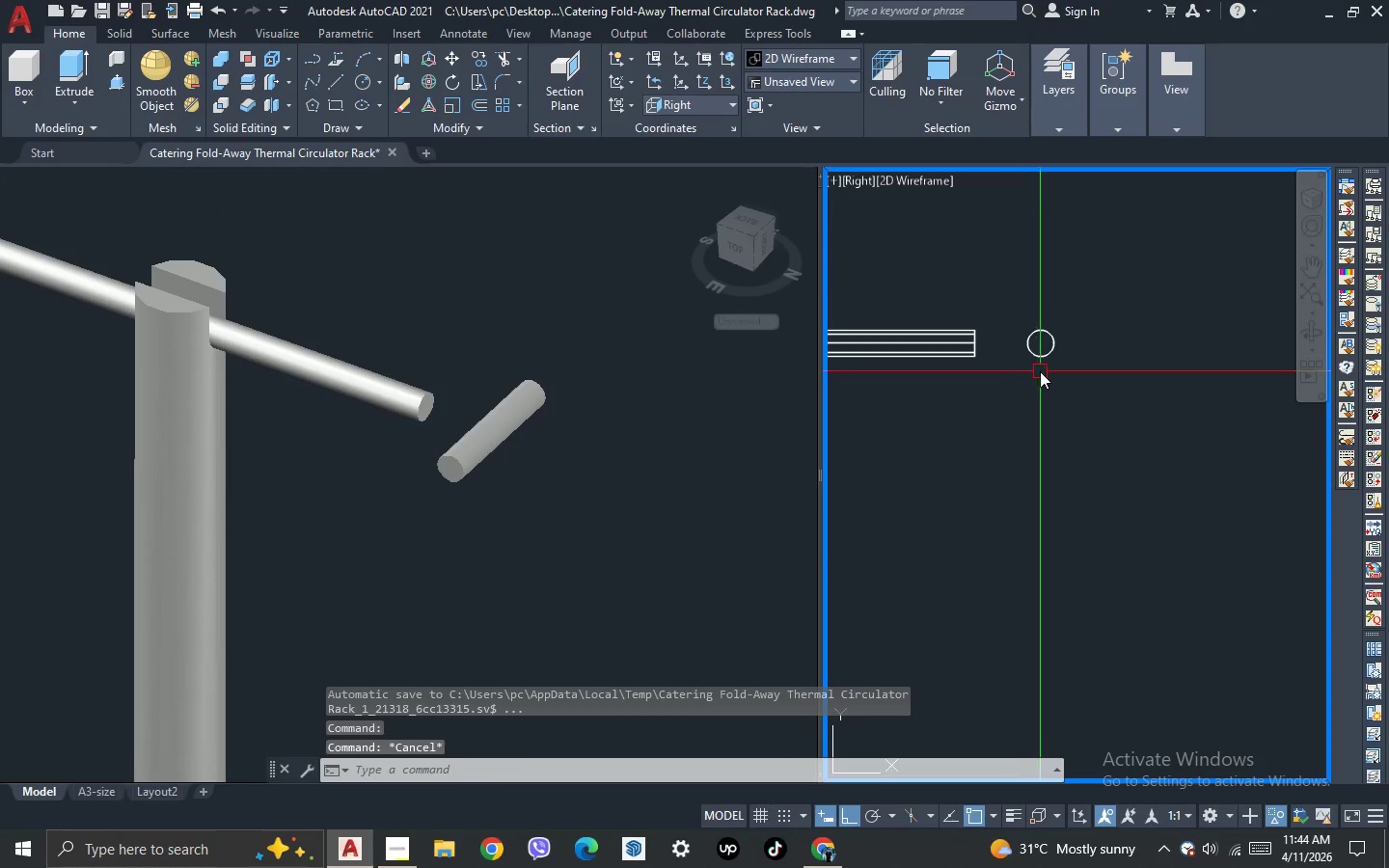 
double_click([1022, 323])
 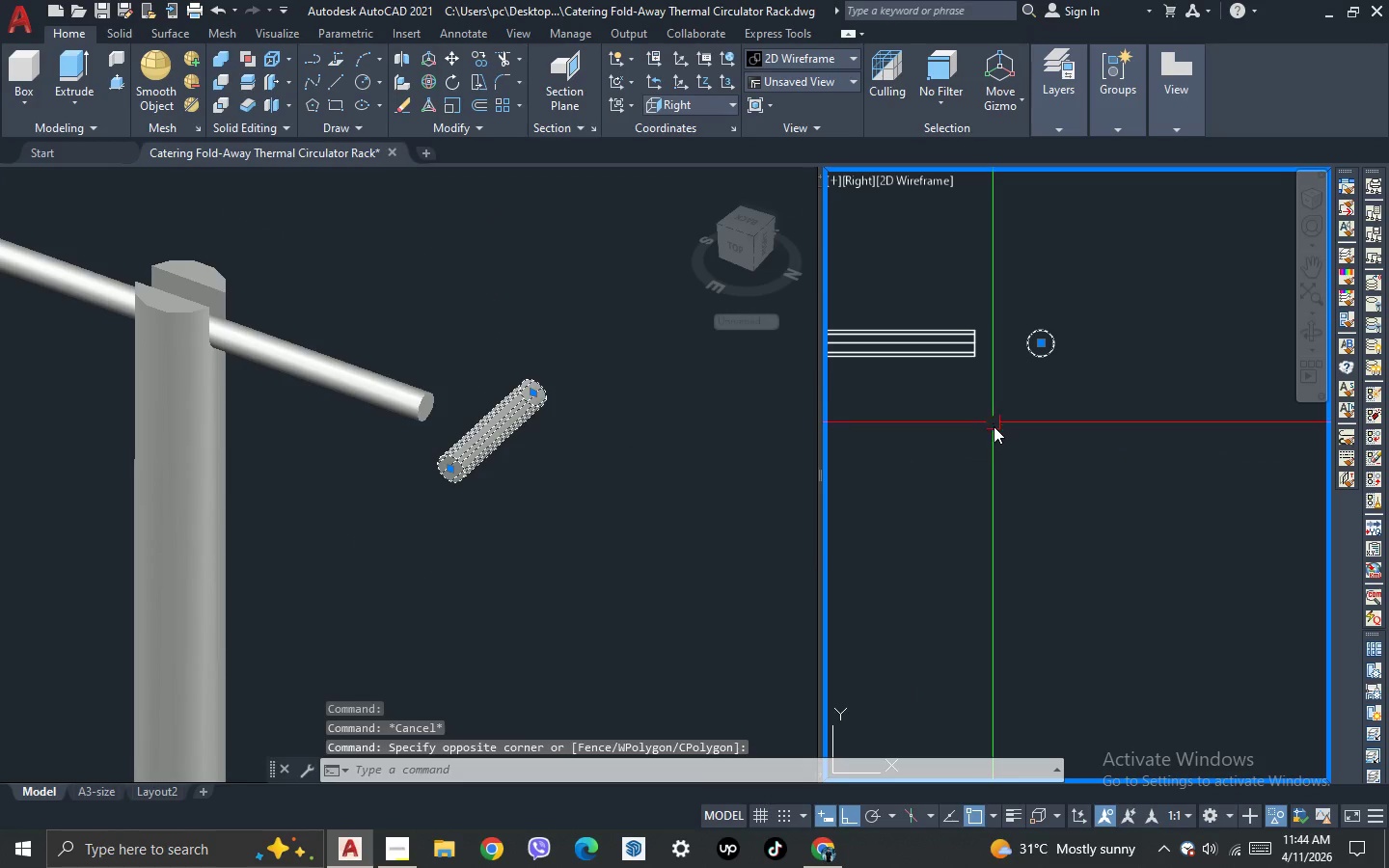 
key(M)
 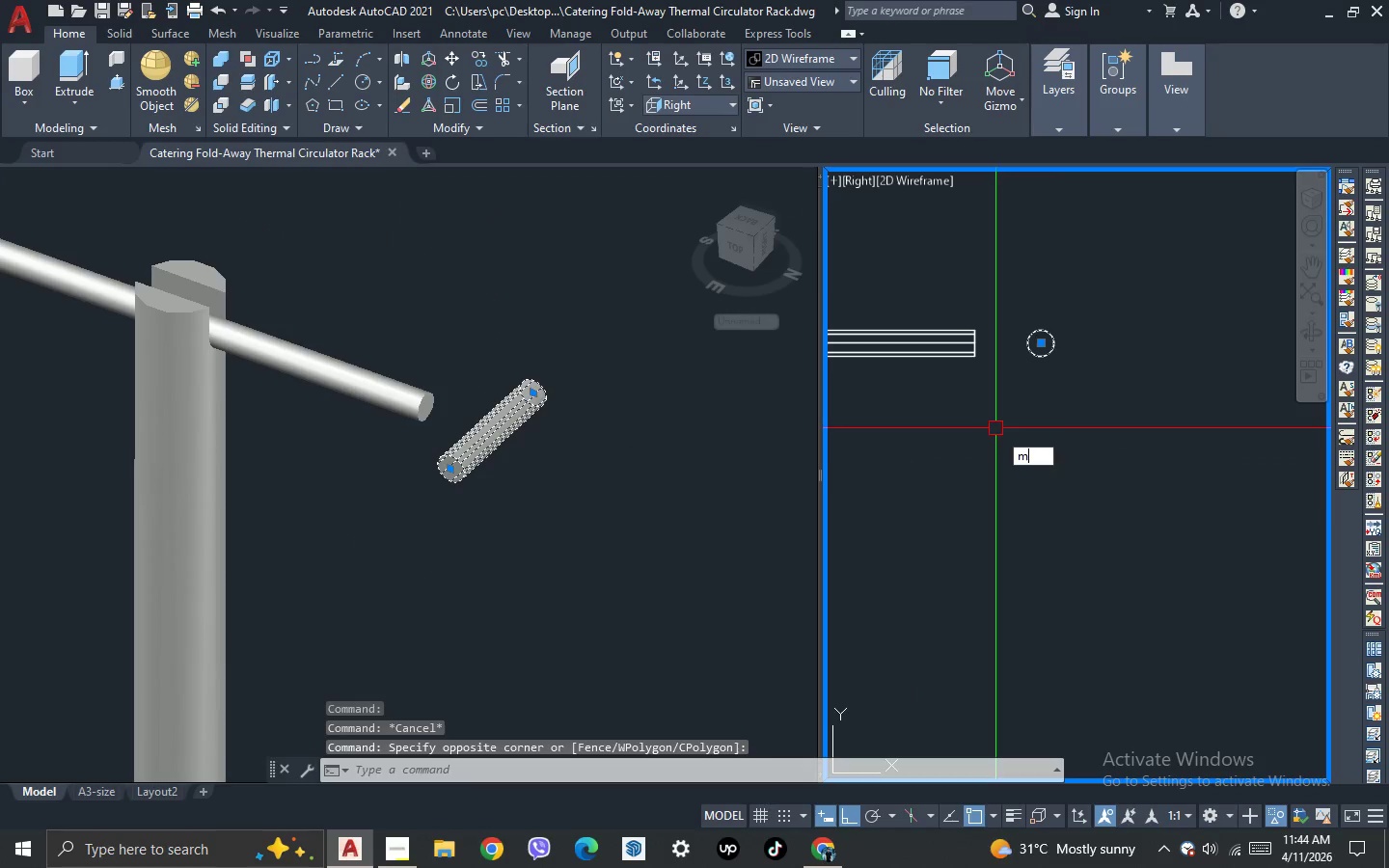 
key(Space)
 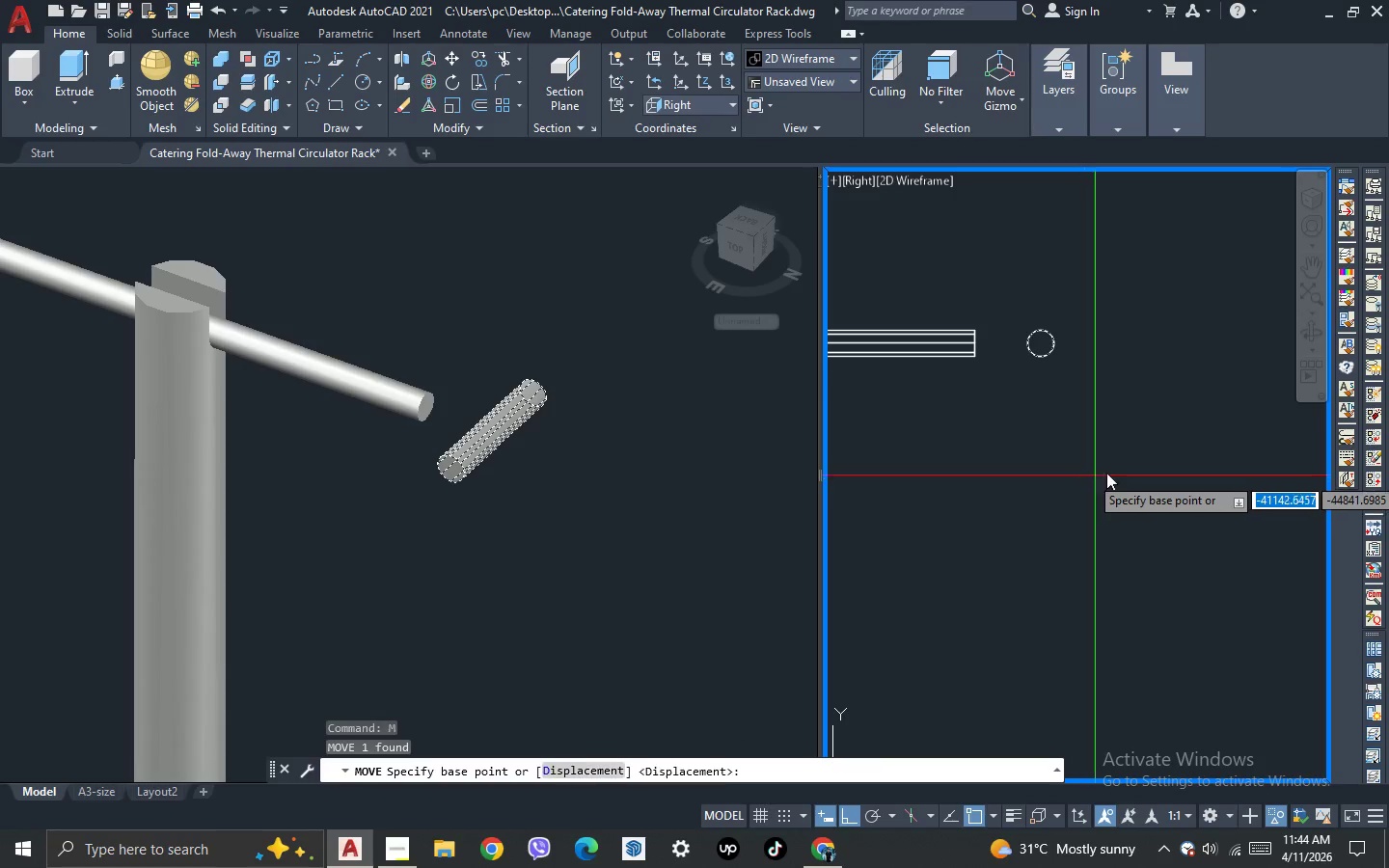 
left_click([1170, 497])
 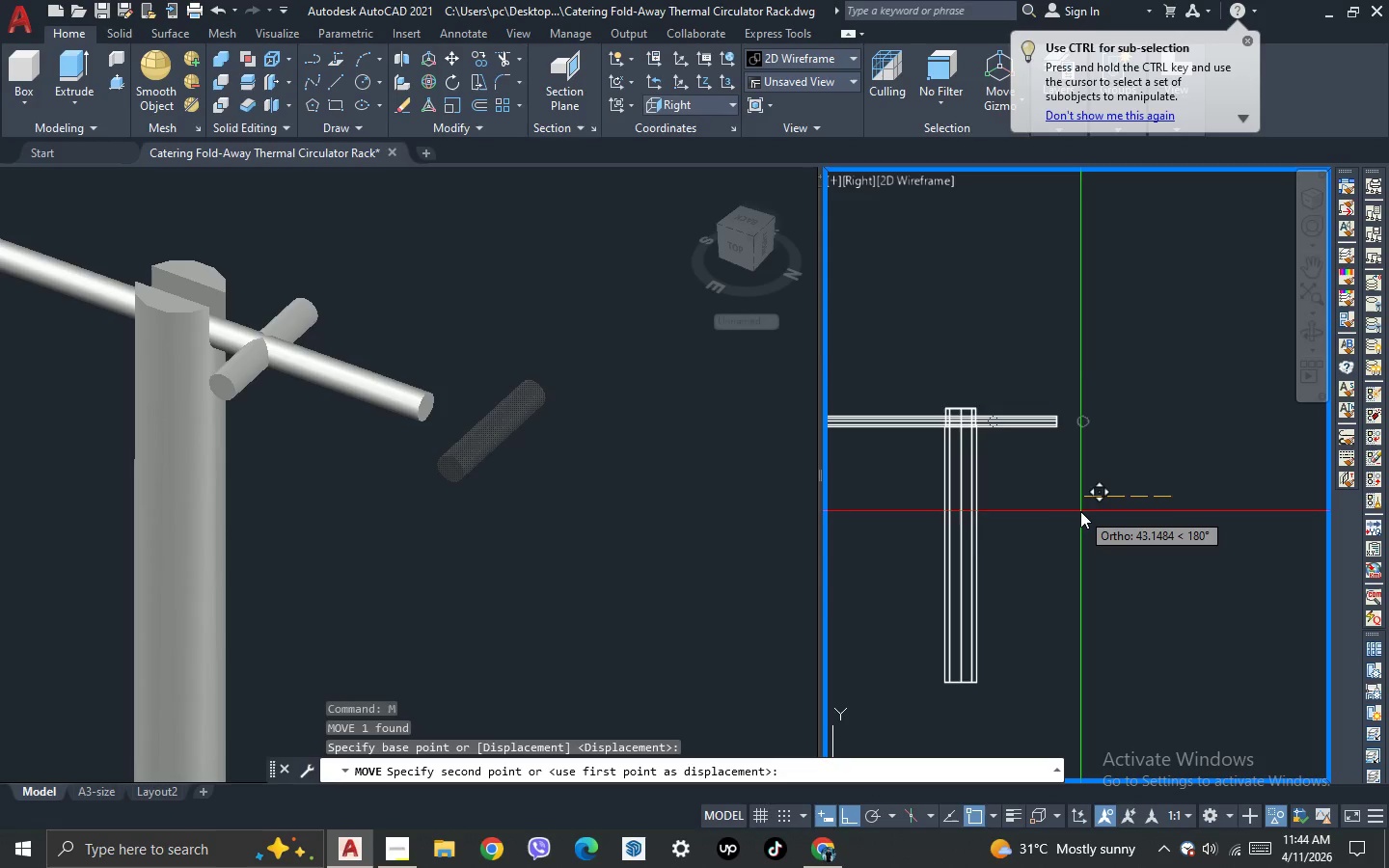 
scroll: coordinate [1110, 472], scroll_direction: down, amount: 2.0
 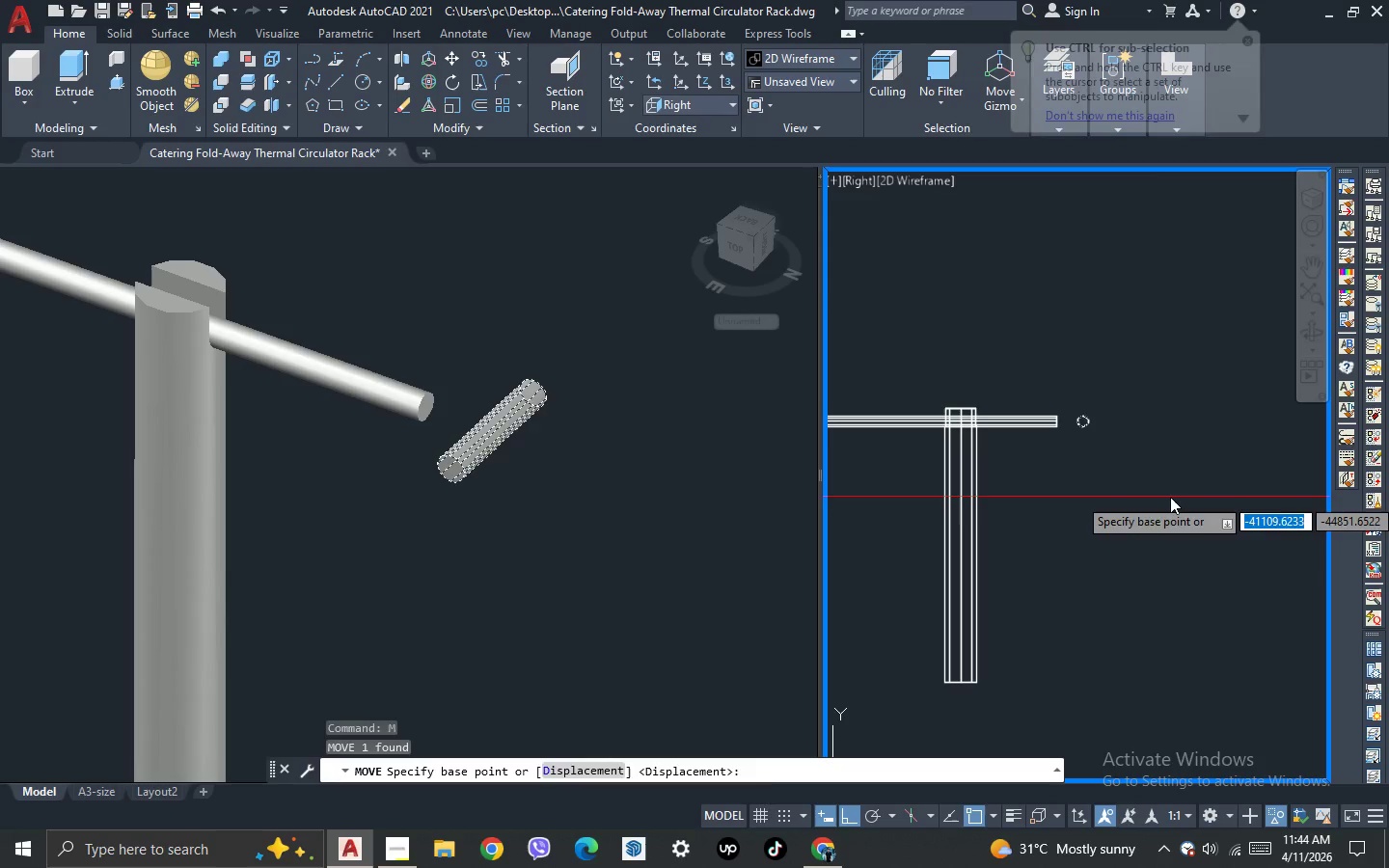 
scroll: coordinate [1080, 511], scroll_direction: up, amount: 1.0
 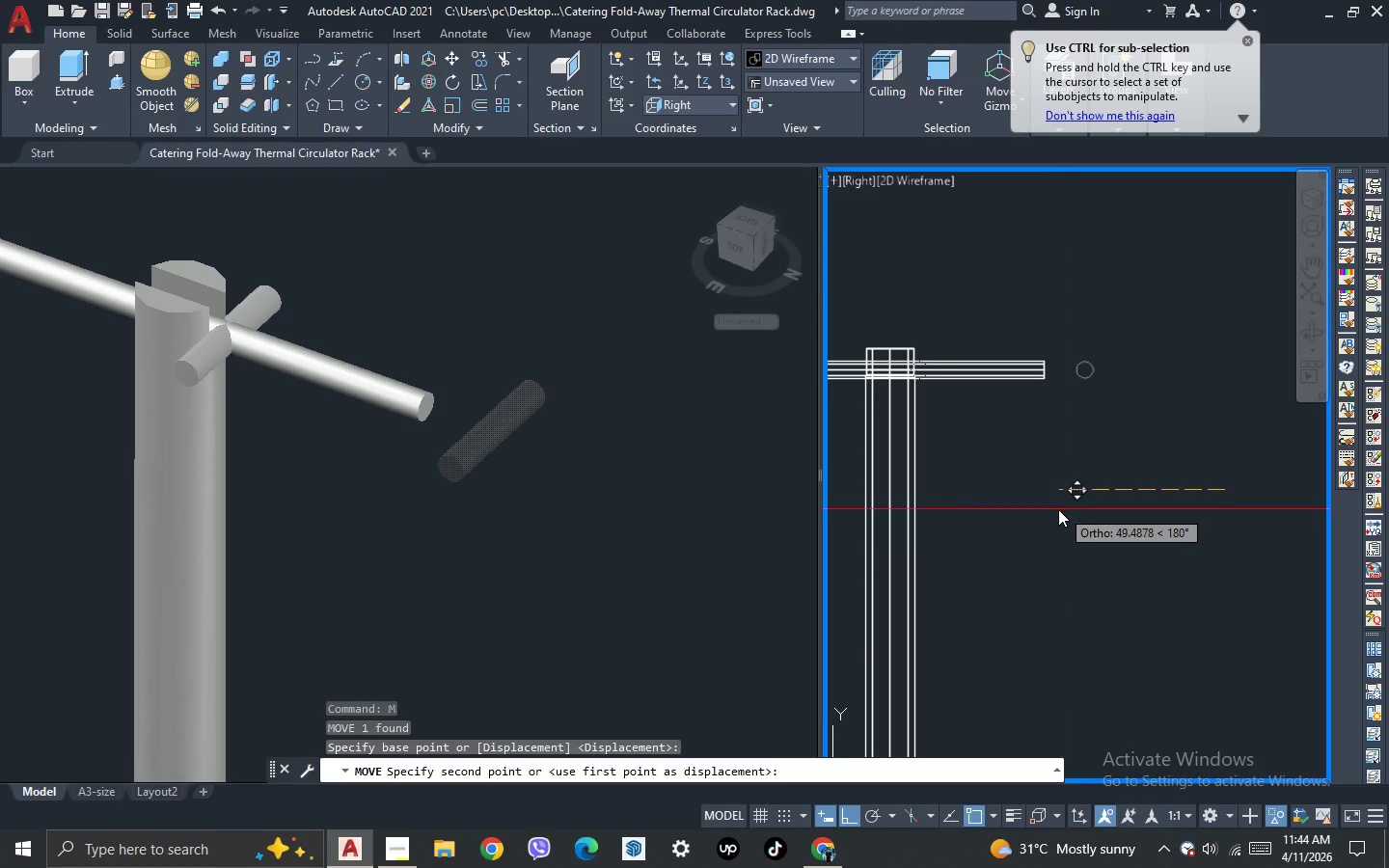 
left_click([1058, 509])
 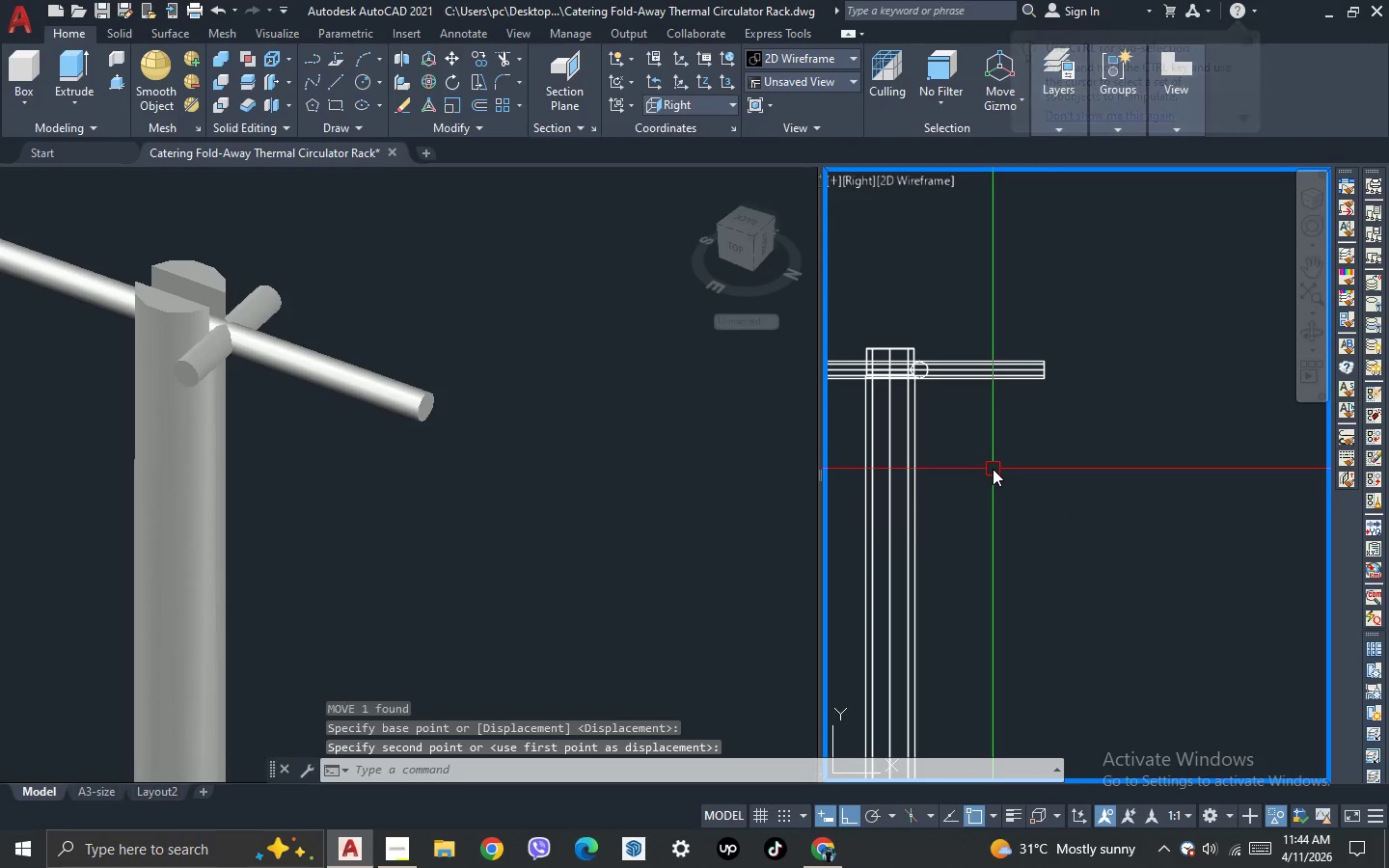 
scroll: coordinate [968, 378], scroll_direction: up, amount: 5.0
 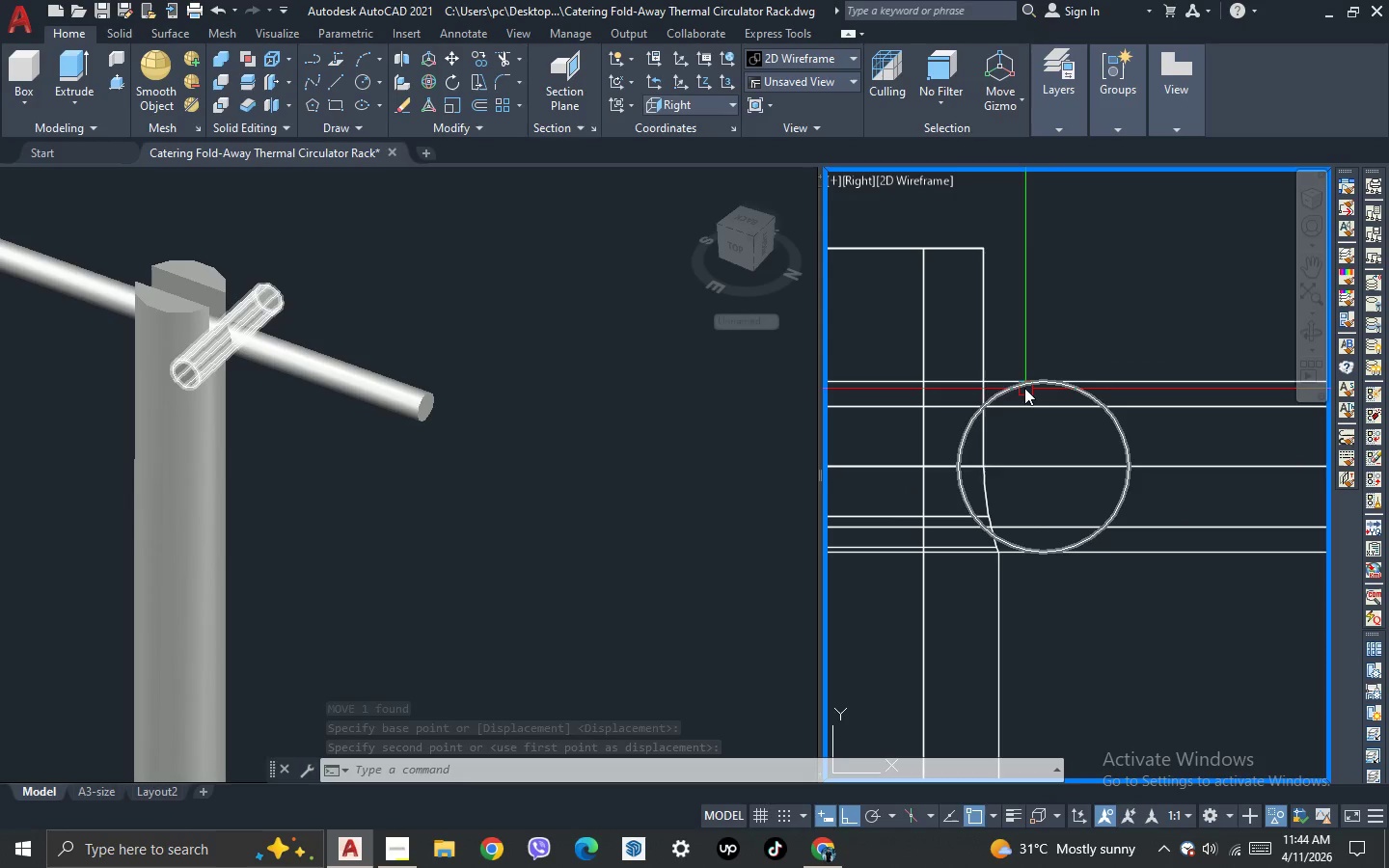 
left_click([1015, 390])
 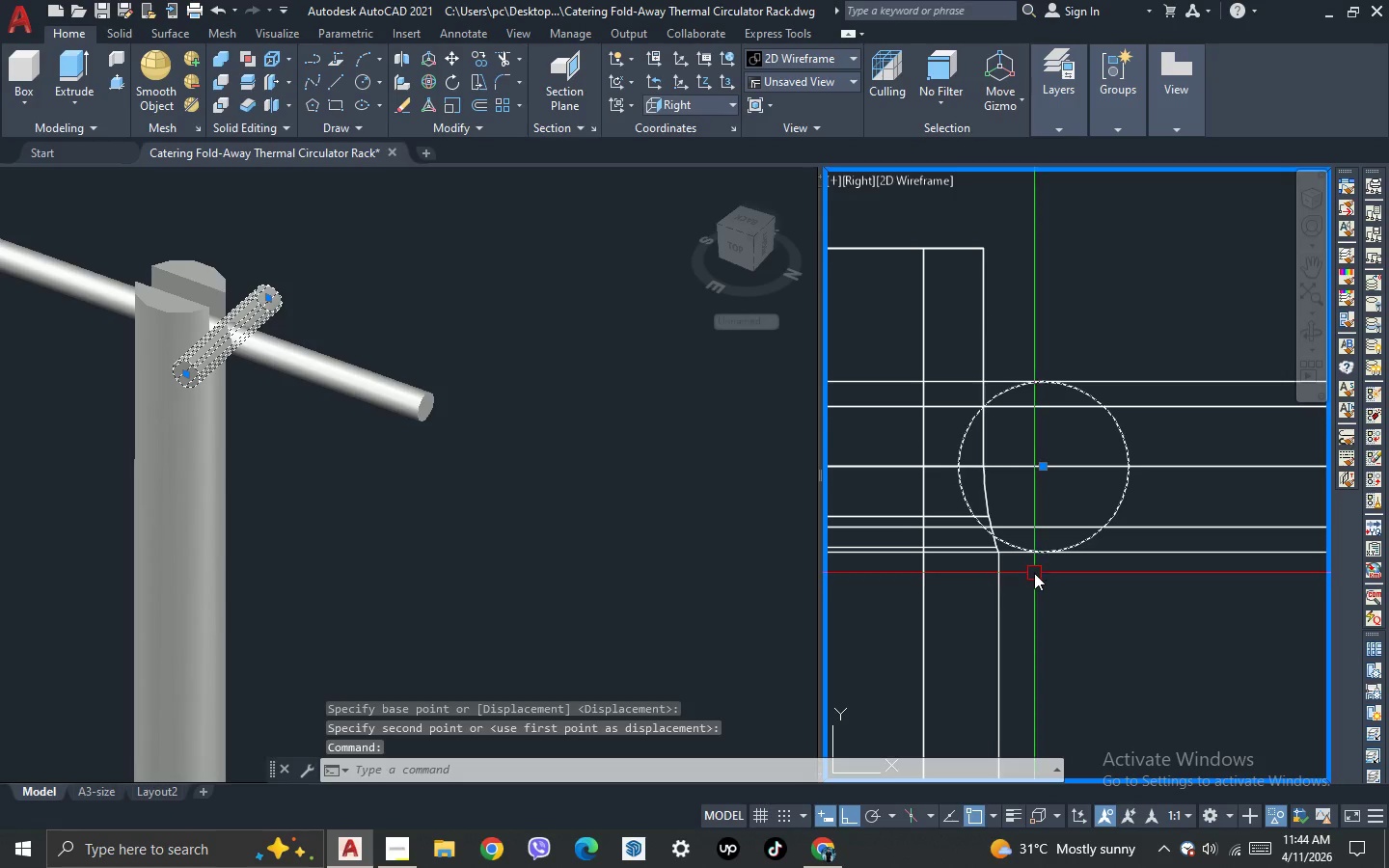 
key(M)
 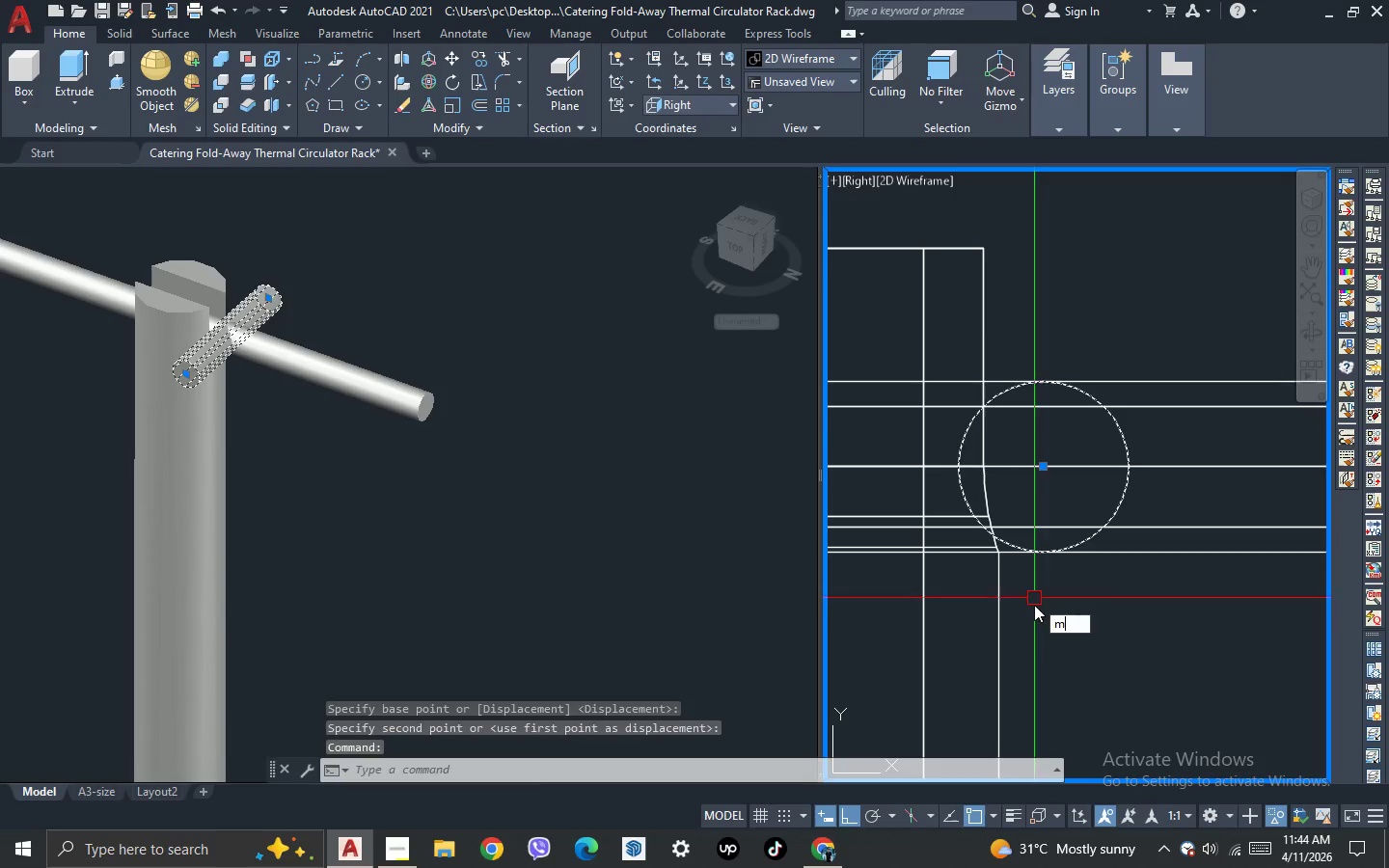 
key(Space)
 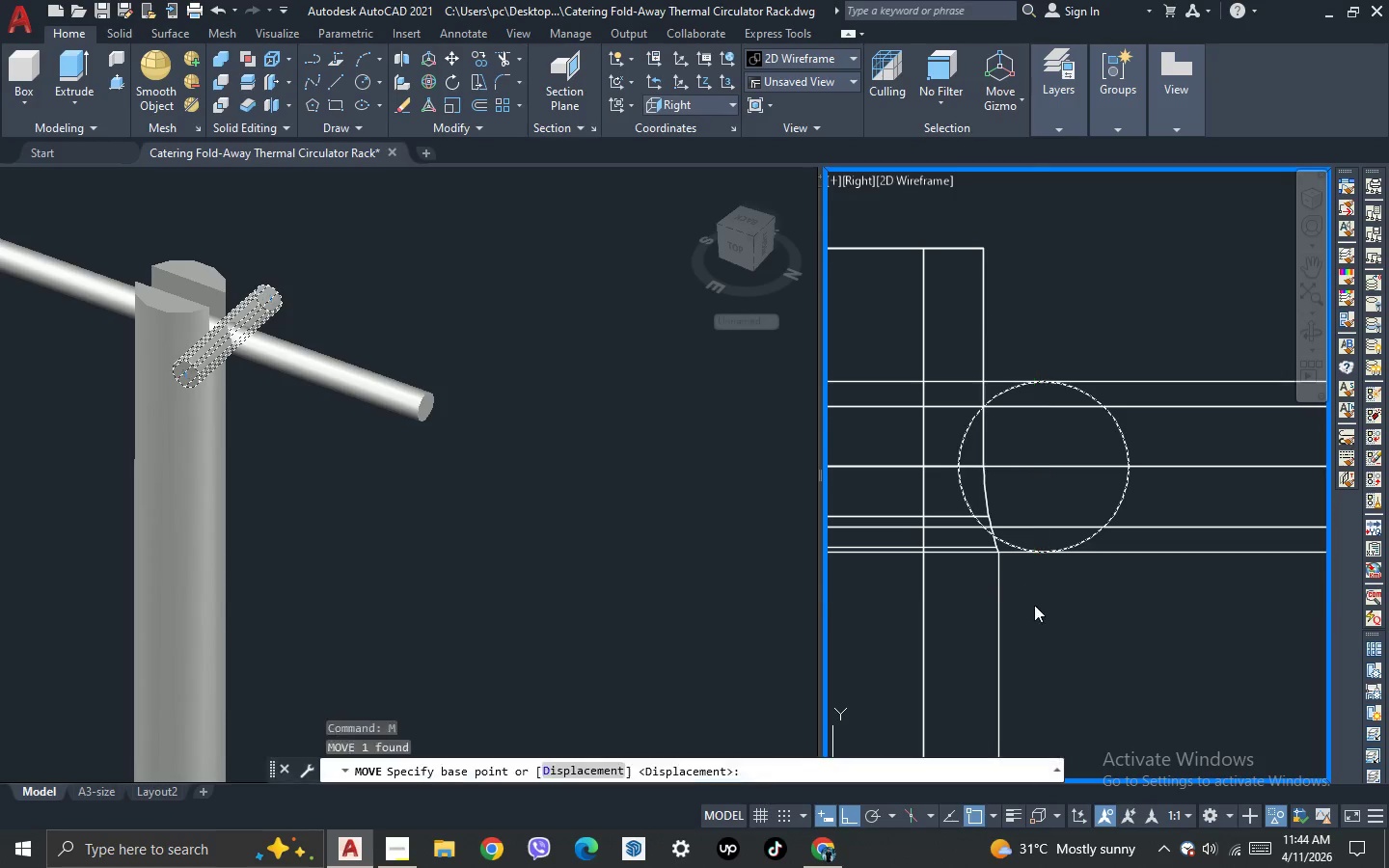 
left_click([1034, 605])
 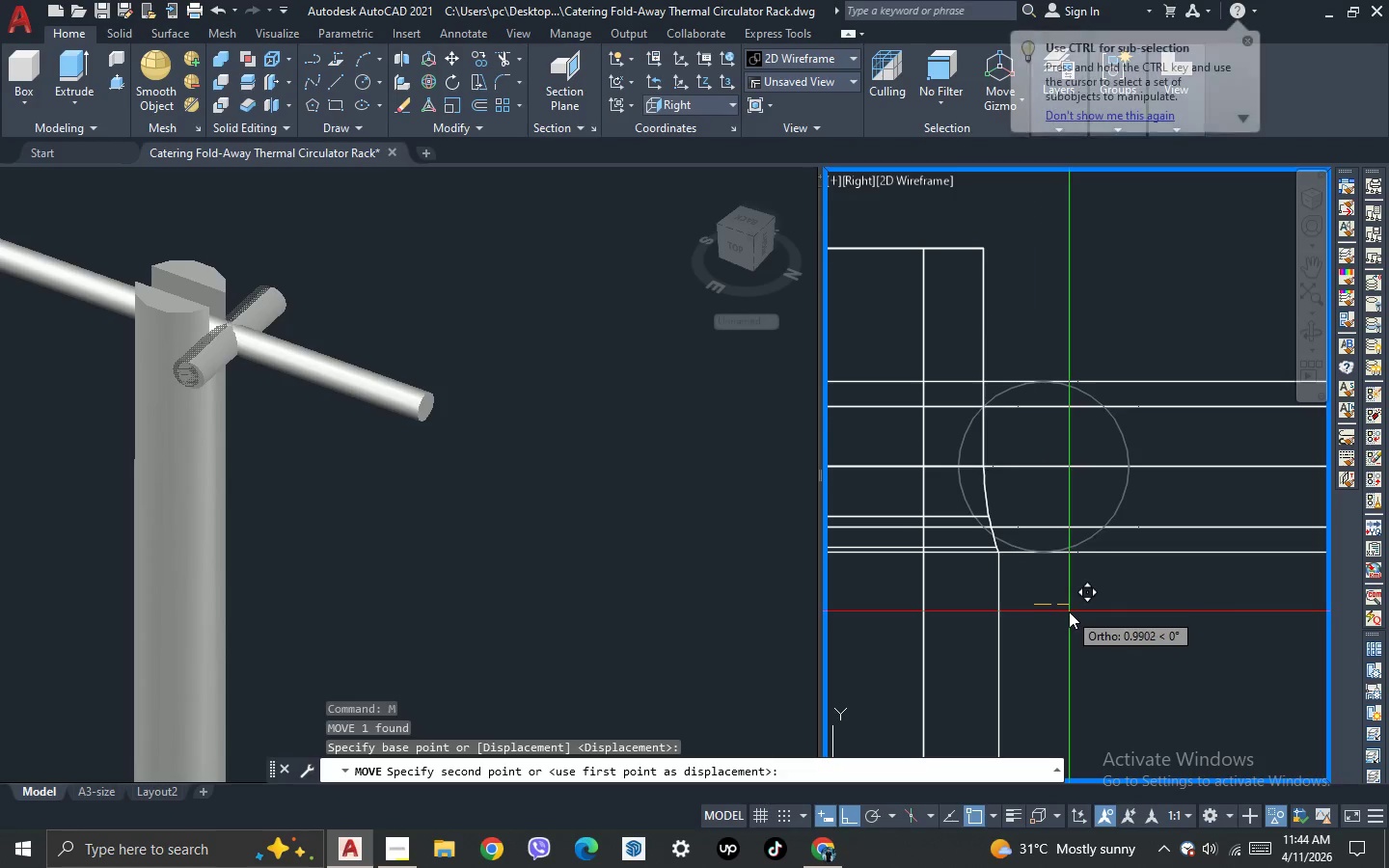 
left_click([1069, 611])
 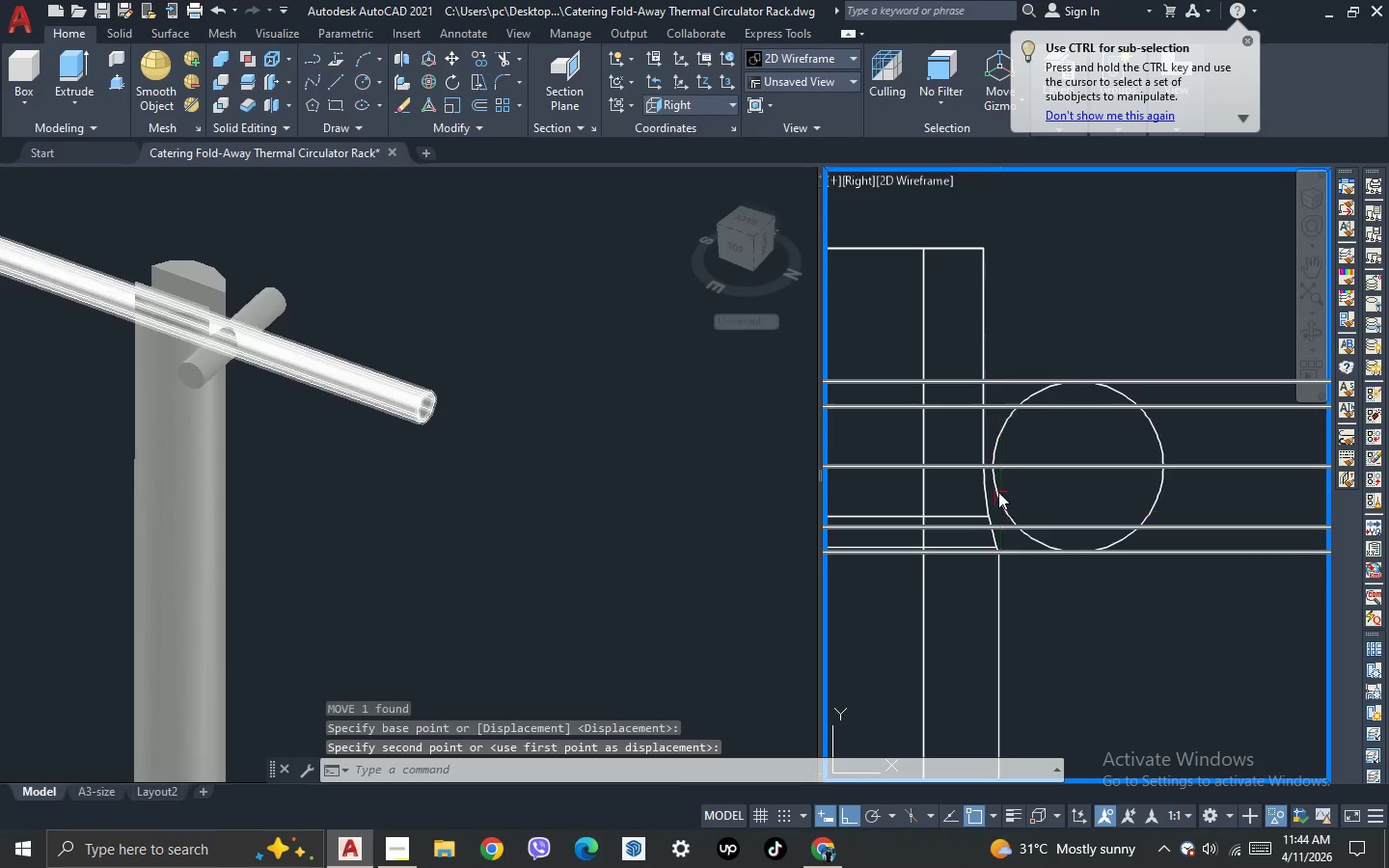 
left_click([994, 446])
 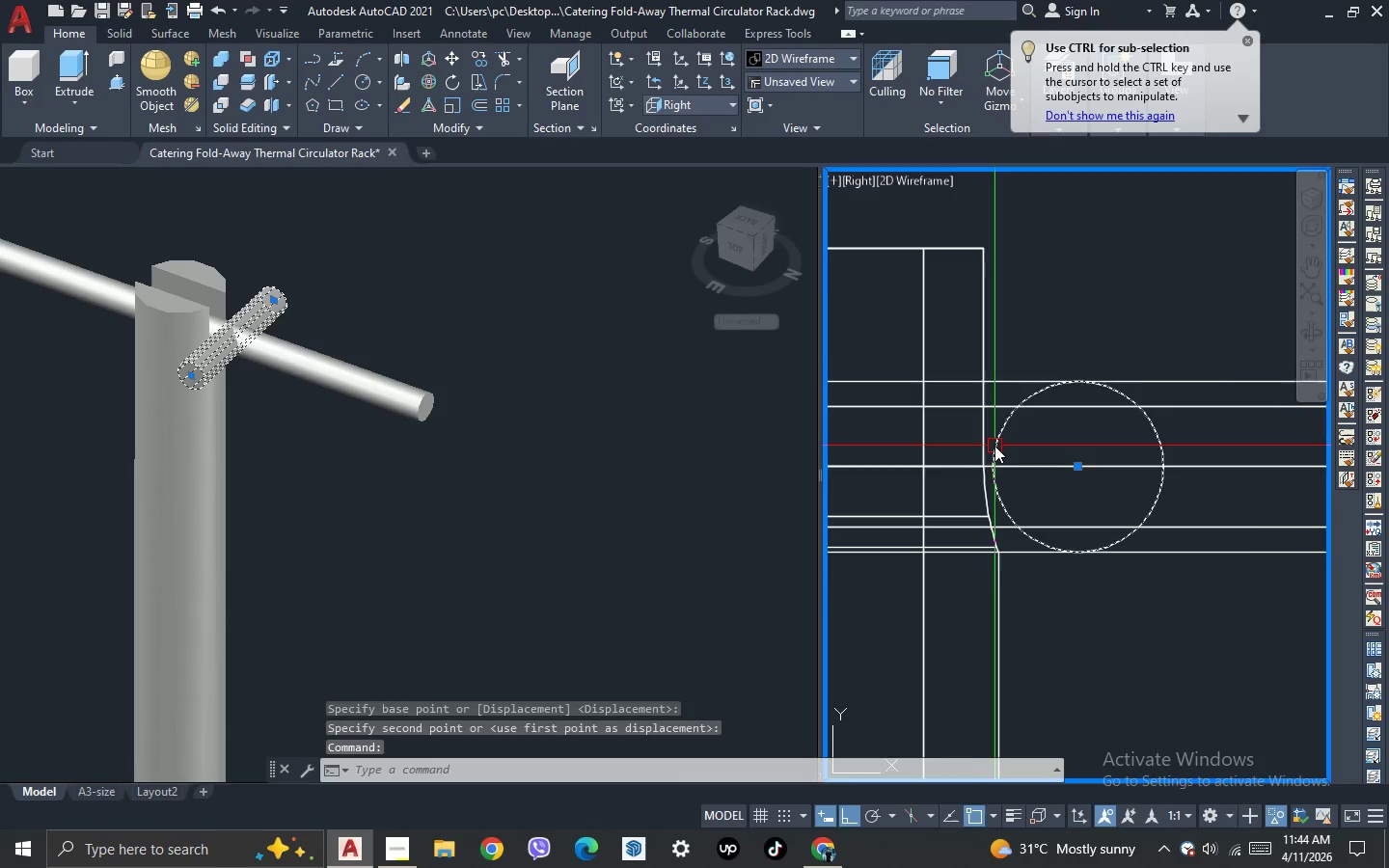 
scroll: coordinate [994, 446], scroll_direction: up, amount: 3.0
 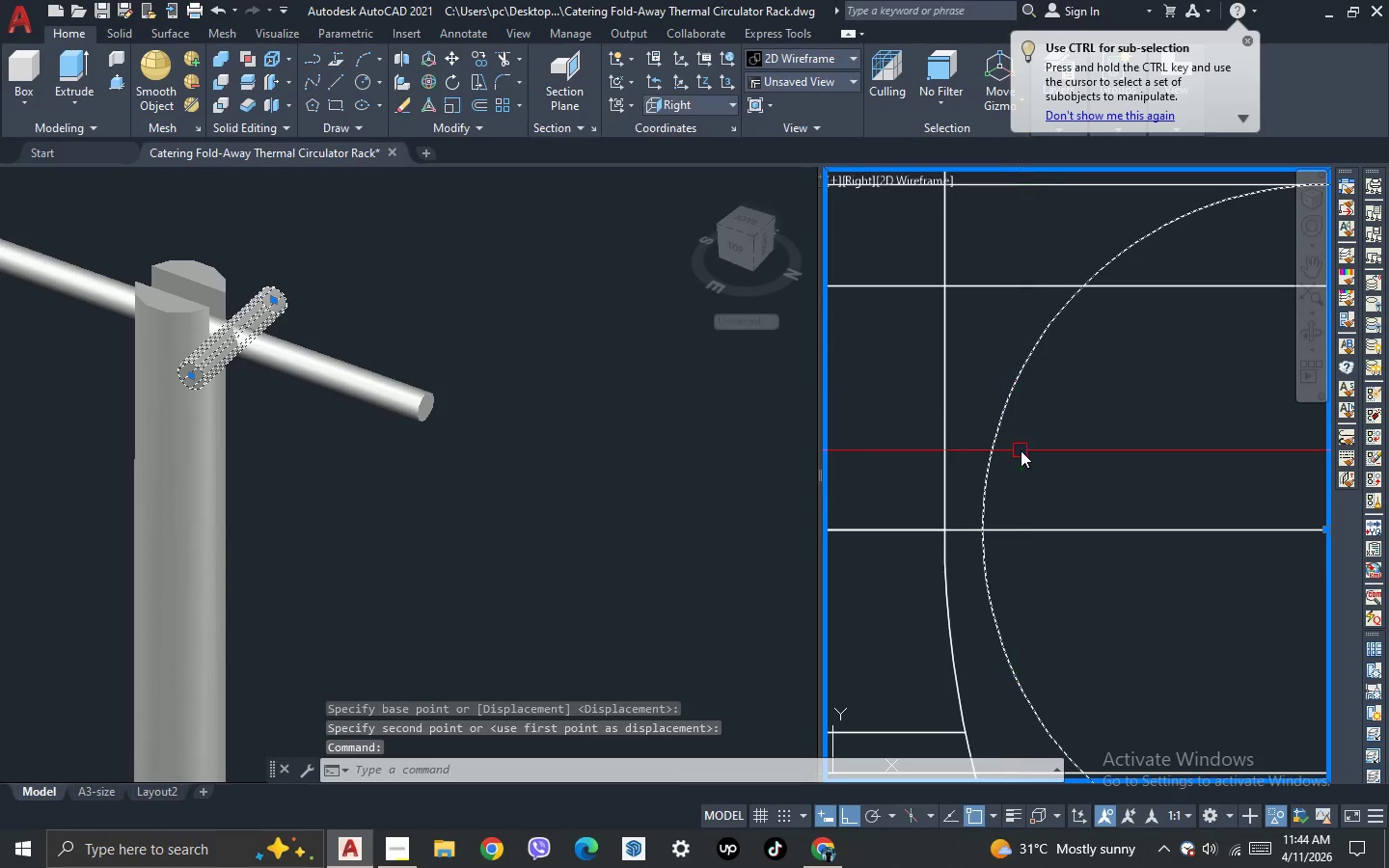 
key(M)
 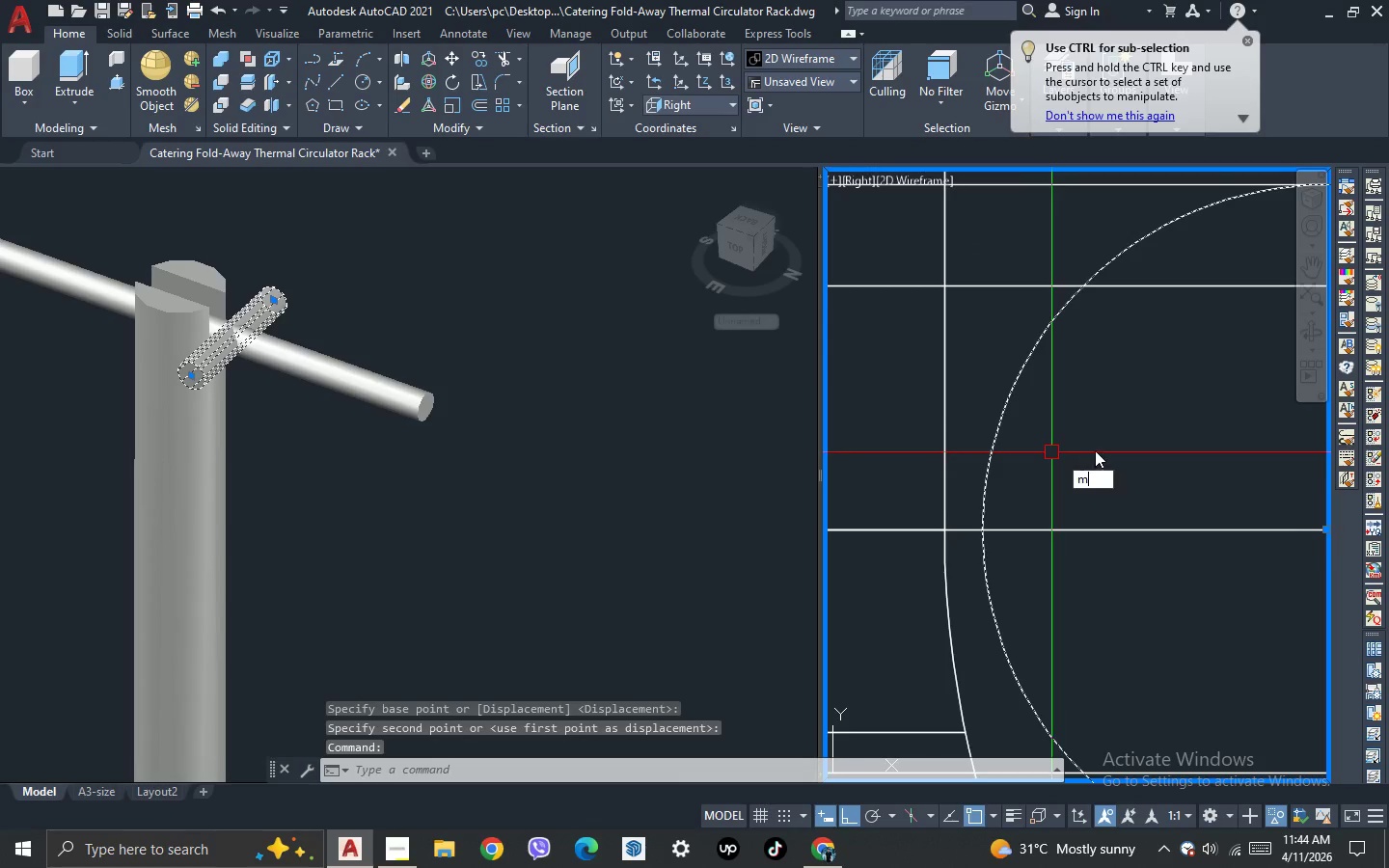 
key(Space)
 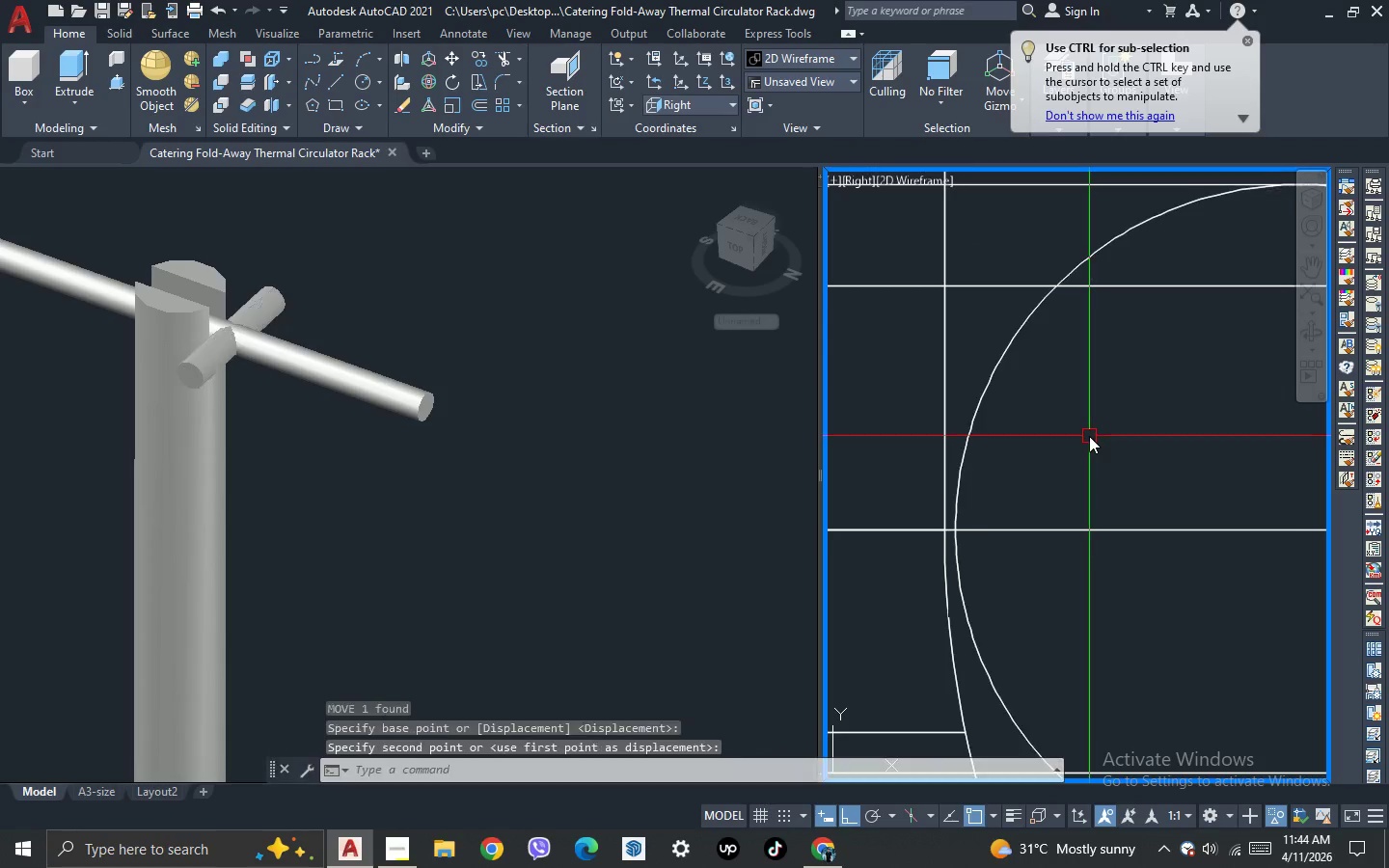 
scroll: coordinate [1072, 430], scroll_direction: down, amount: 3.0
 